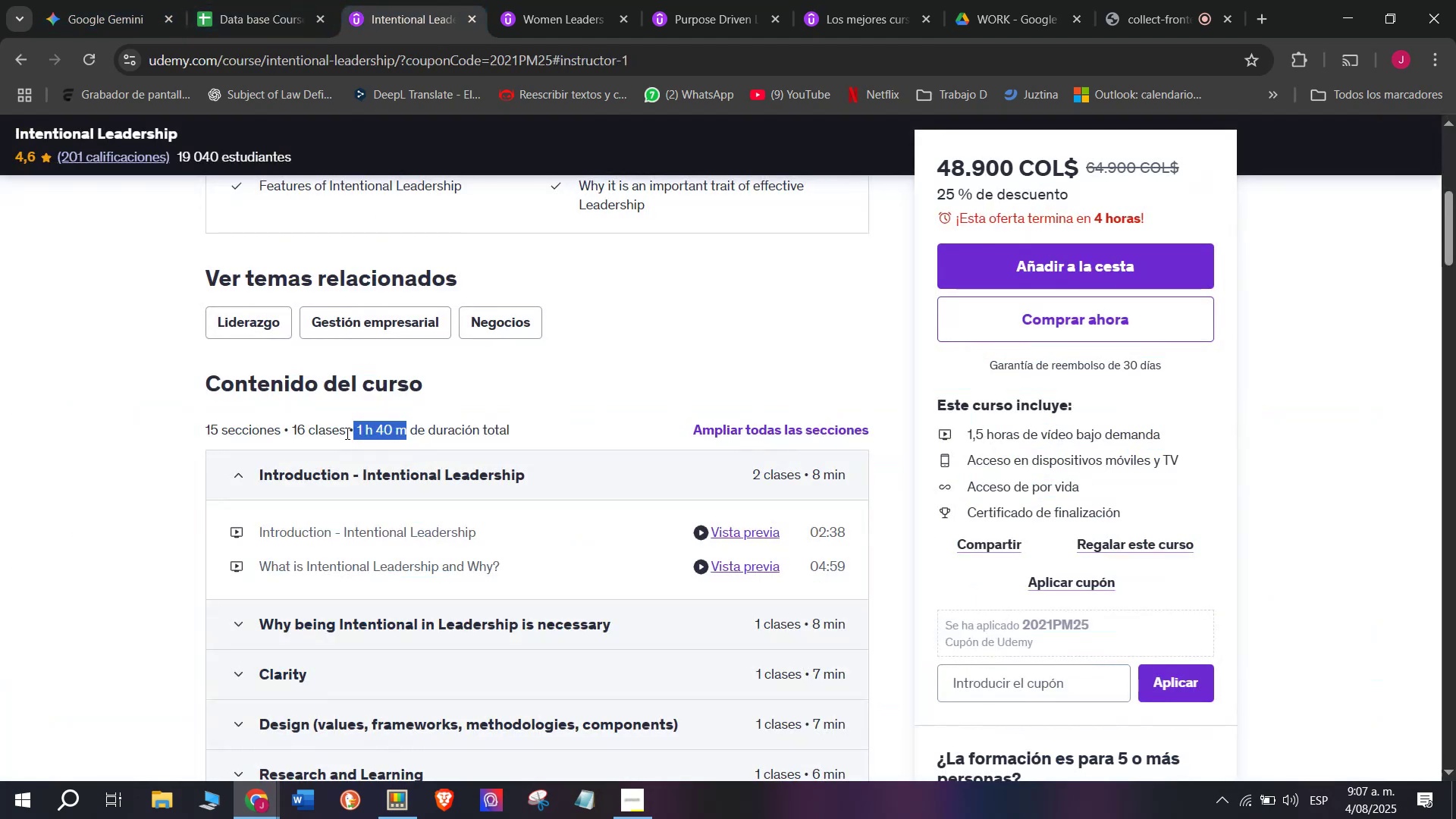 
scroll: coordinate [346, 433], scroll_direction: up, amount: 2.0
 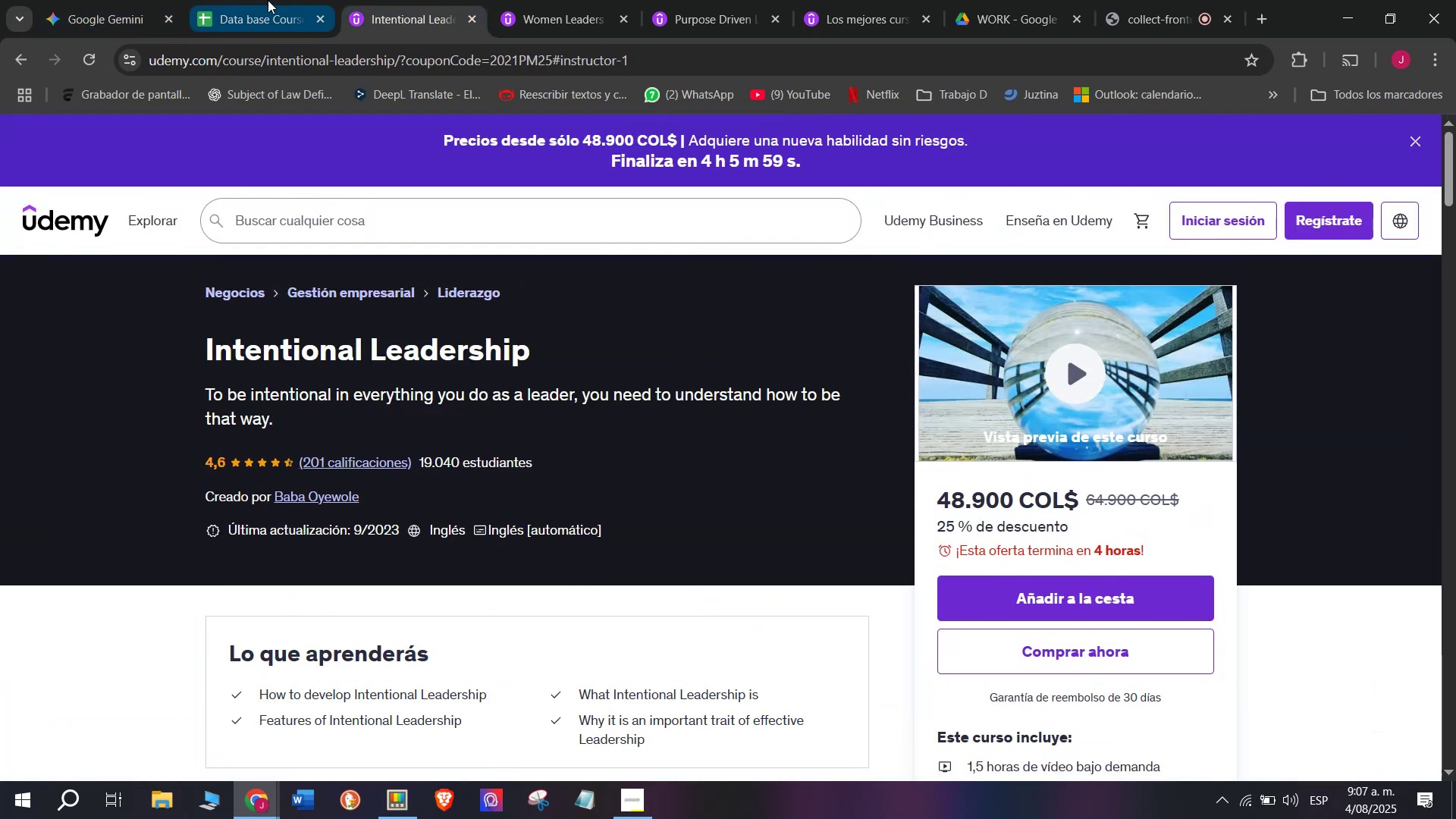 
left_click([266, 0])
 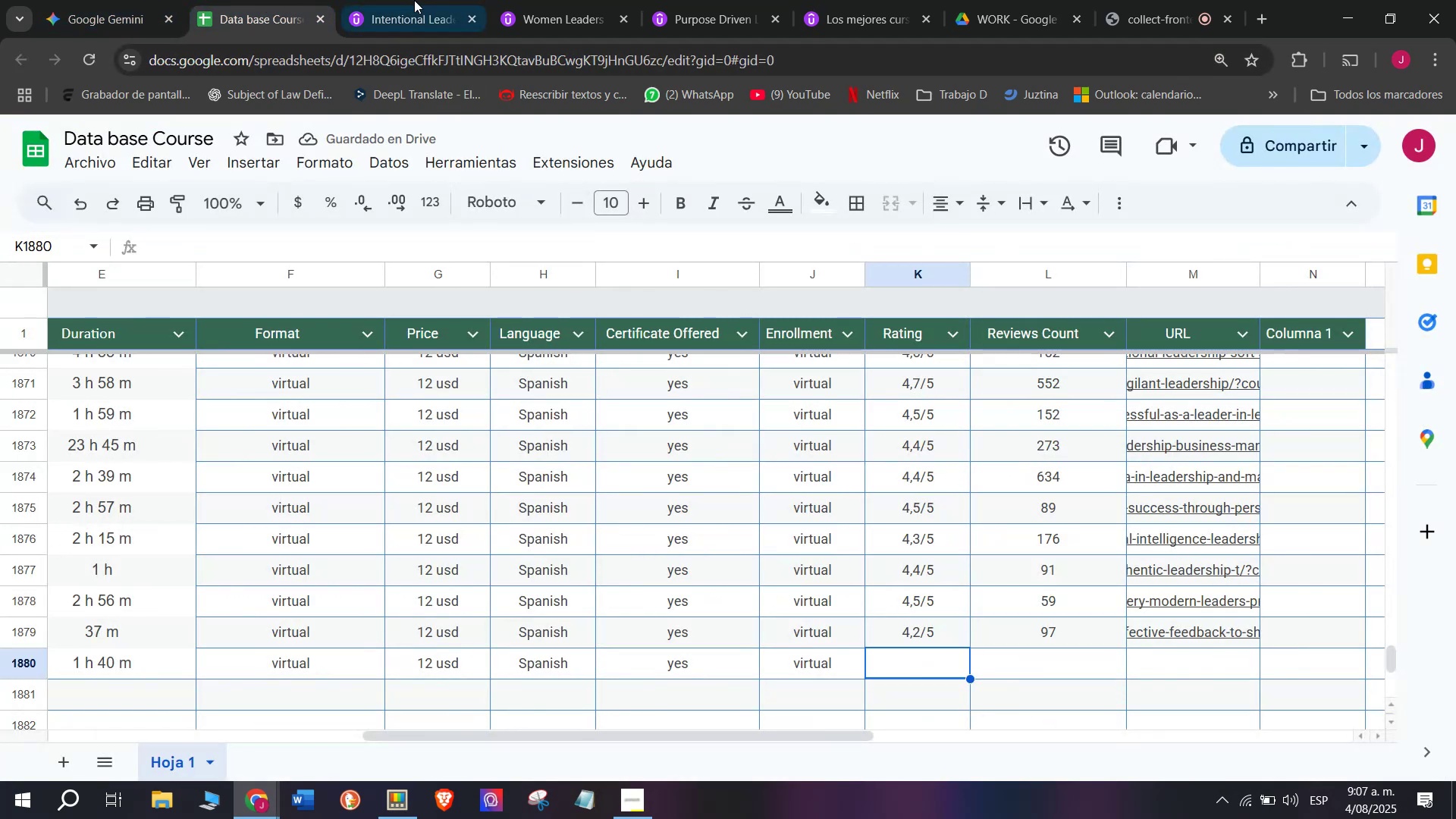 
left_click([415, 0])
 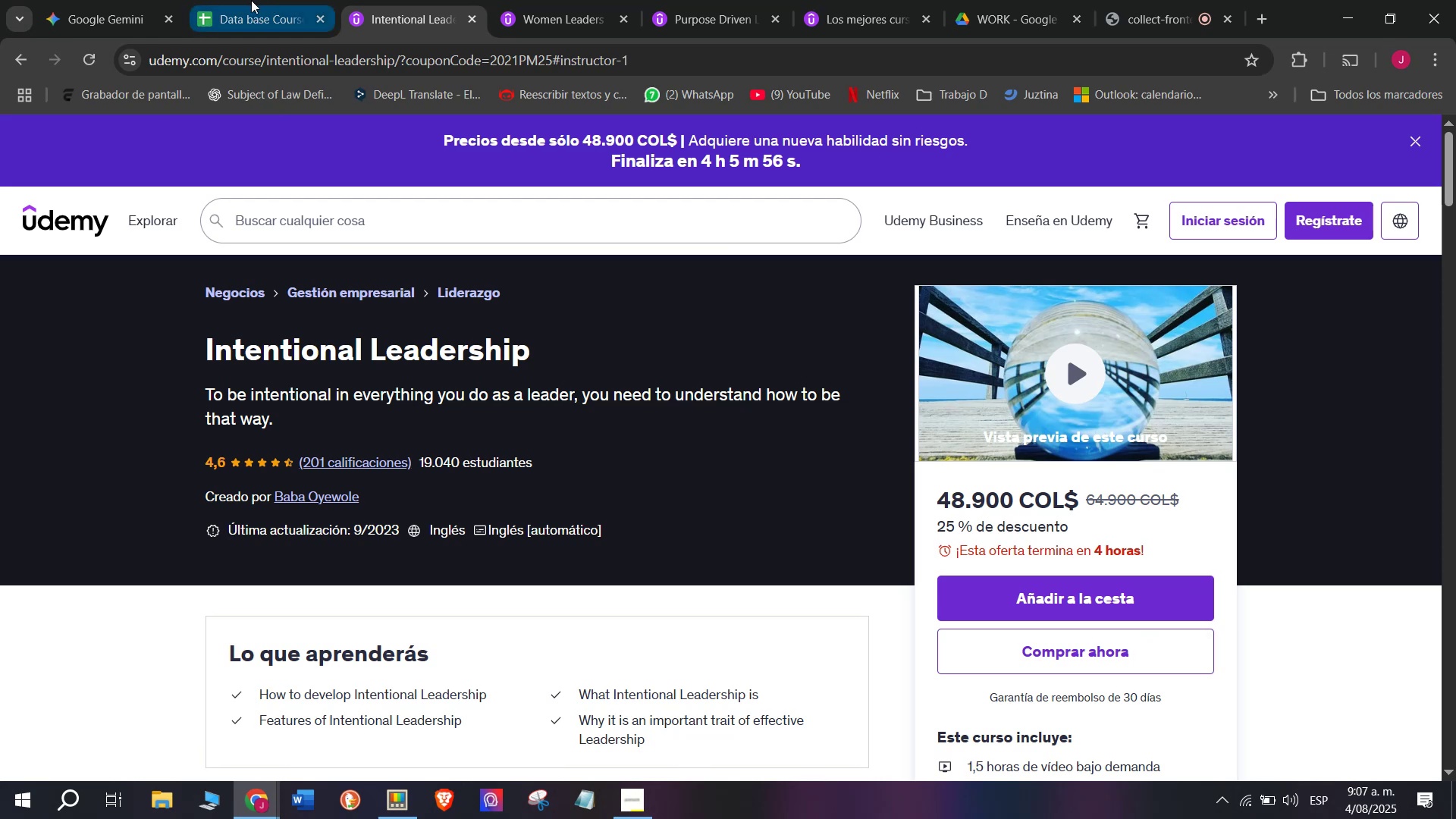 
left_click([251, 0])
 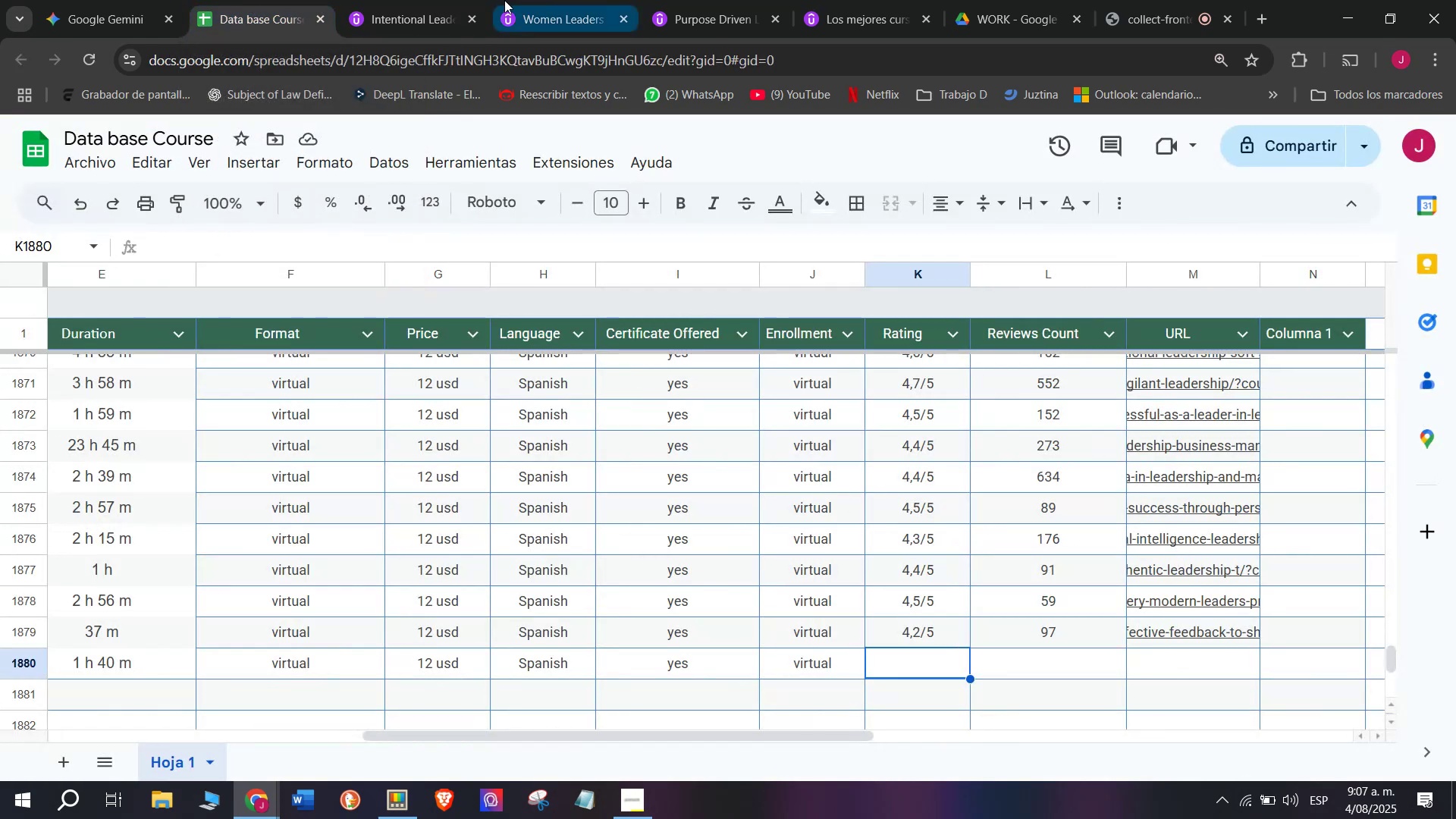 
left_click([470, 0])
 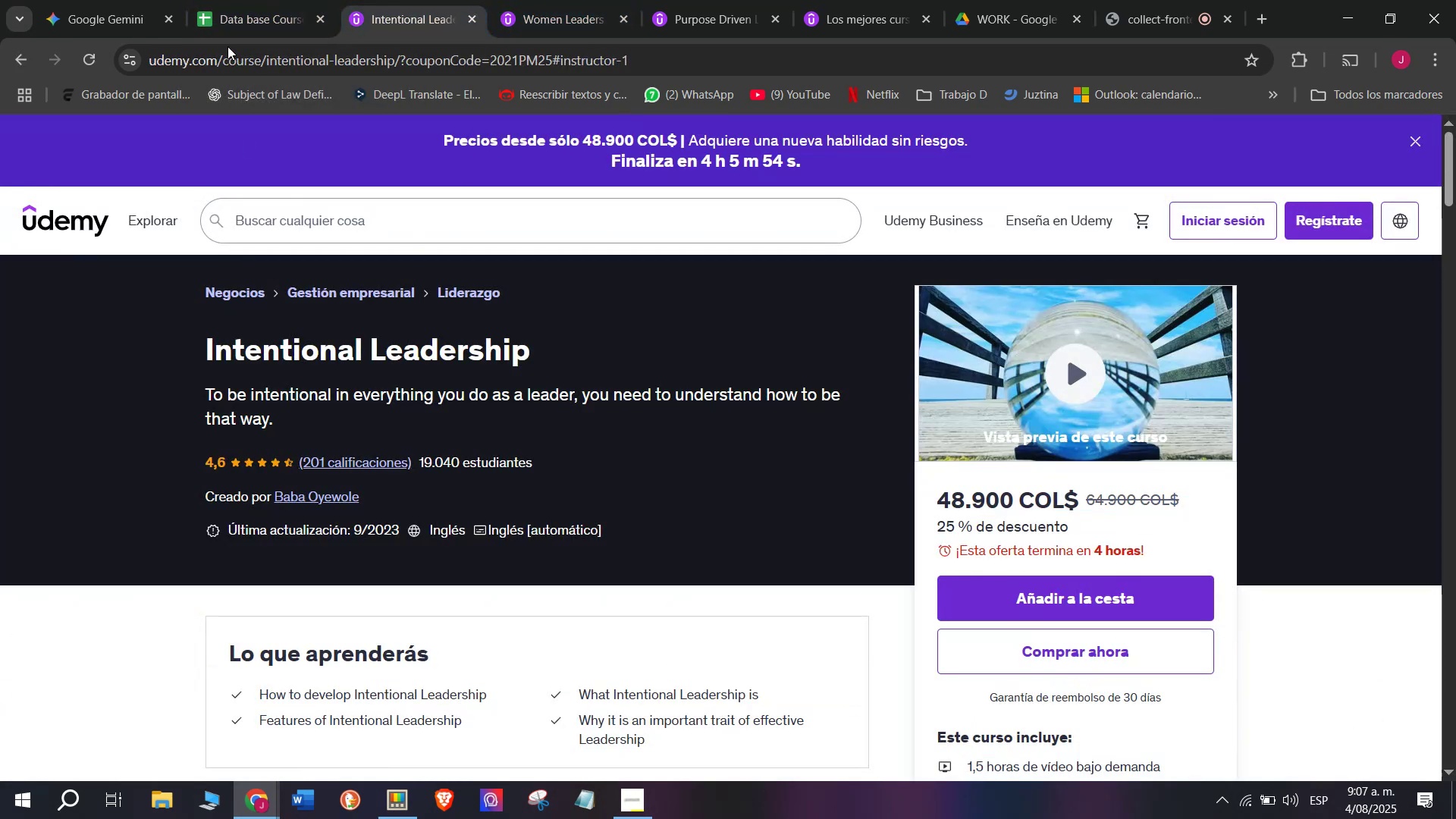 
left_click([221, 0])
 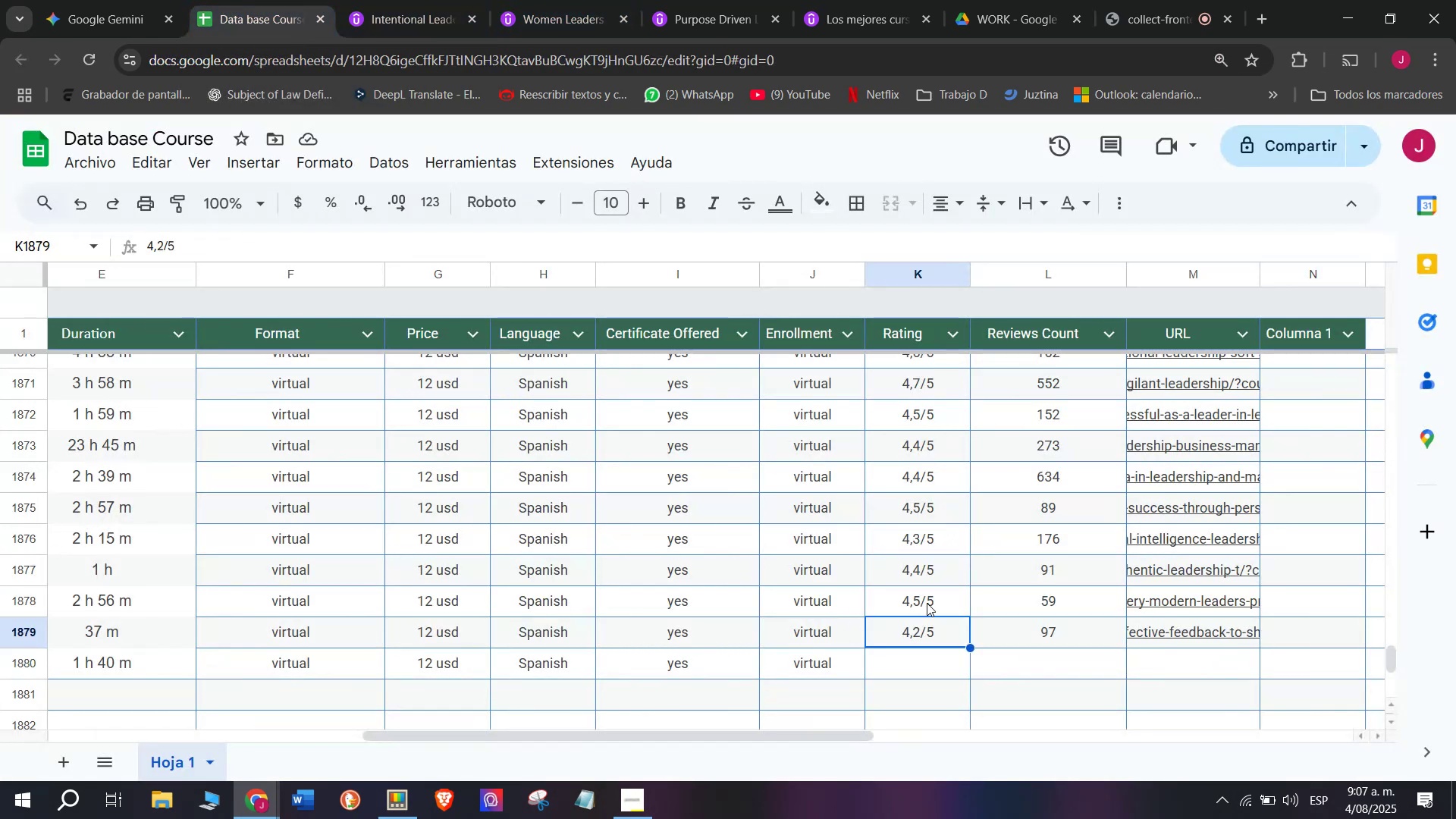 
key(Break)
 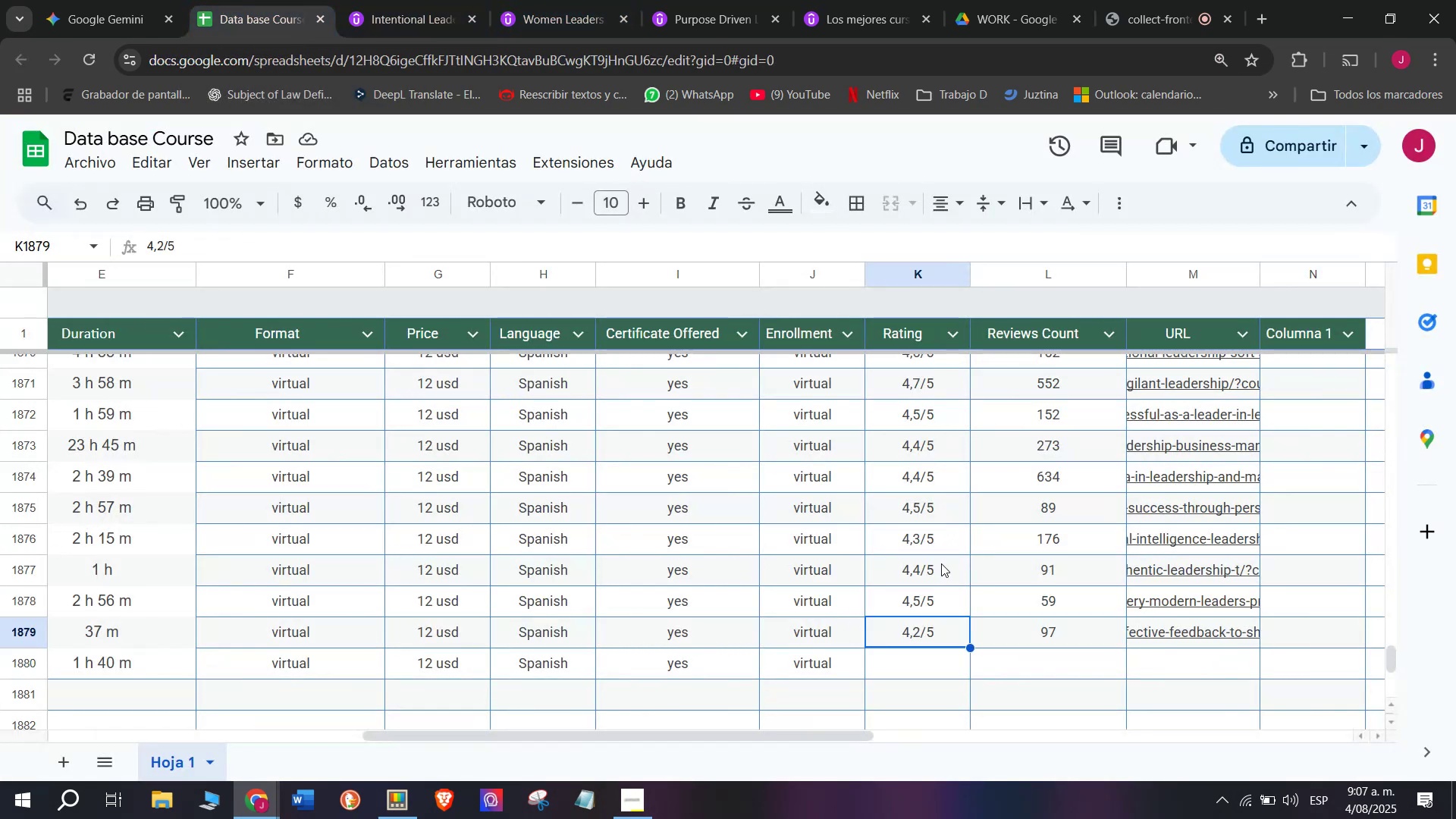 
key(Control+ControlLeft)
 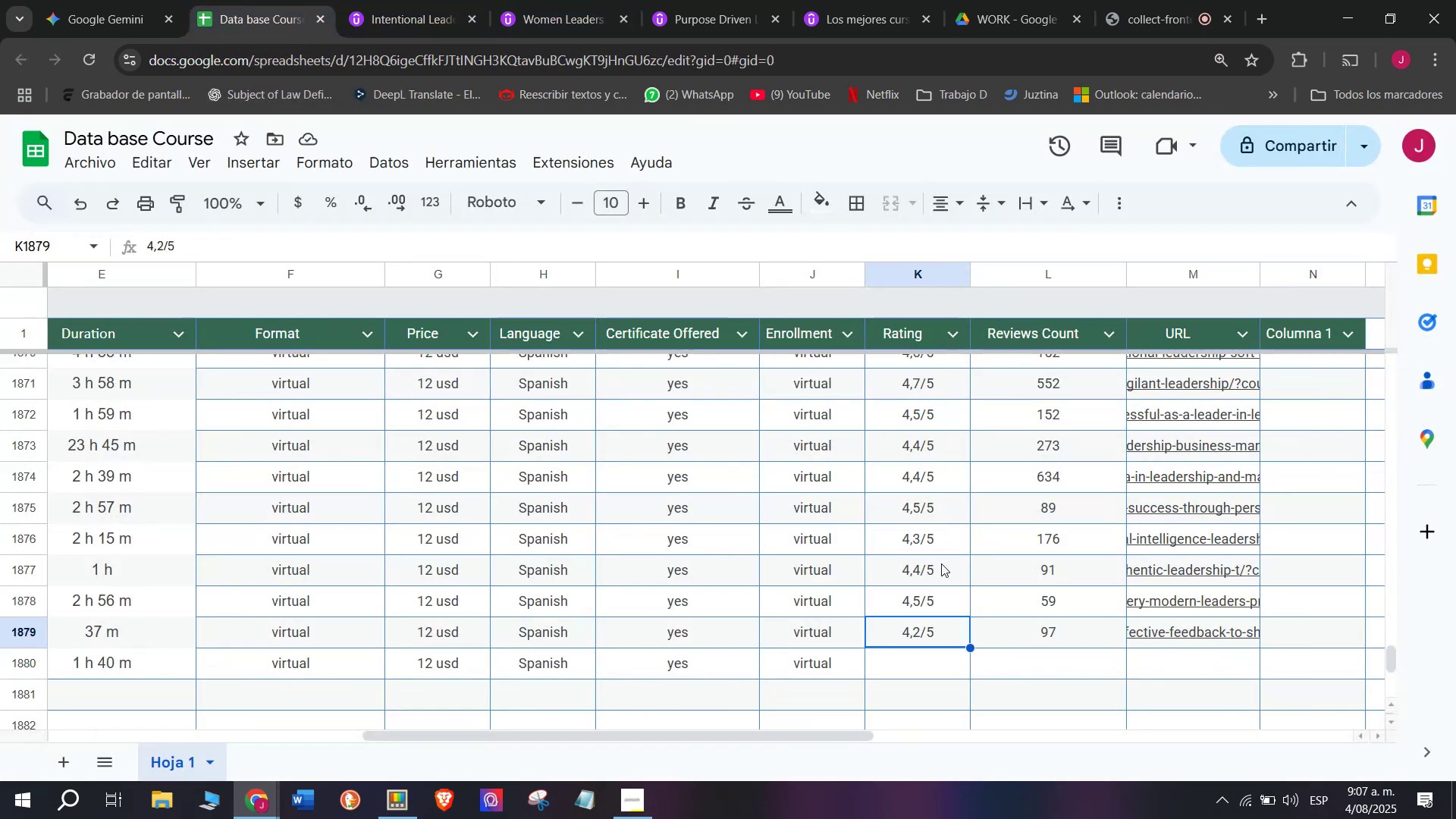 
key(Control+C)
 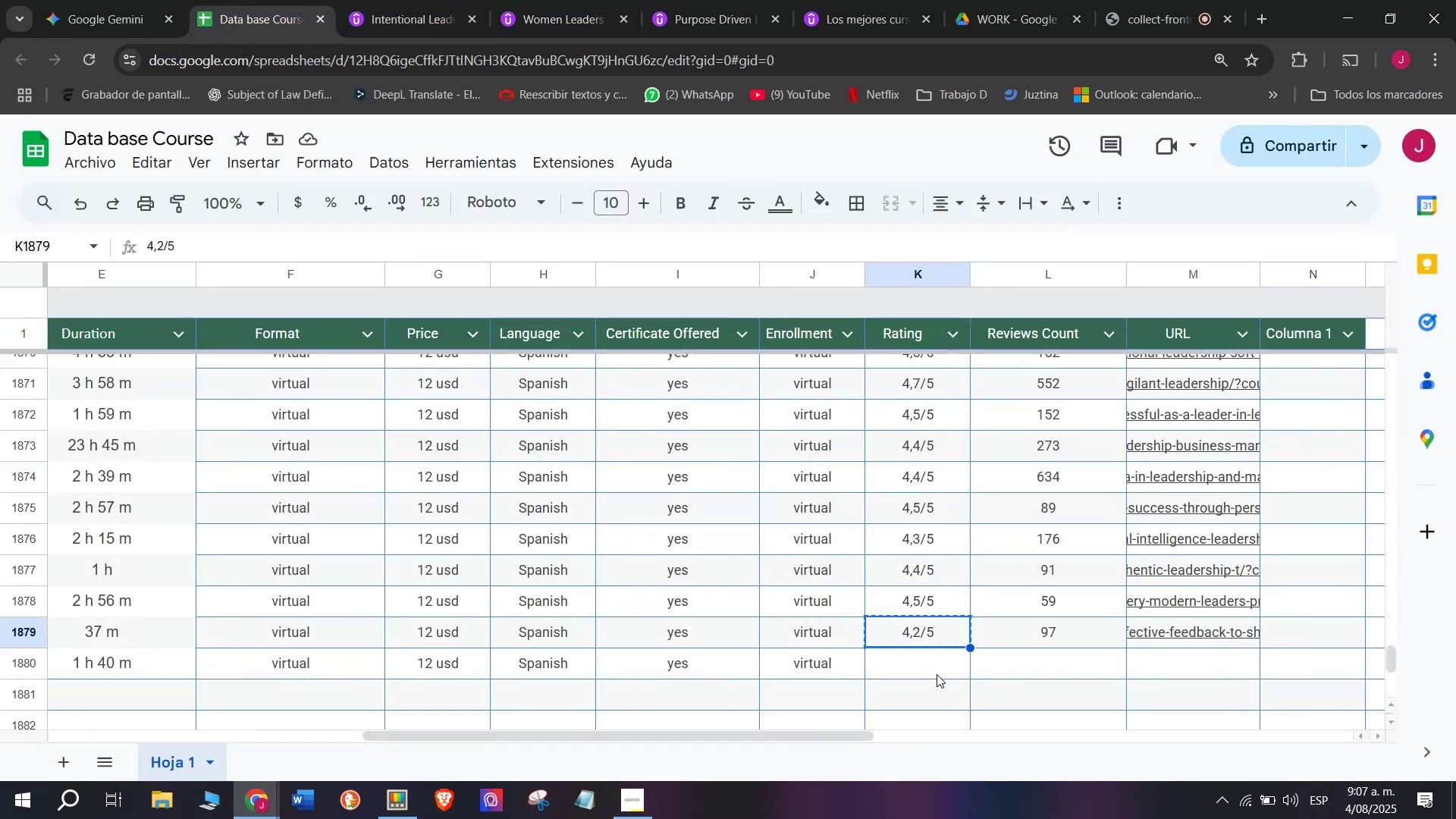 
left_click([937, 674])
 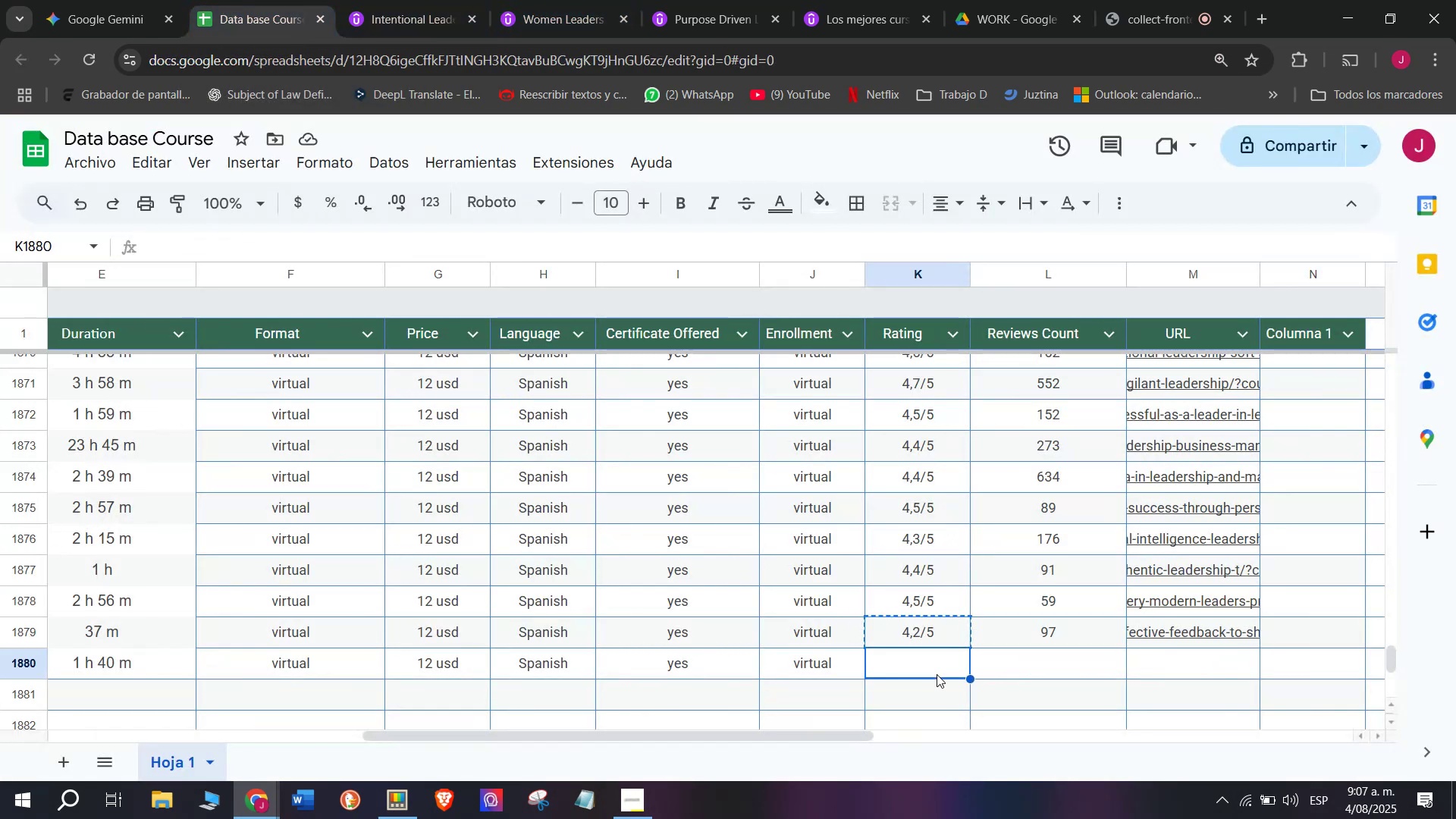 
key(Control+ControlLeft)
 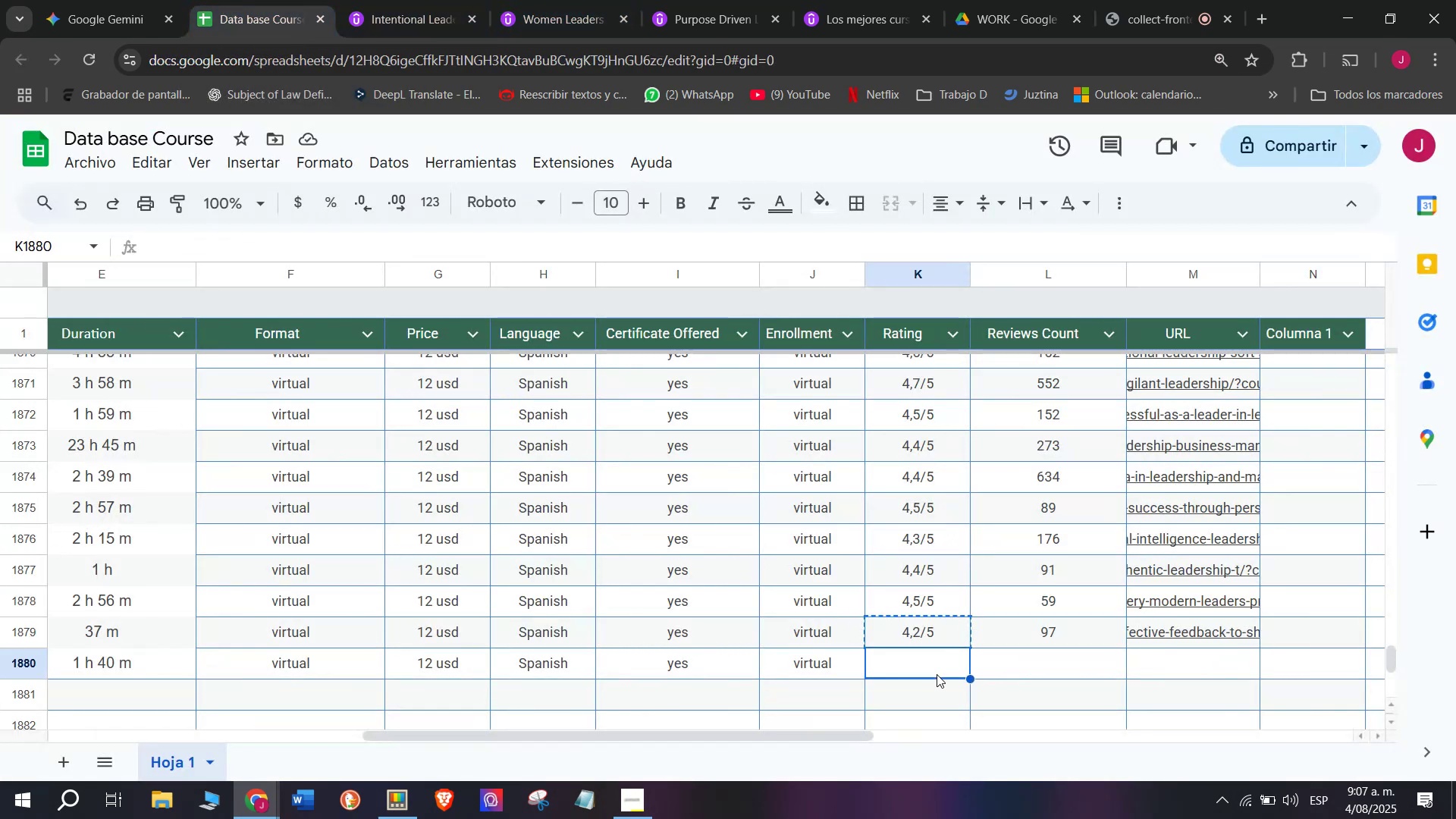 
key(Z)
 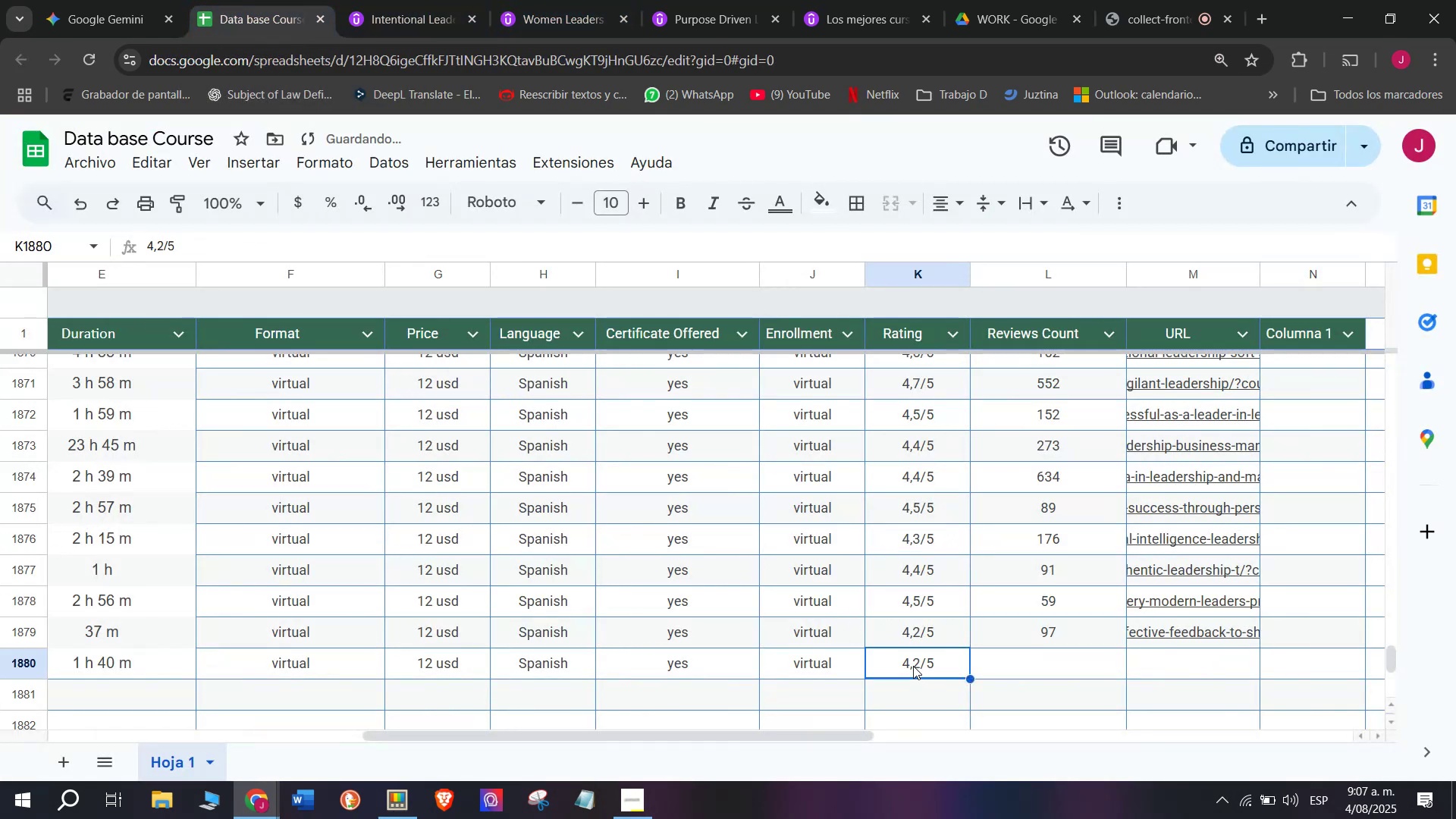 
key(Control+V)
 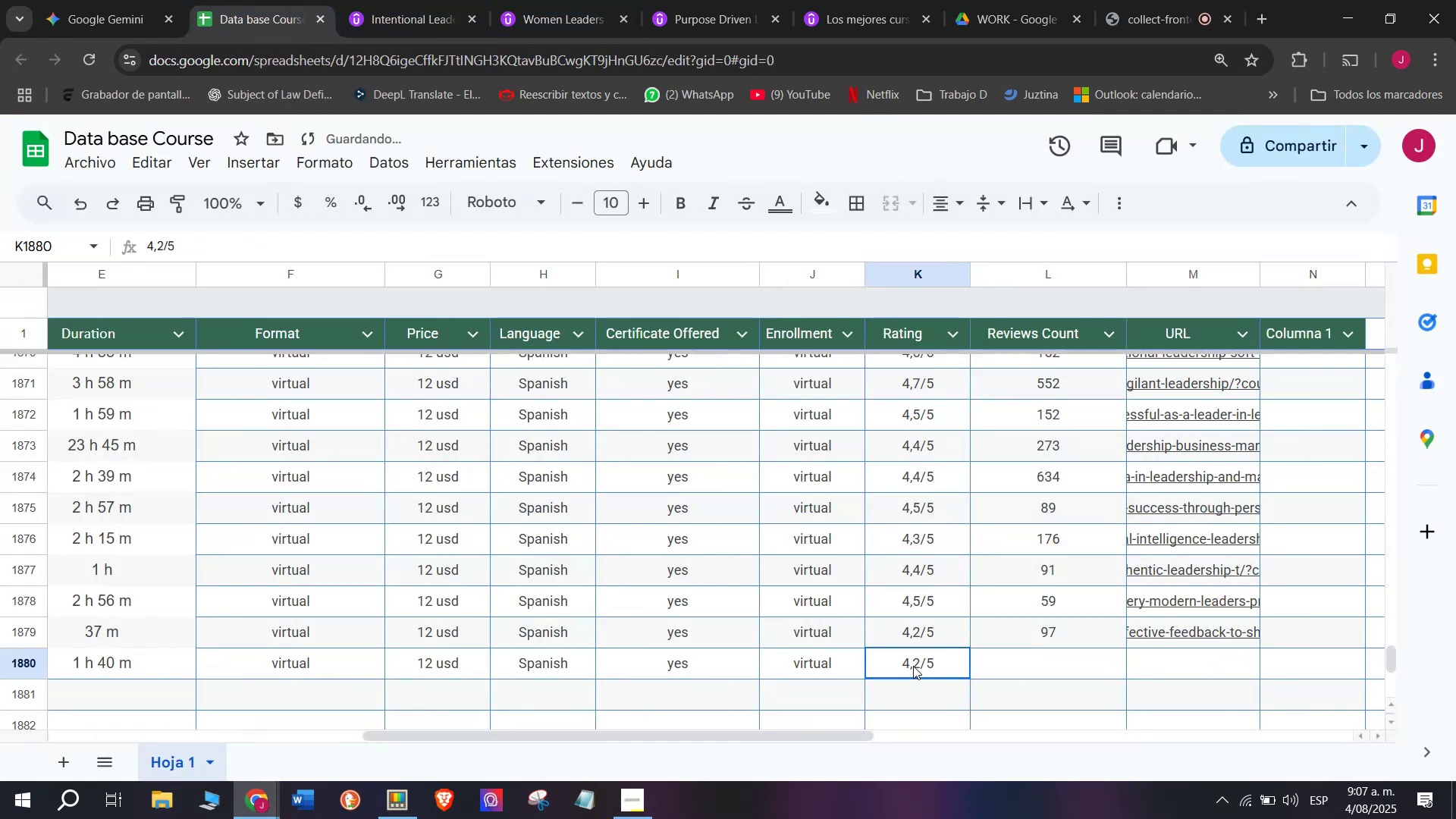 
triple_click([913, 666])
 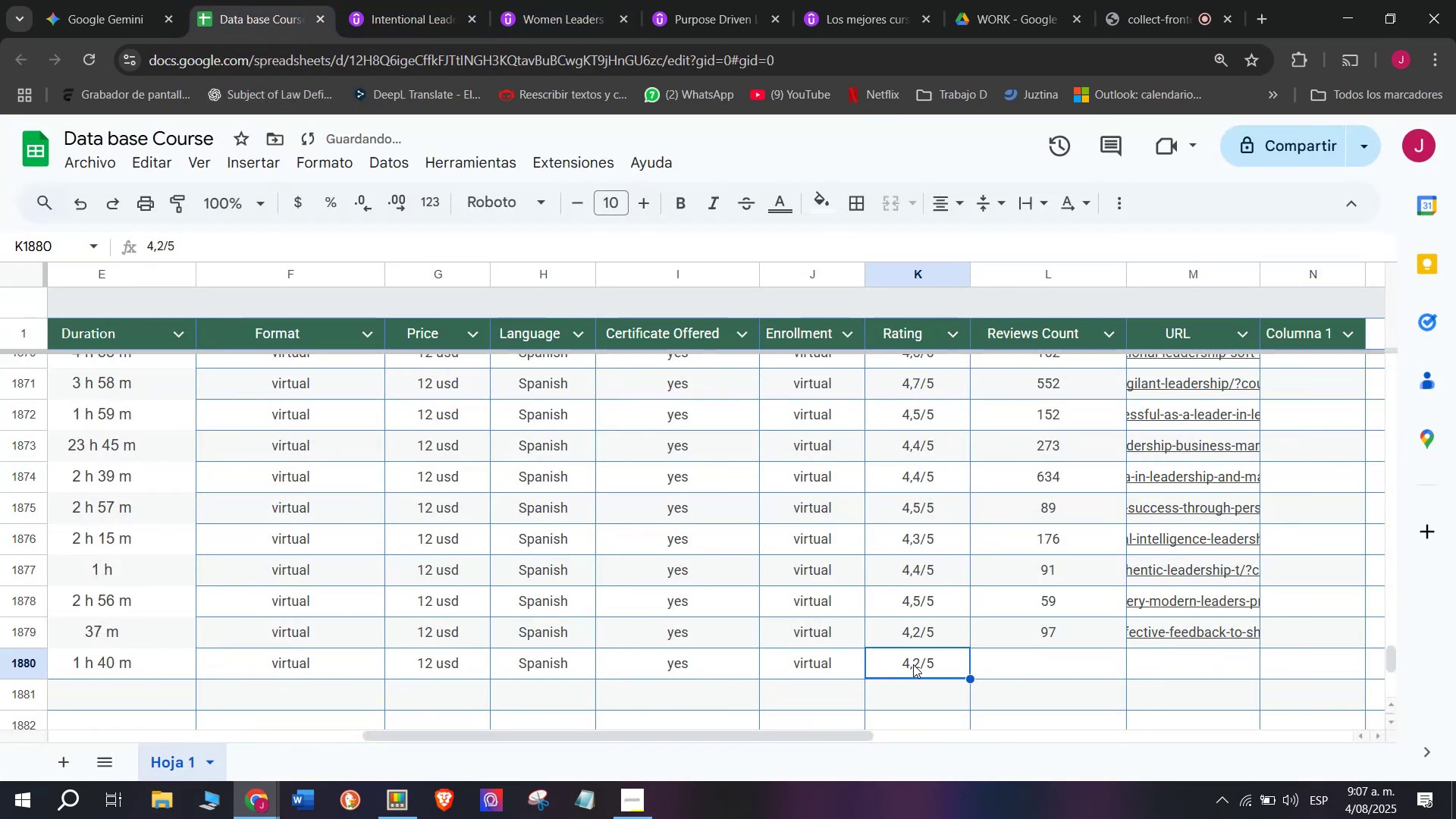 
double_click([914, 664])
 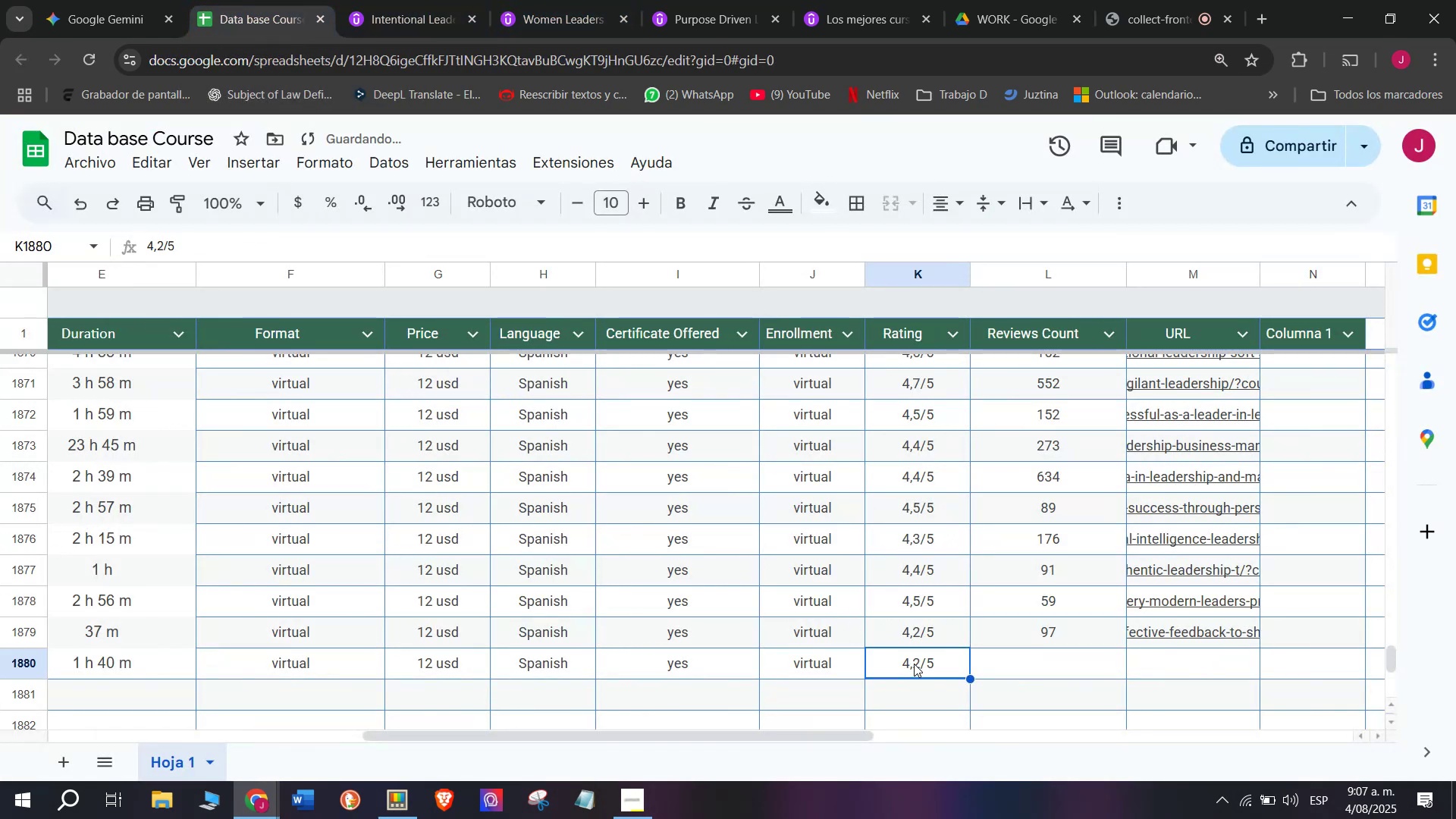 
triple_click([914, 664])
 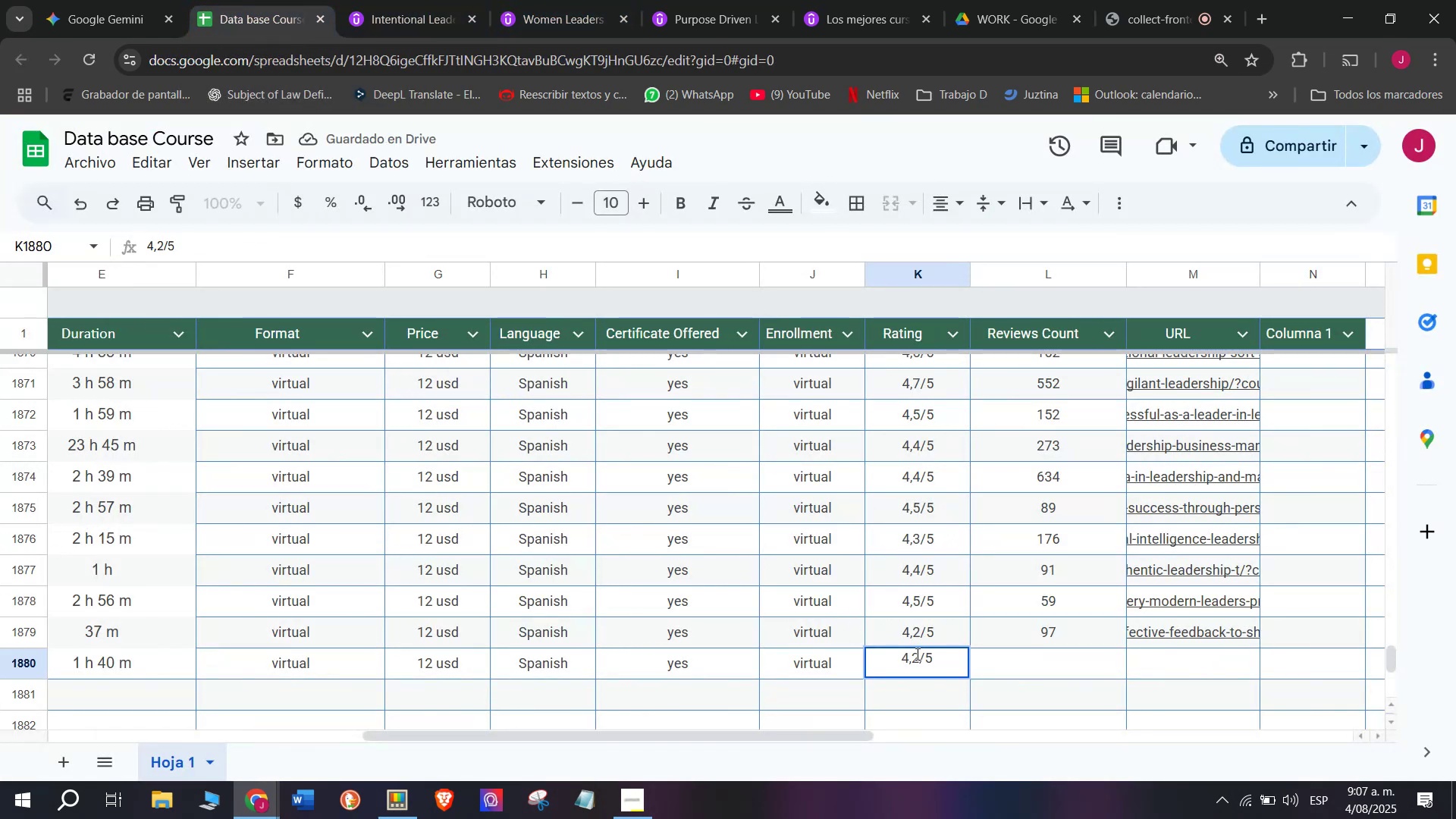 
left_click([916, 654])
 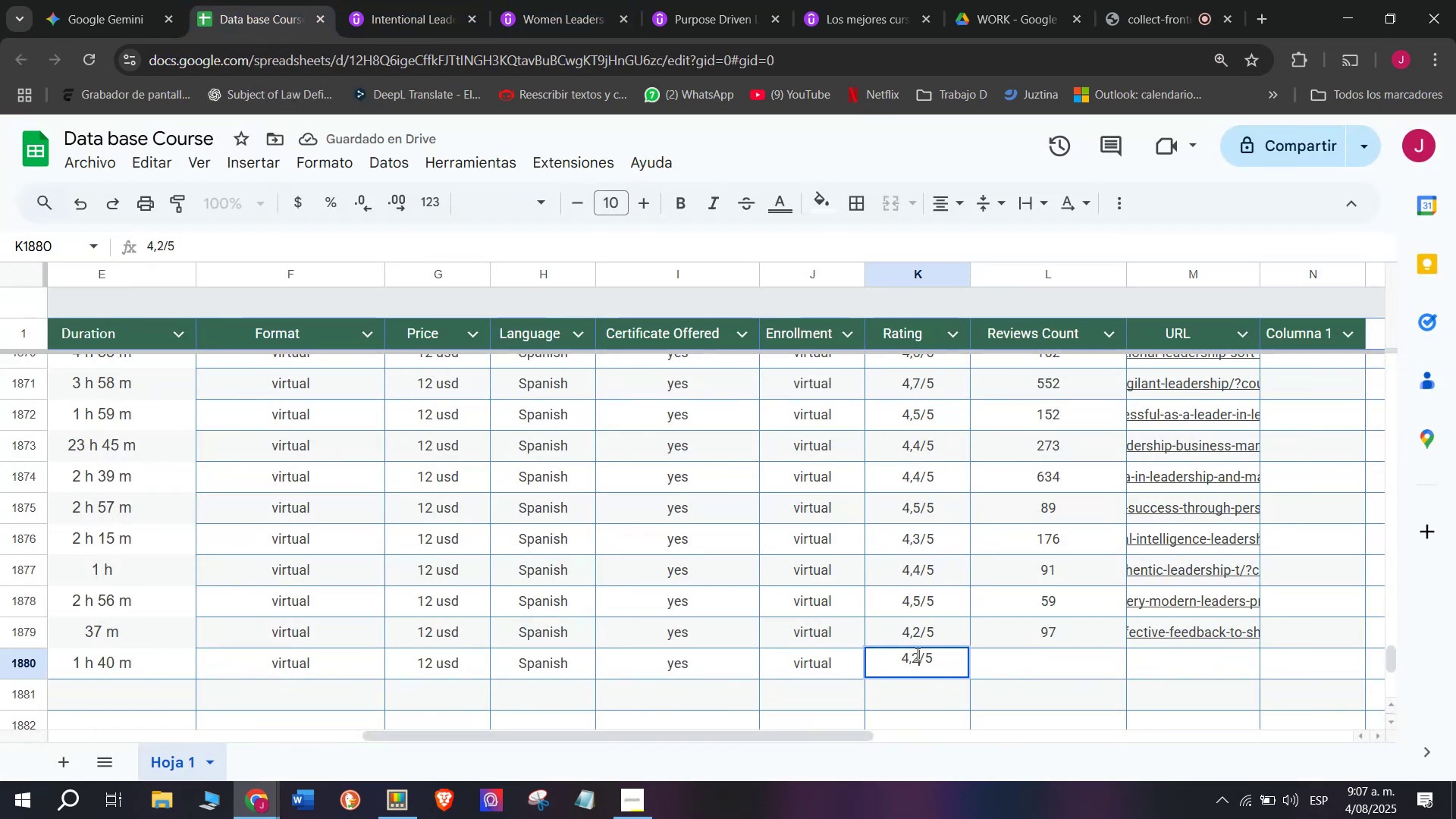 
key(Backspace)
type(q5a)
key(Backspace)
type(qq)
key(Backspace)
type(5q)
key(Backspace)
type(6)
 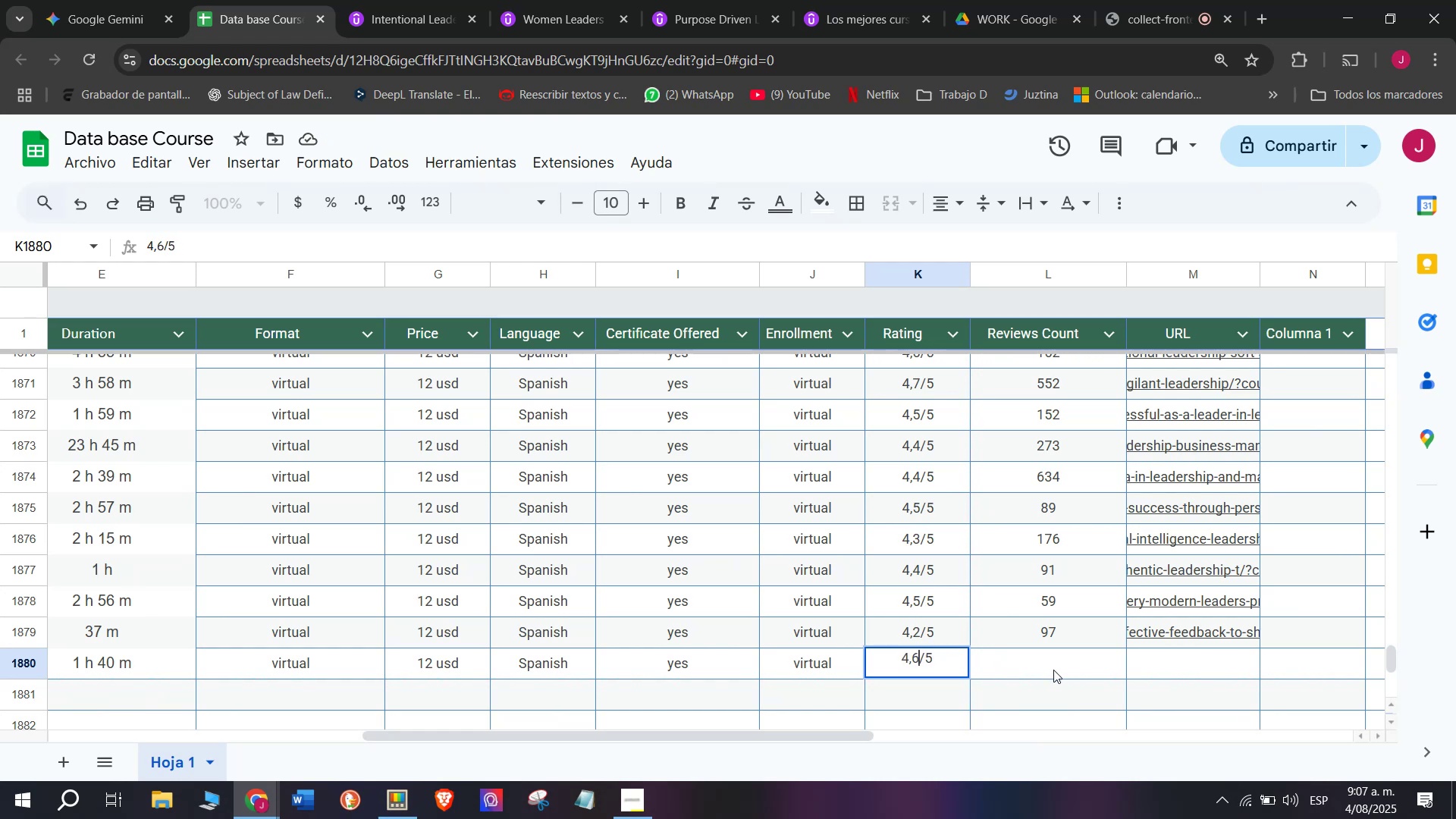 
left_click([1053, 670])
 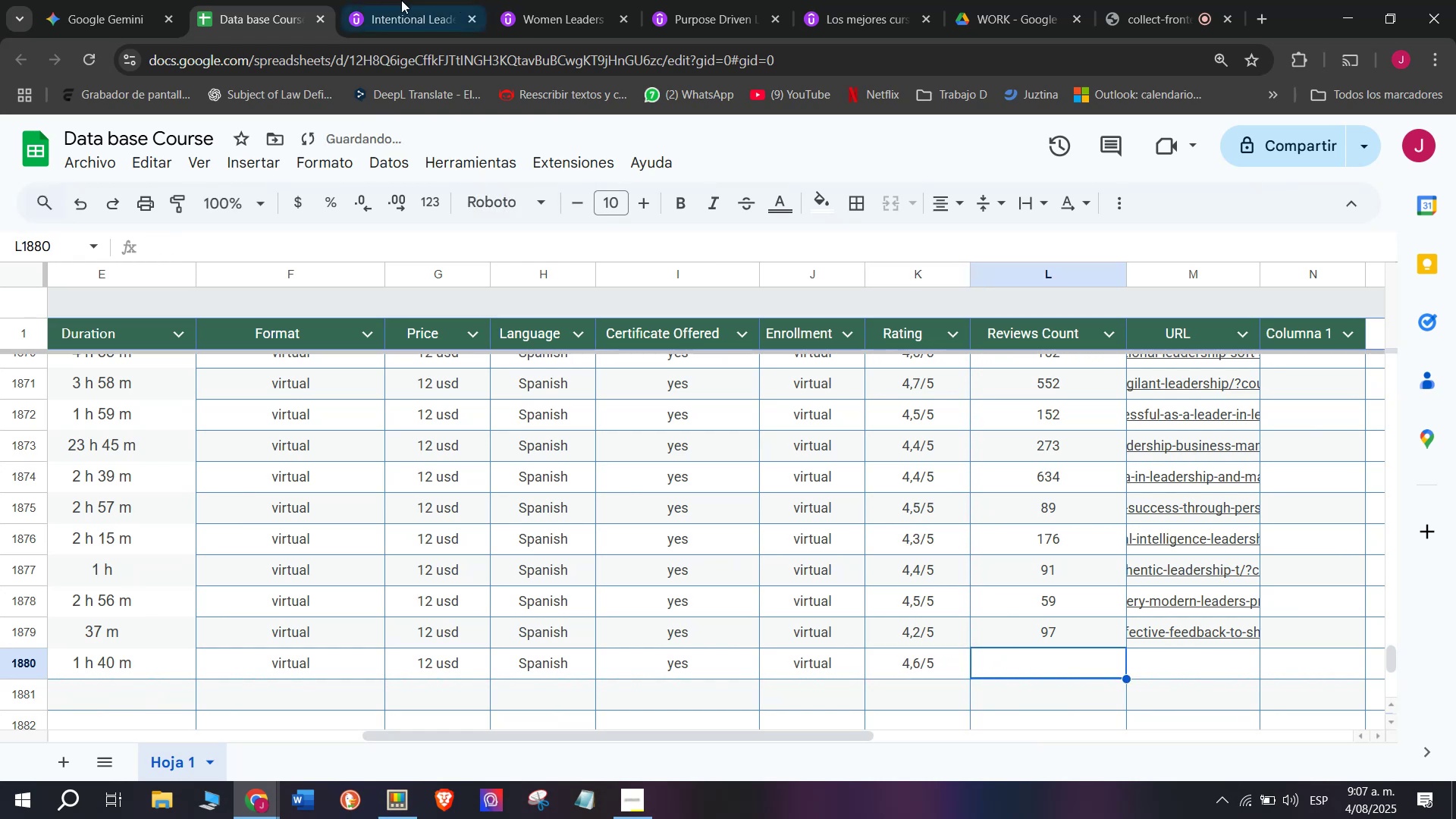 
left_click([360, 0])
 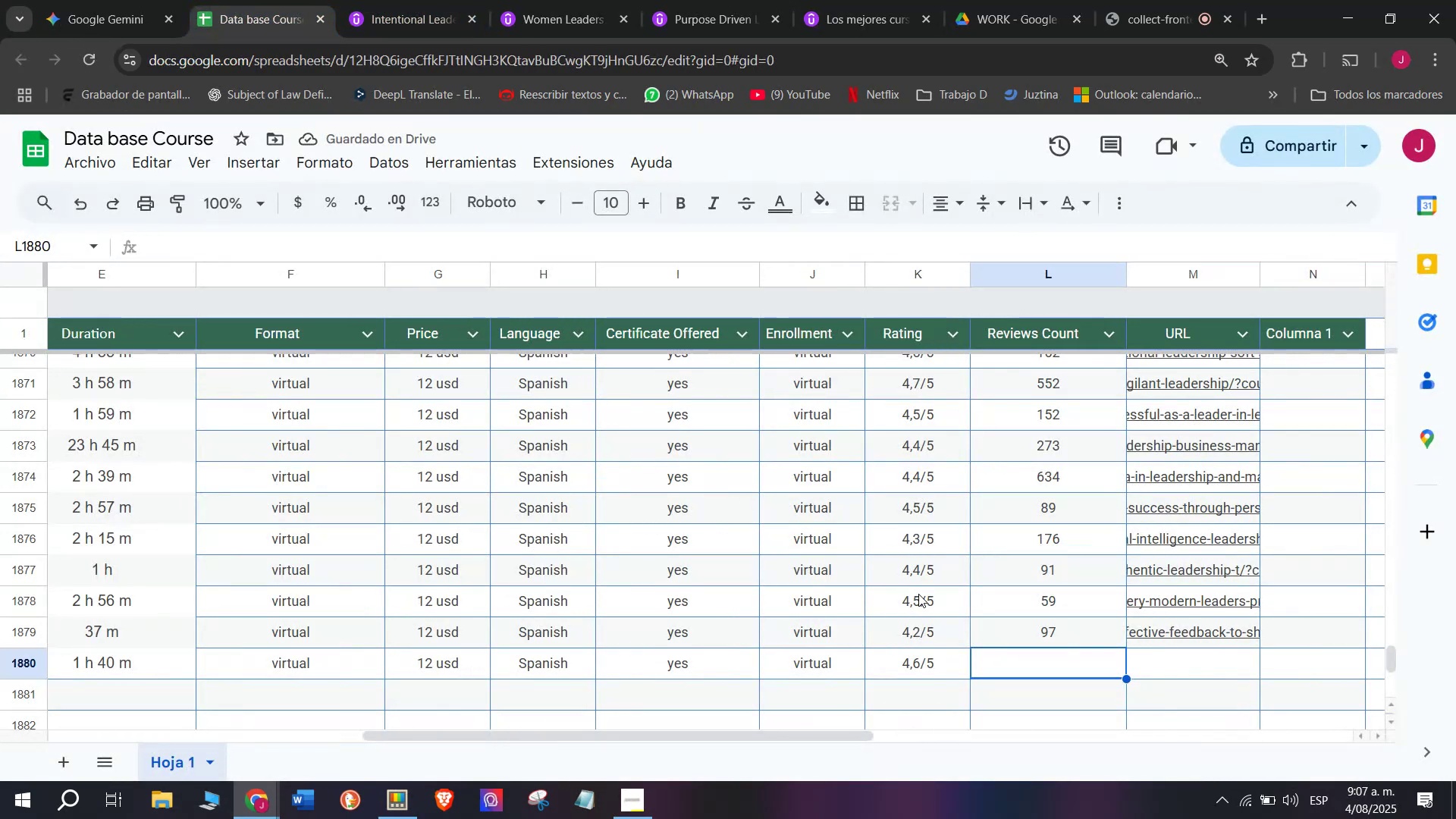 
left_click([355, 0])
 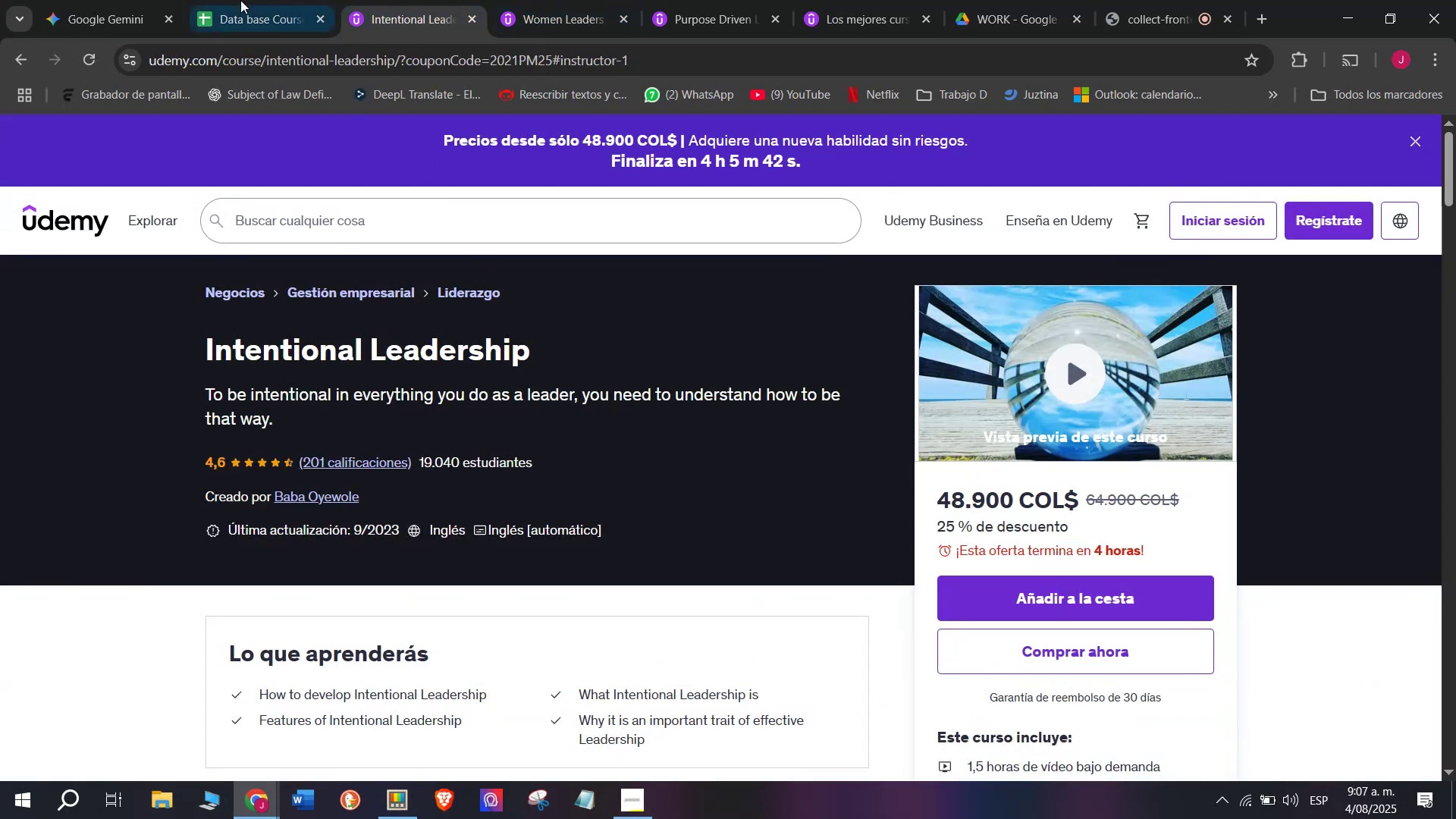 
left_click([237, 0])
 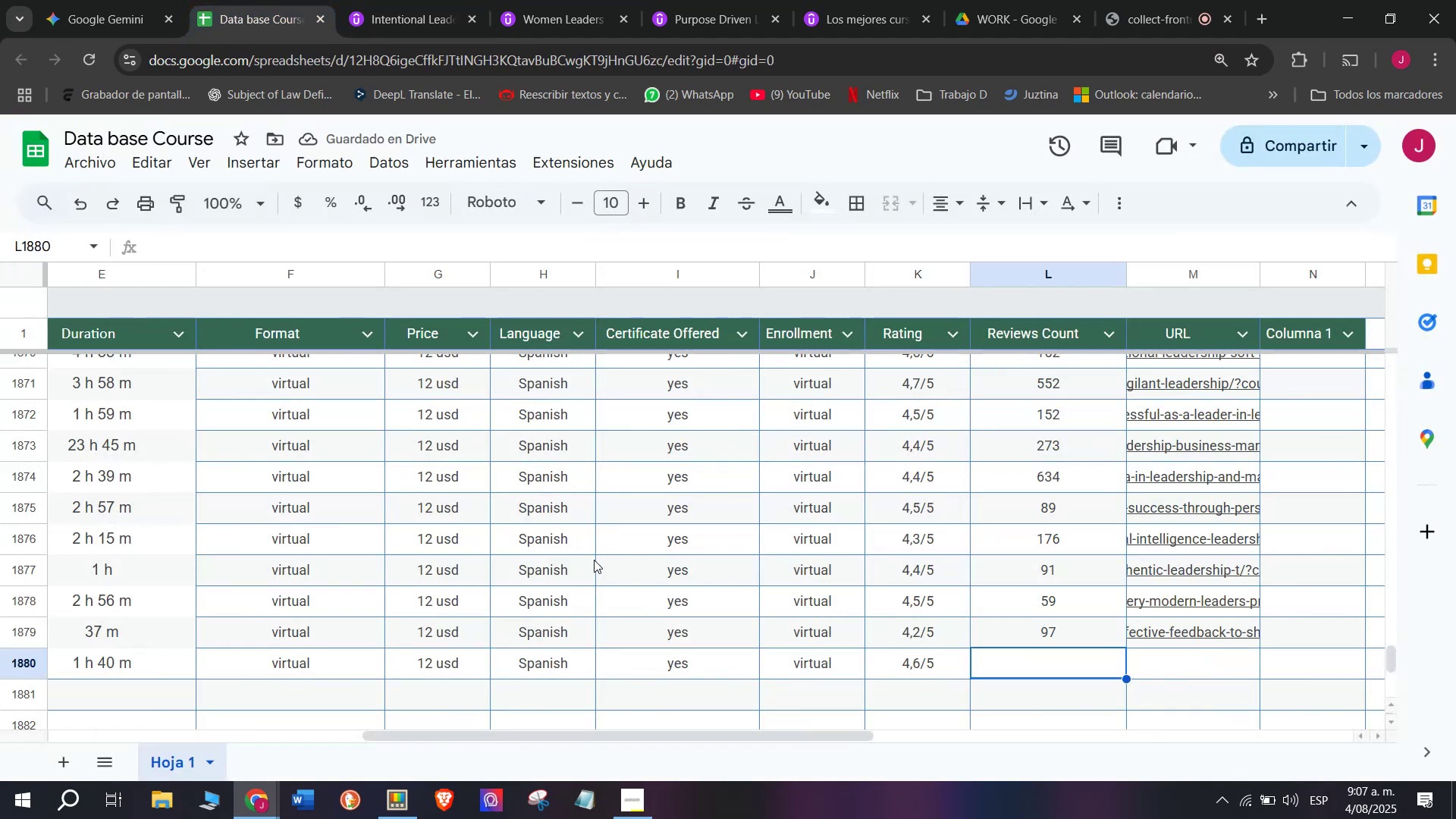 
type(3)
key(Backspace)
type(q201)
 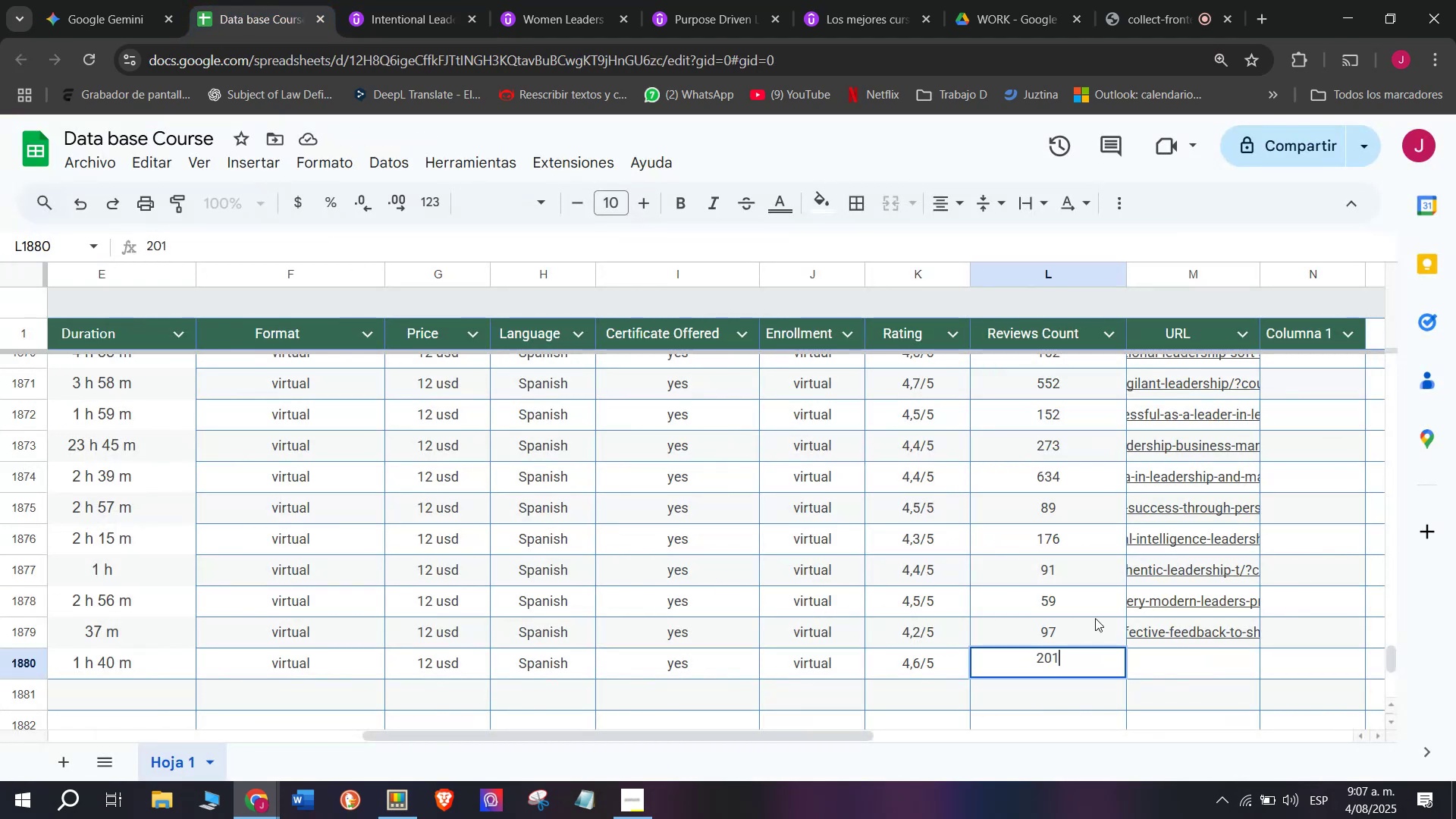 
left_click([1169, 639])
 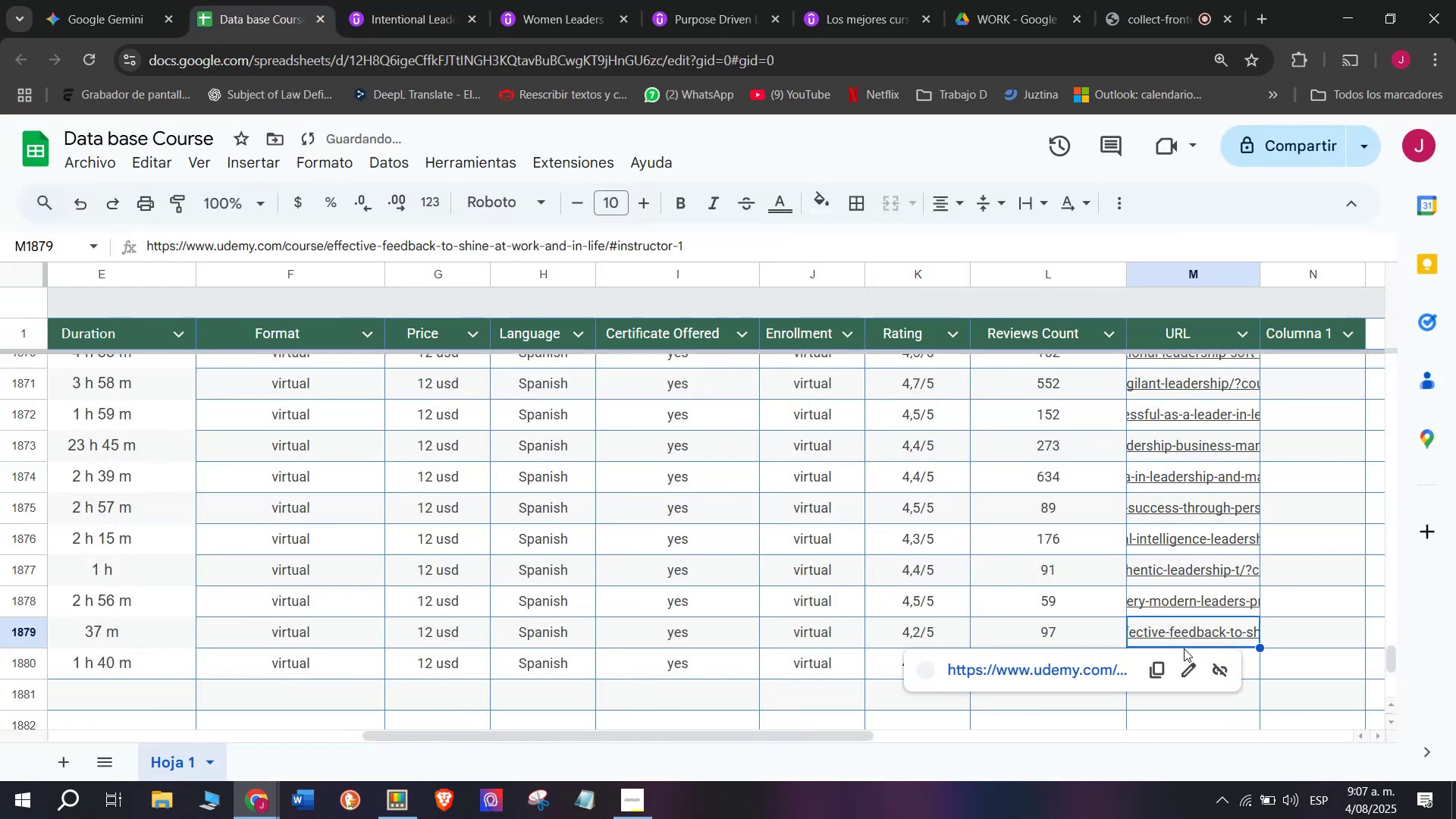 
left_click([1185, 648])
 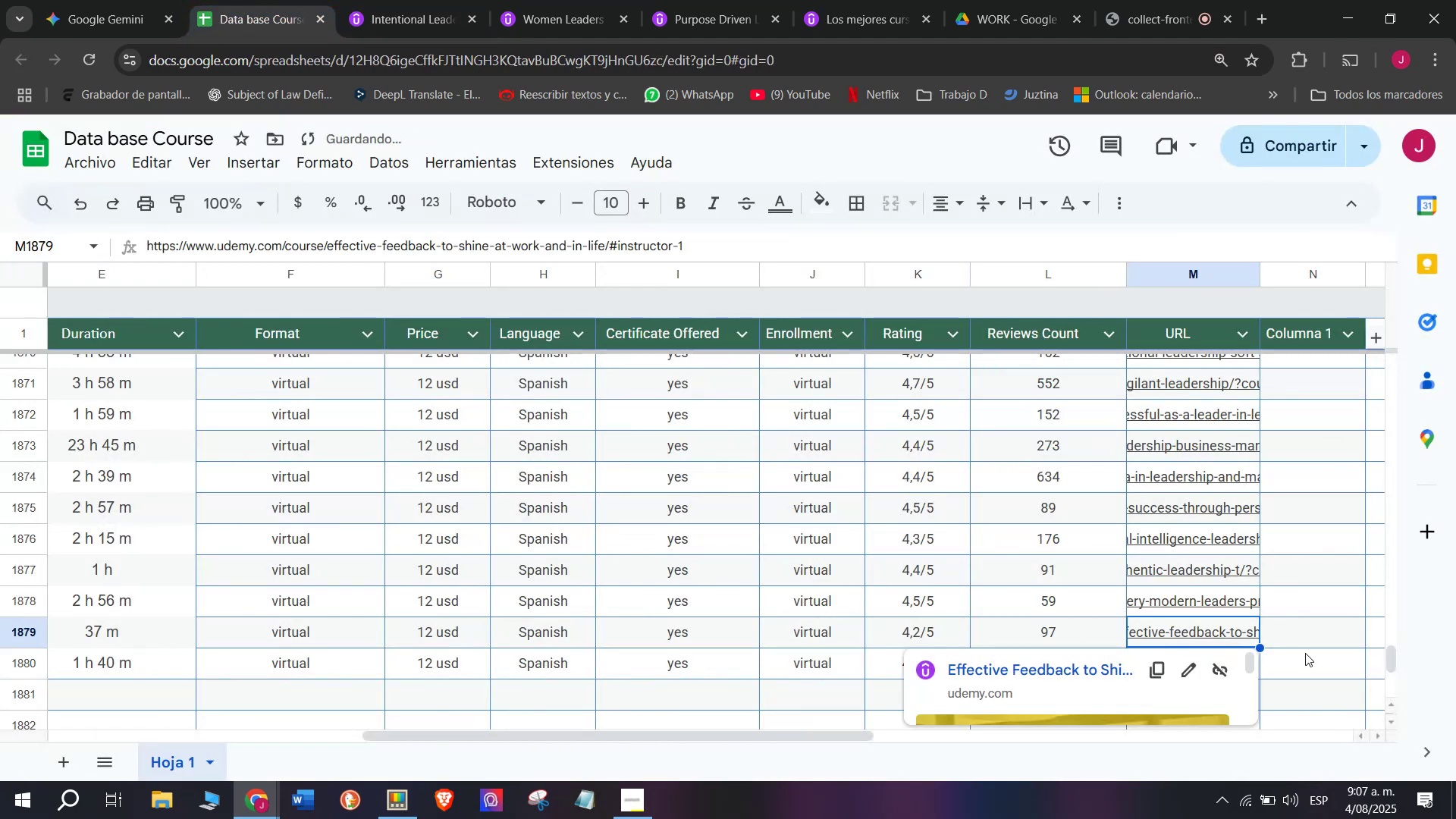 
left_click([1305, 653])
 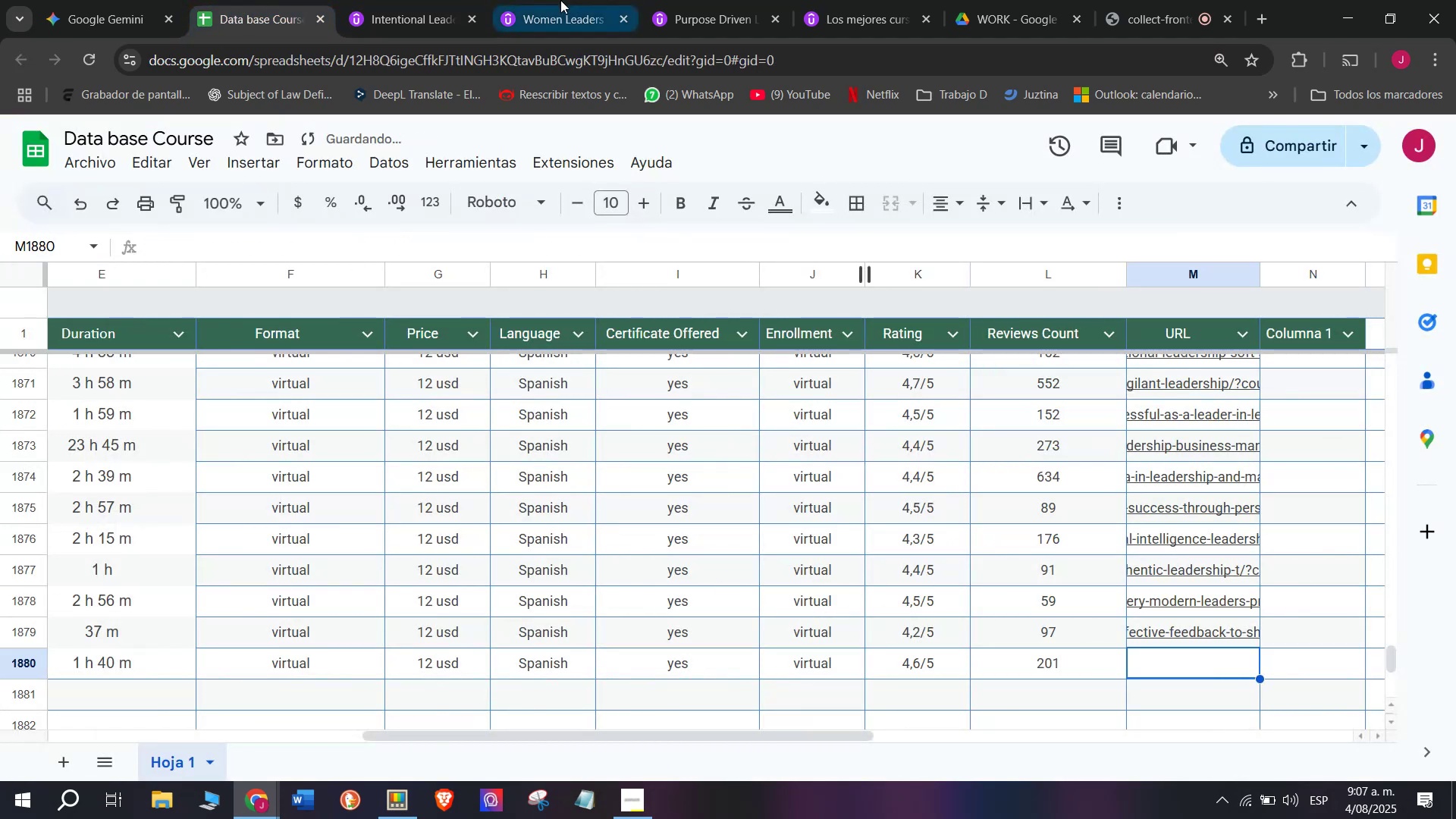 
left_click([430, 0])
 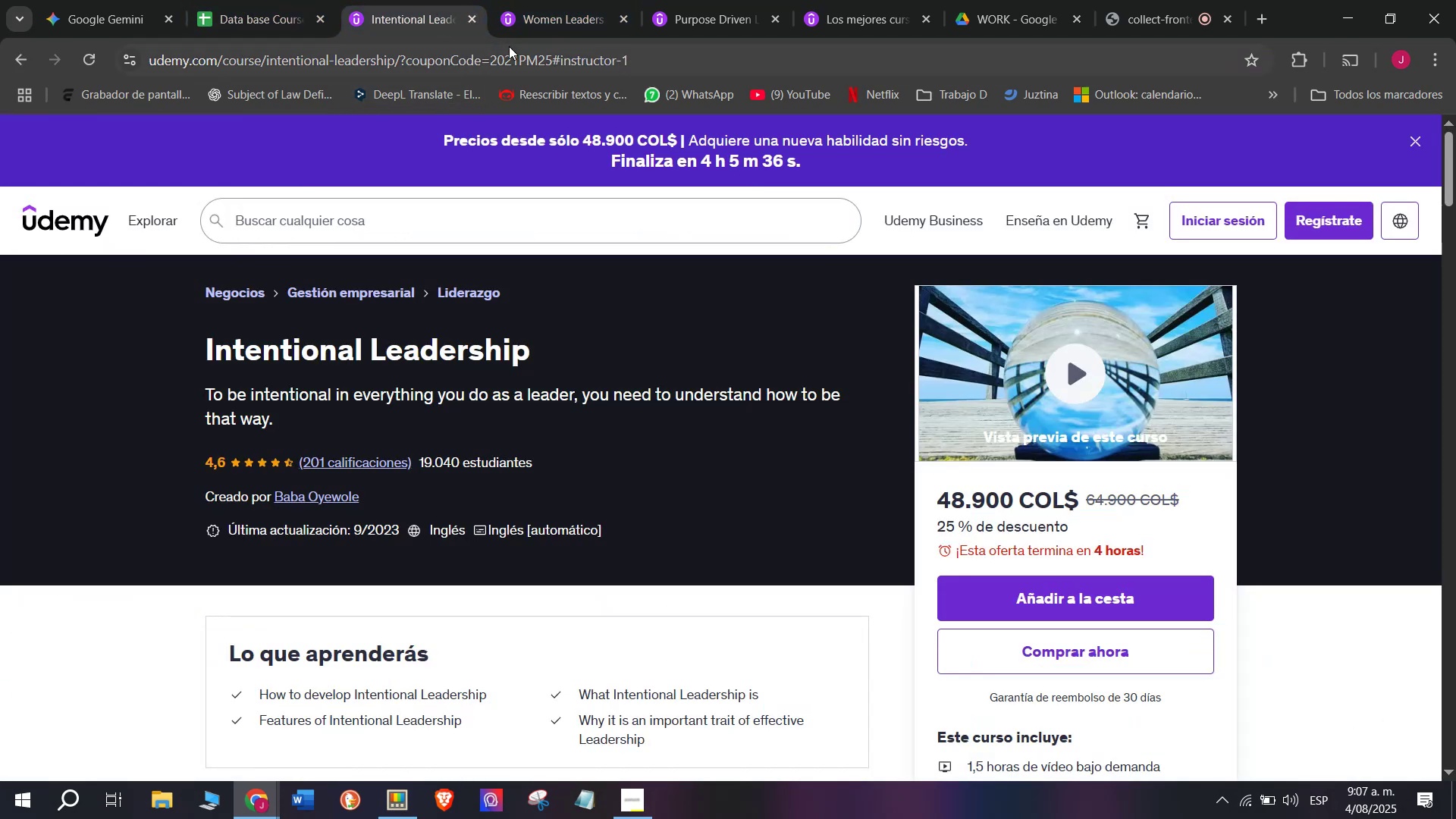 
double_click([509, 46])
 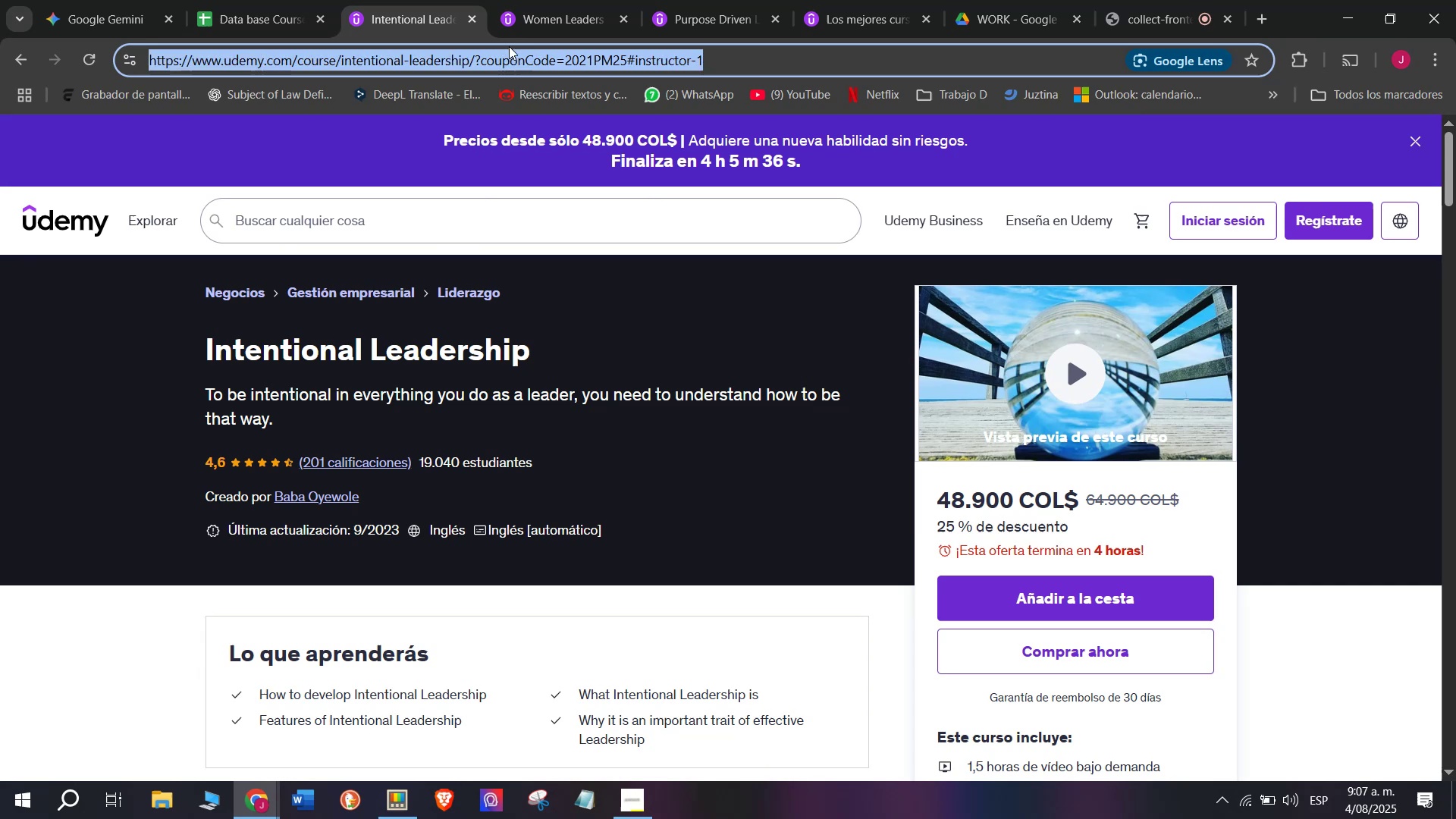 
triple_click([509, 46])
 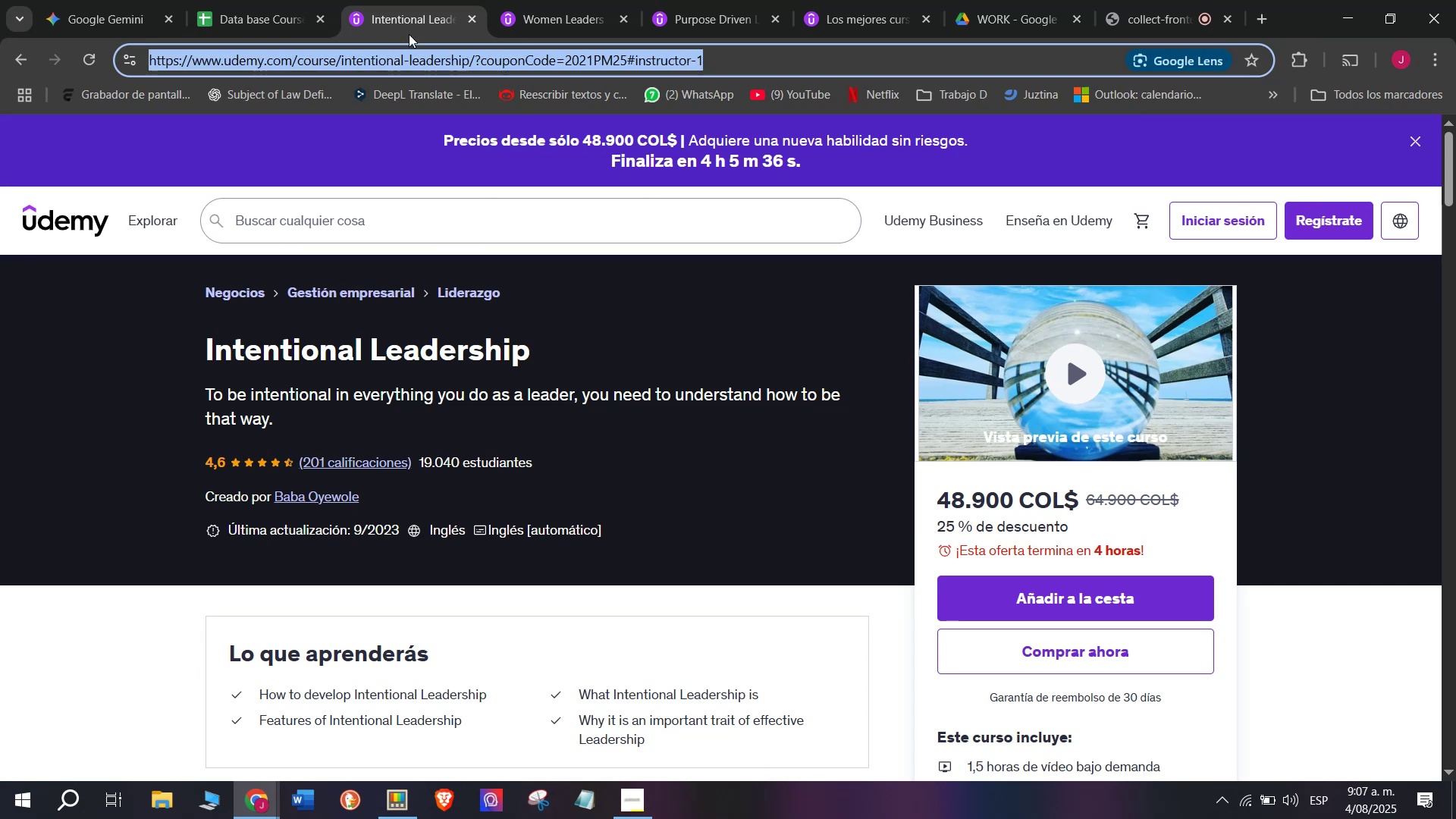 
key(Control+ControlLeft)
 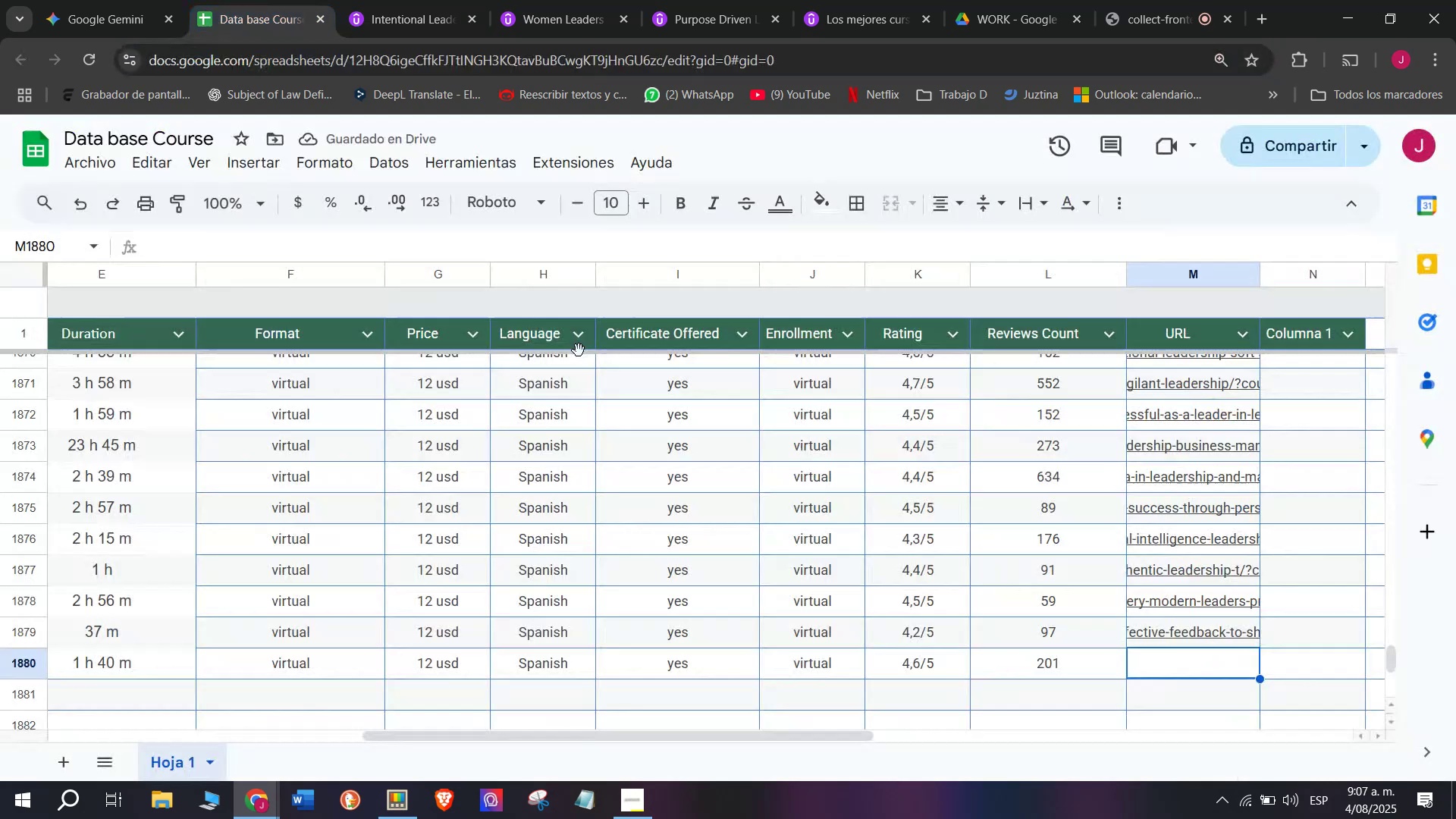 
key(Break)
 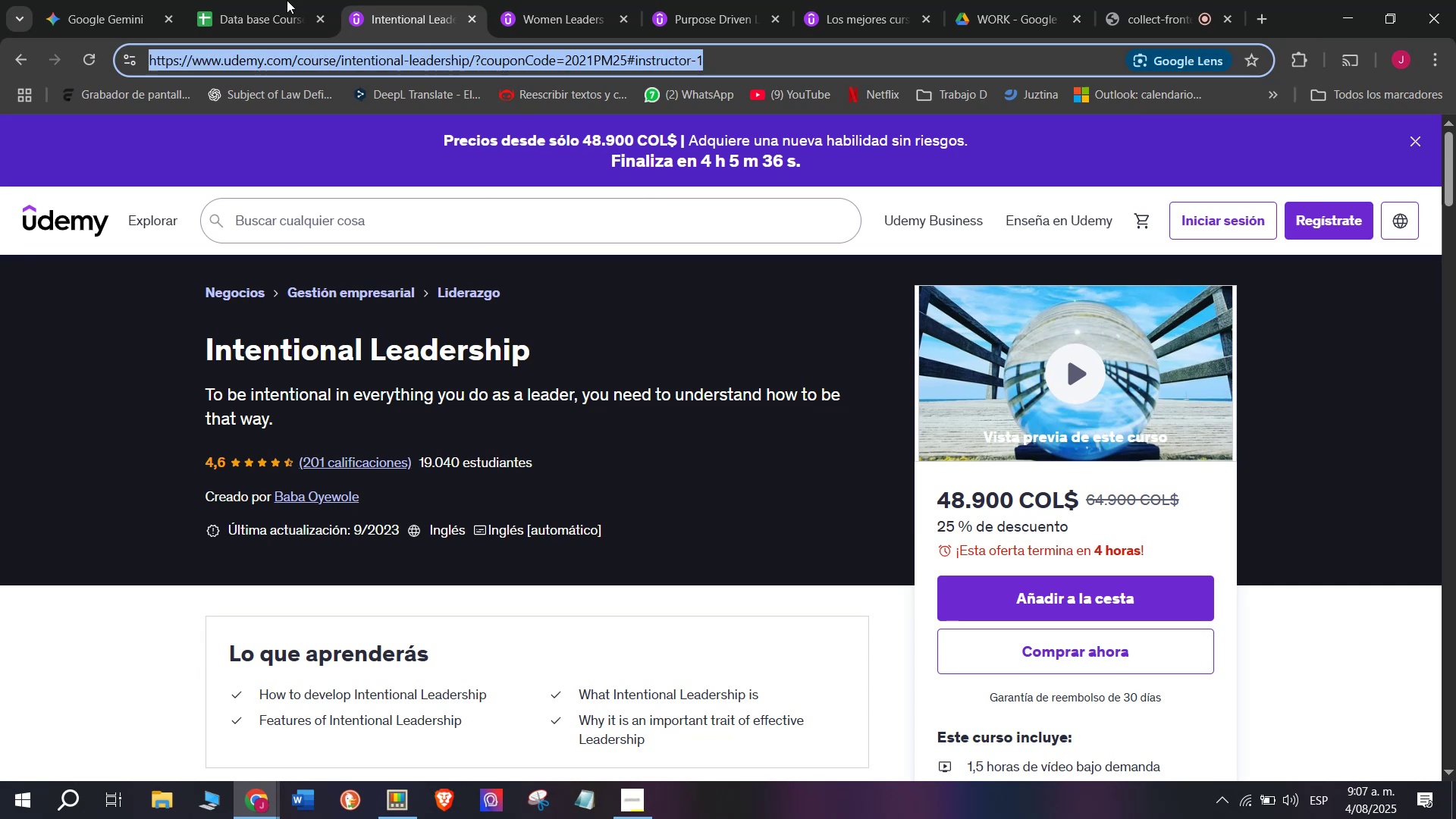 
key(Control+C)
 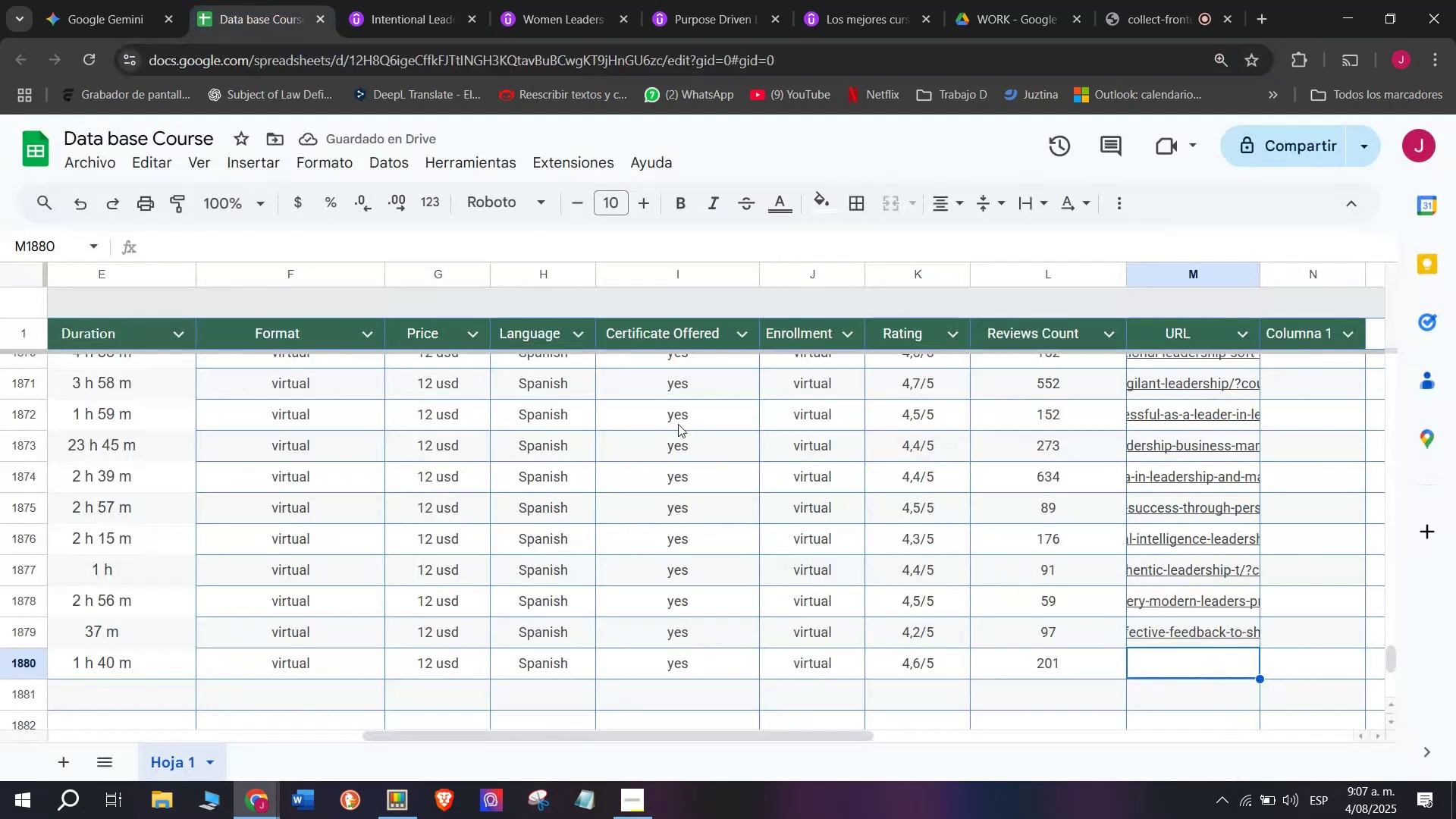 
key(Control+ControlLeft)
 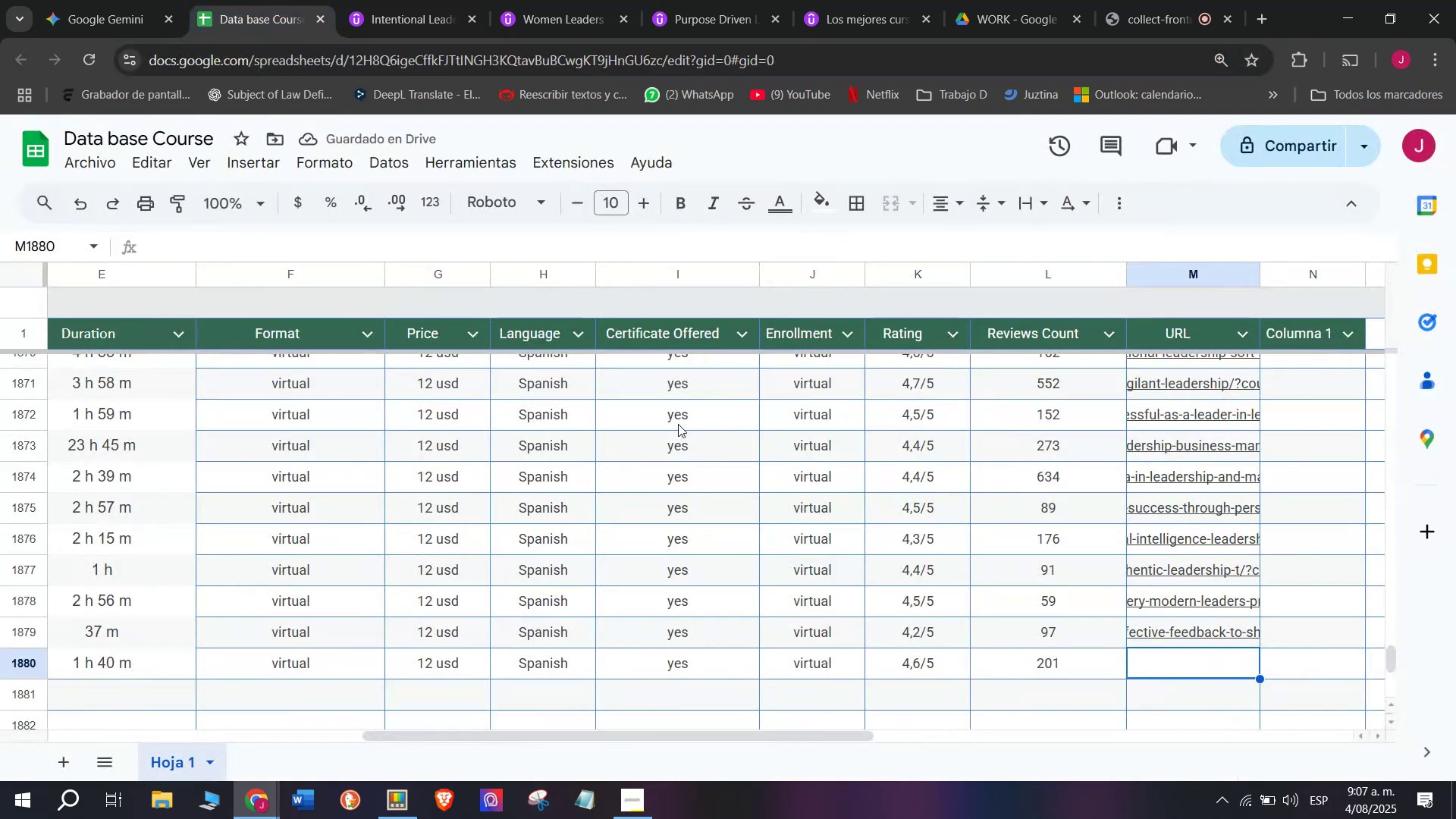 
key(Z)
 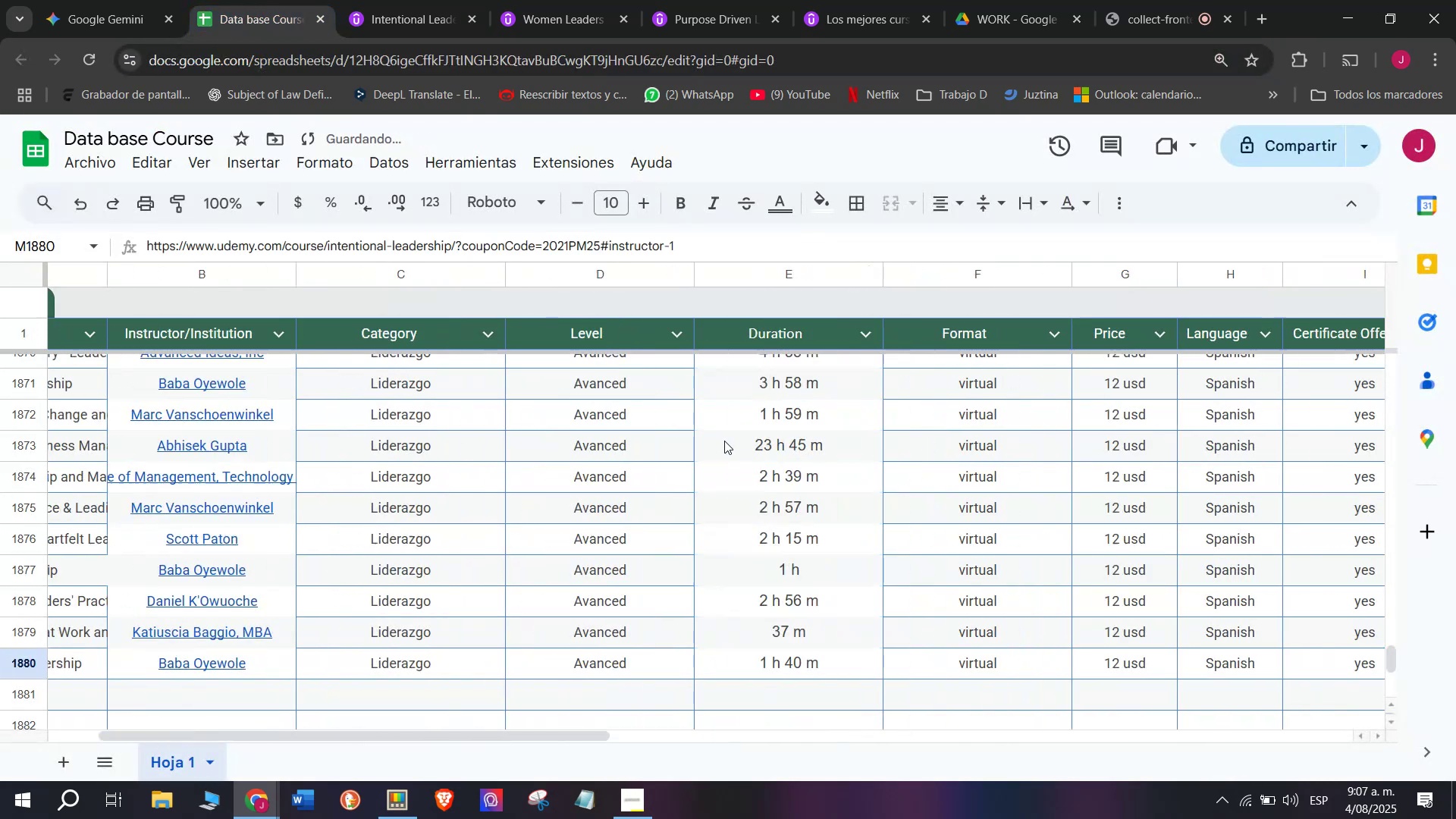 
key(Control+V)
 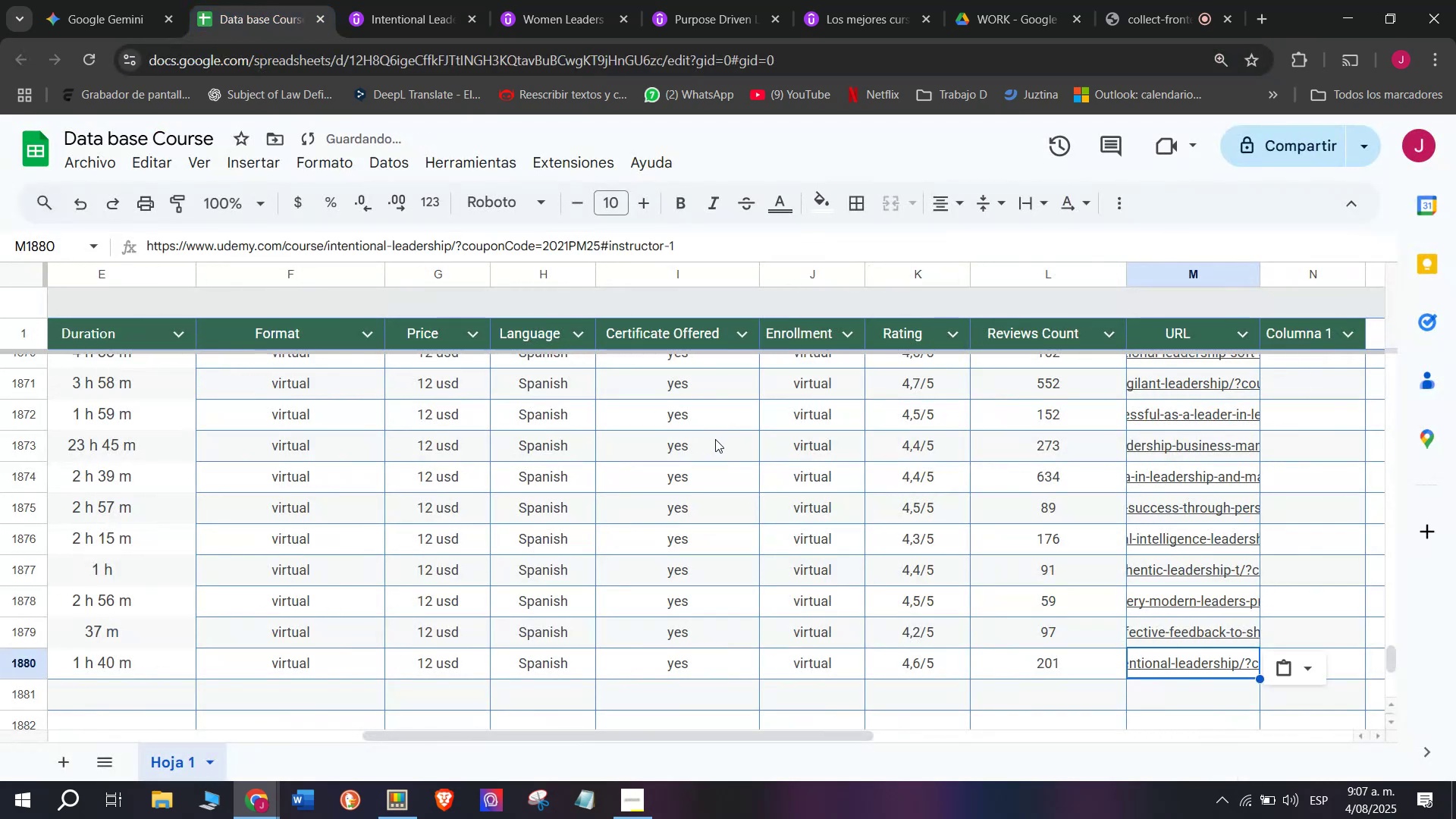 
scroll: coordinate [321, 620], scroll_direction: up, amount: 4.0
 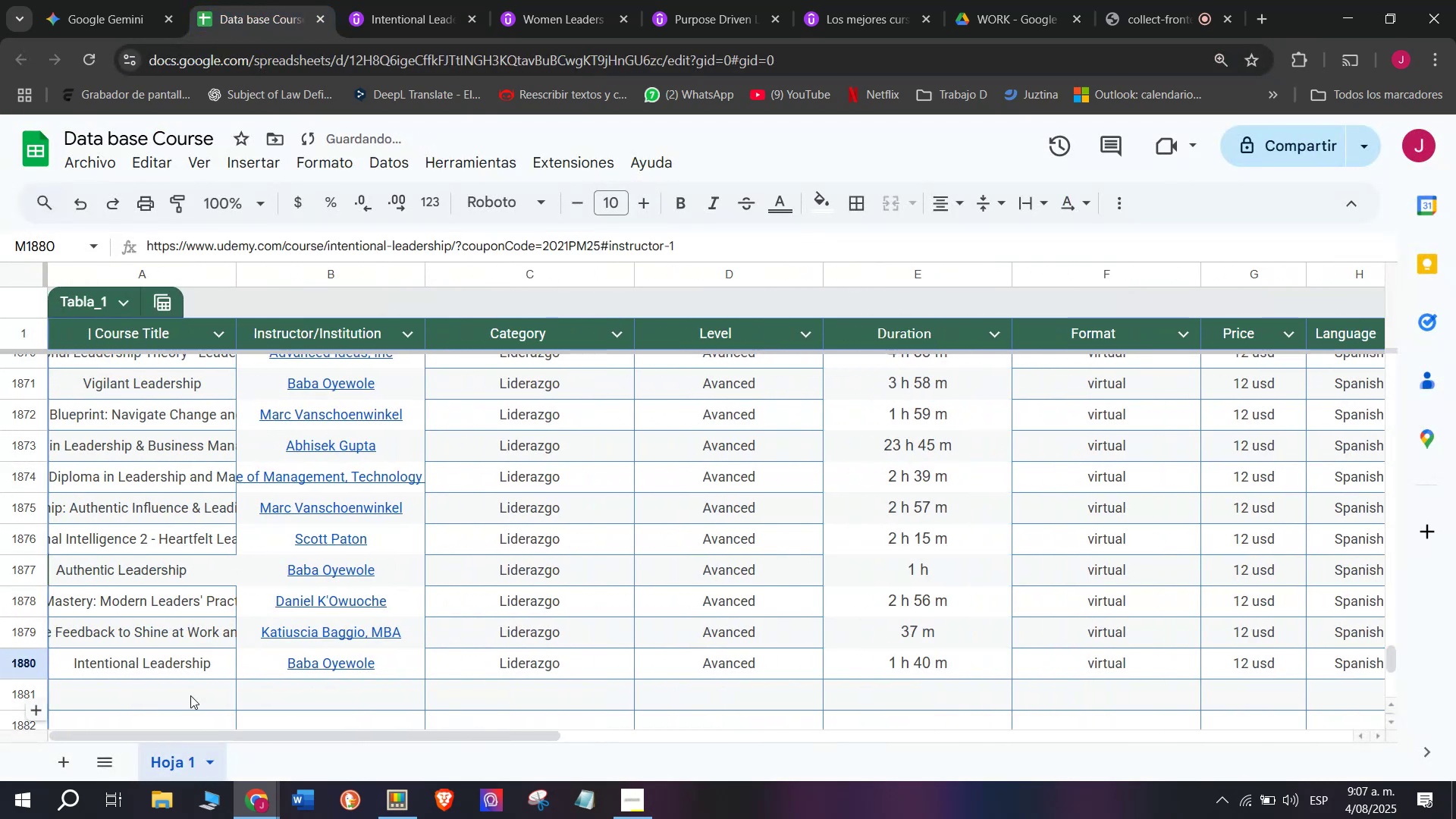 
left_click([190, 695])
 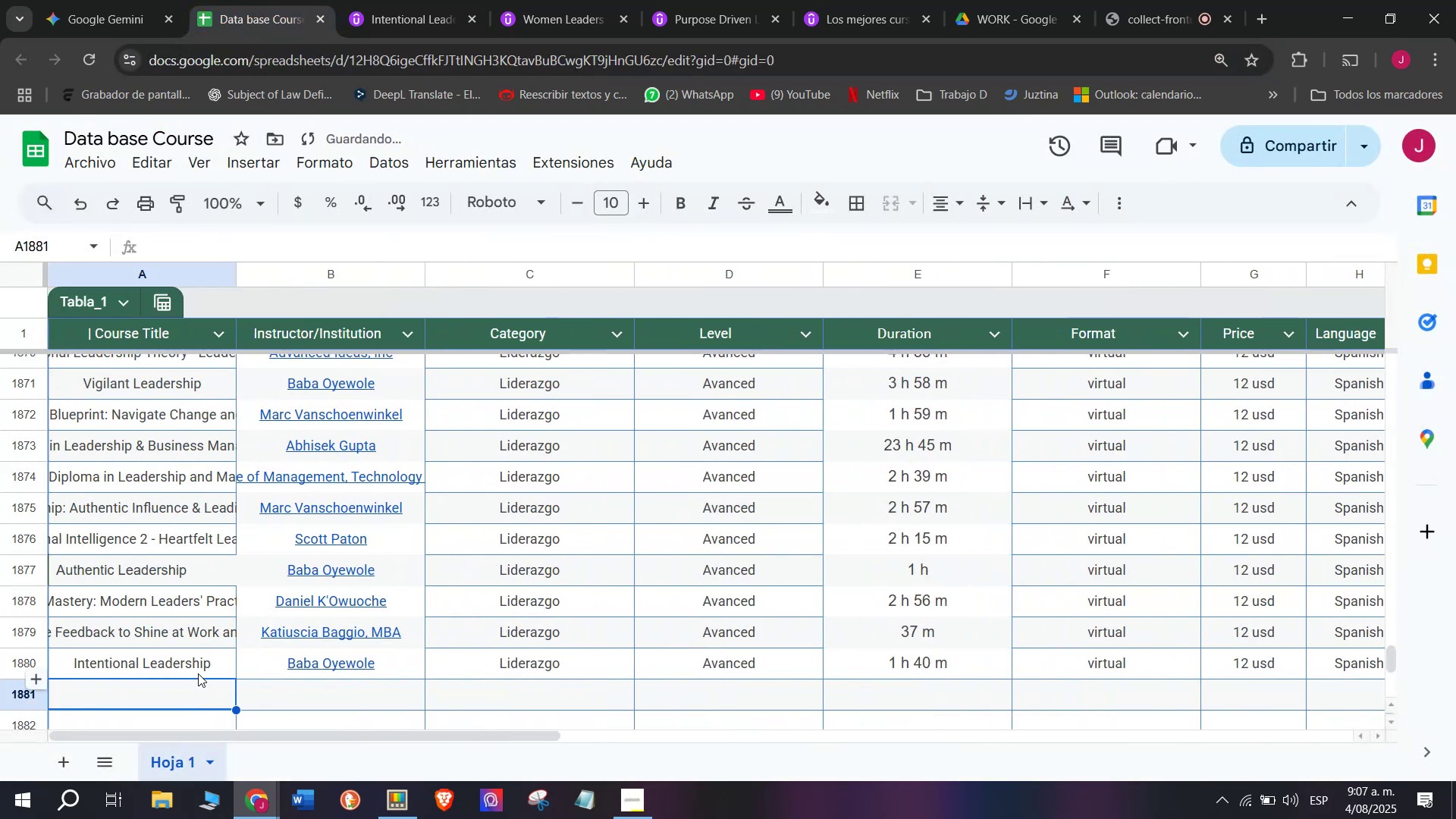 
scroll: coordinate [202, 672], scroll_direction: down, amount: 1.0
 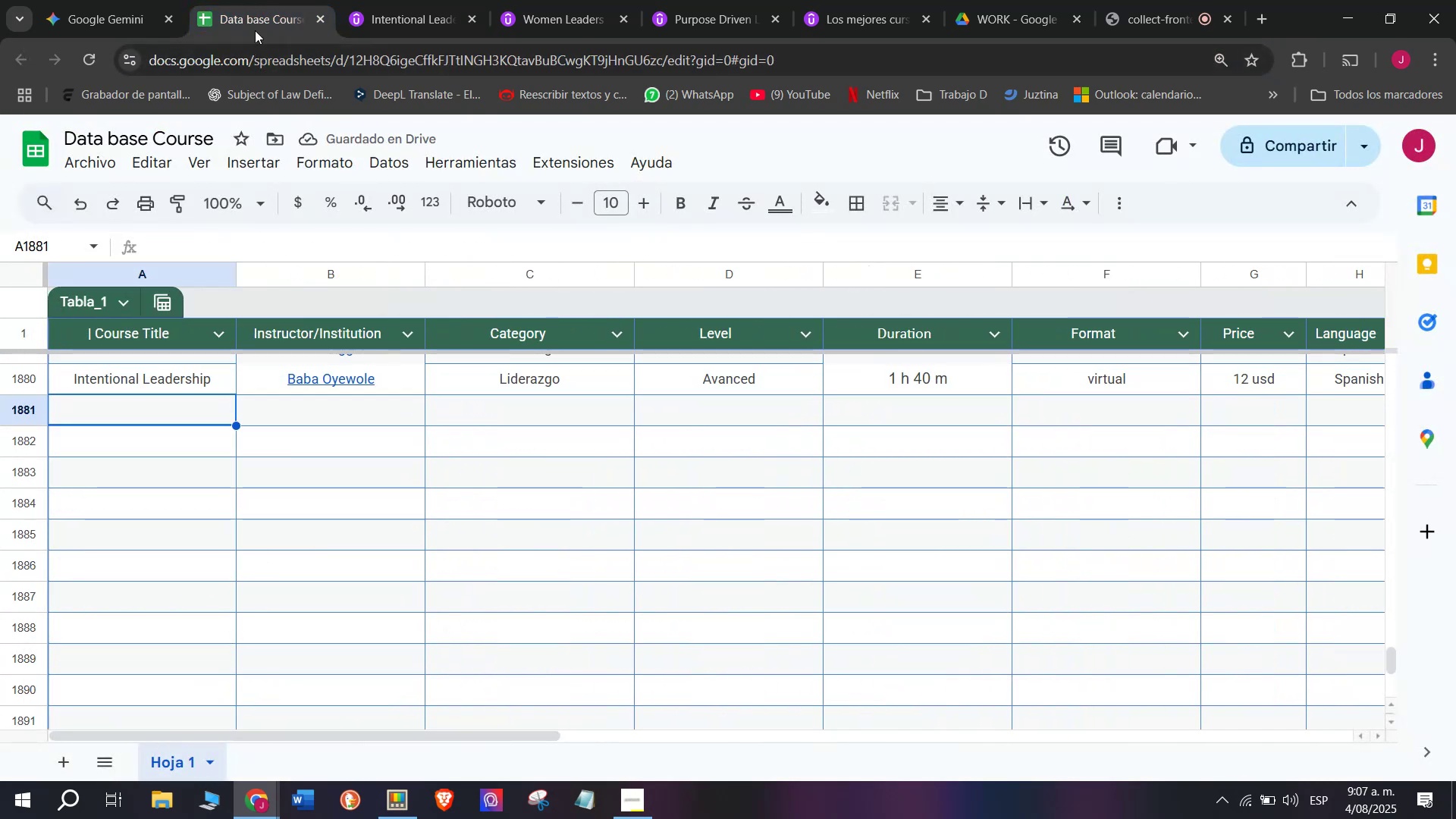 
left_click([435, 0])
 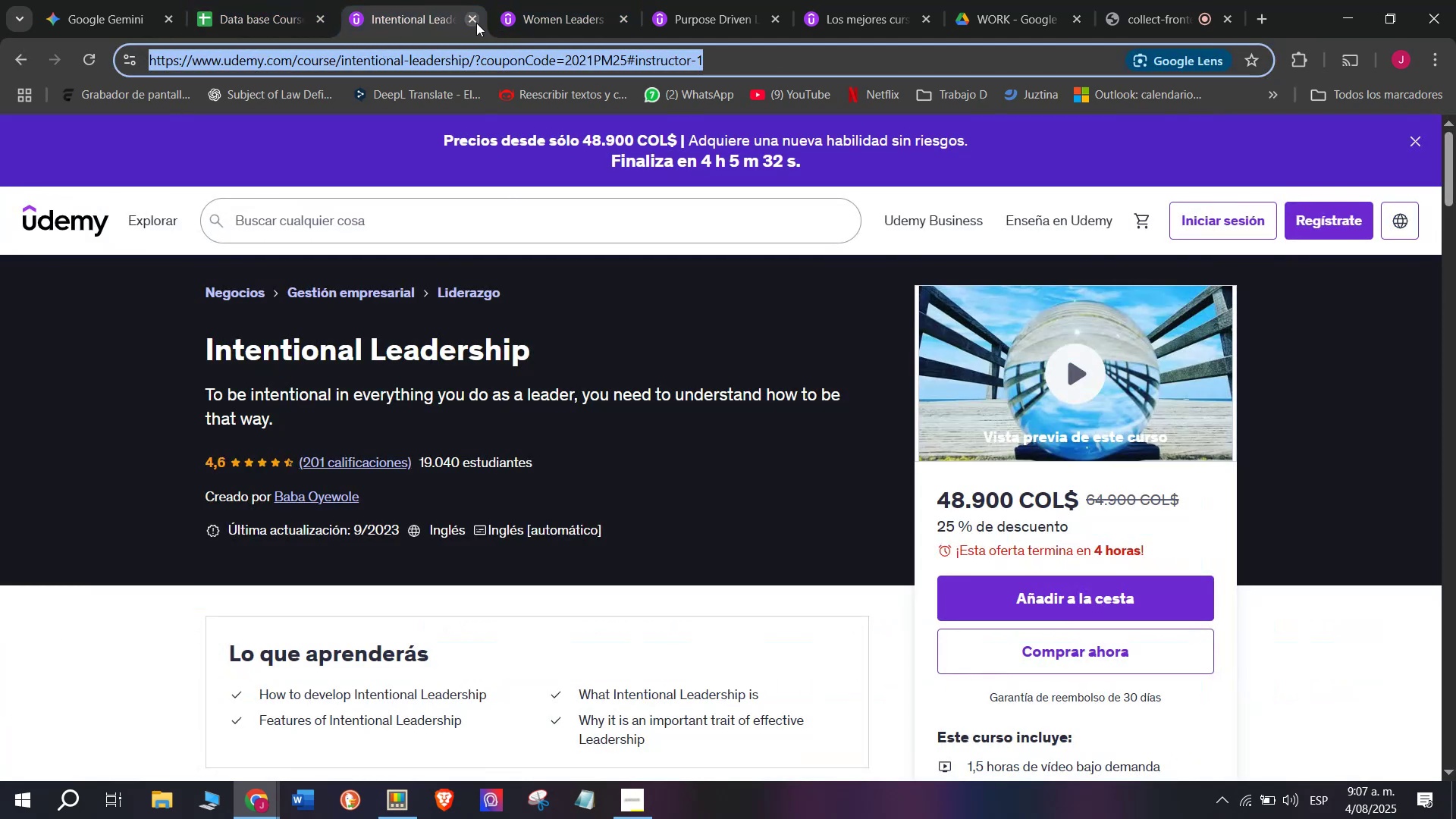 
left_click([475, 23])
 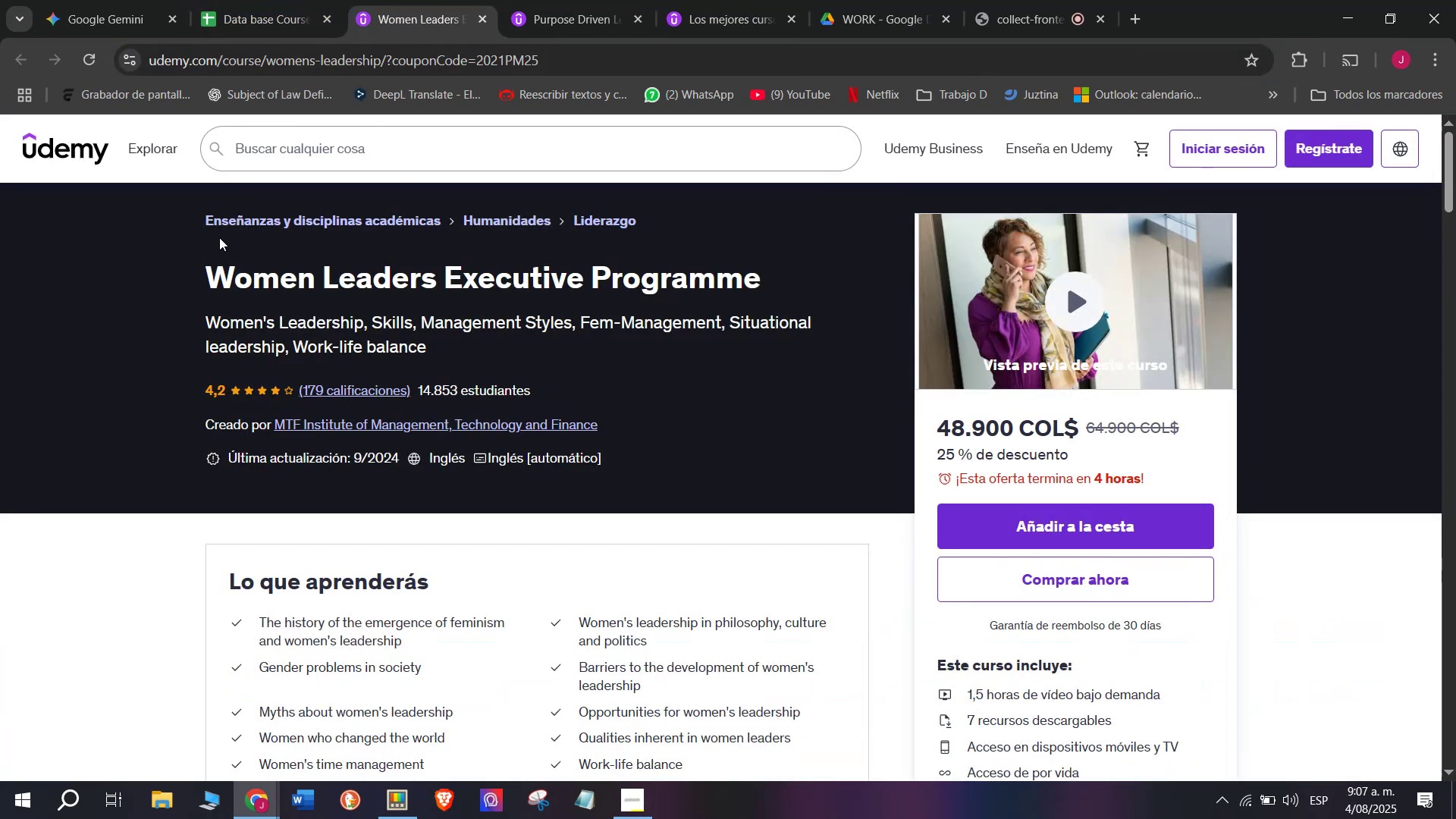 
left_click_drag(start_coordinate=[209, 253], to_coordinate=[762, 281])
 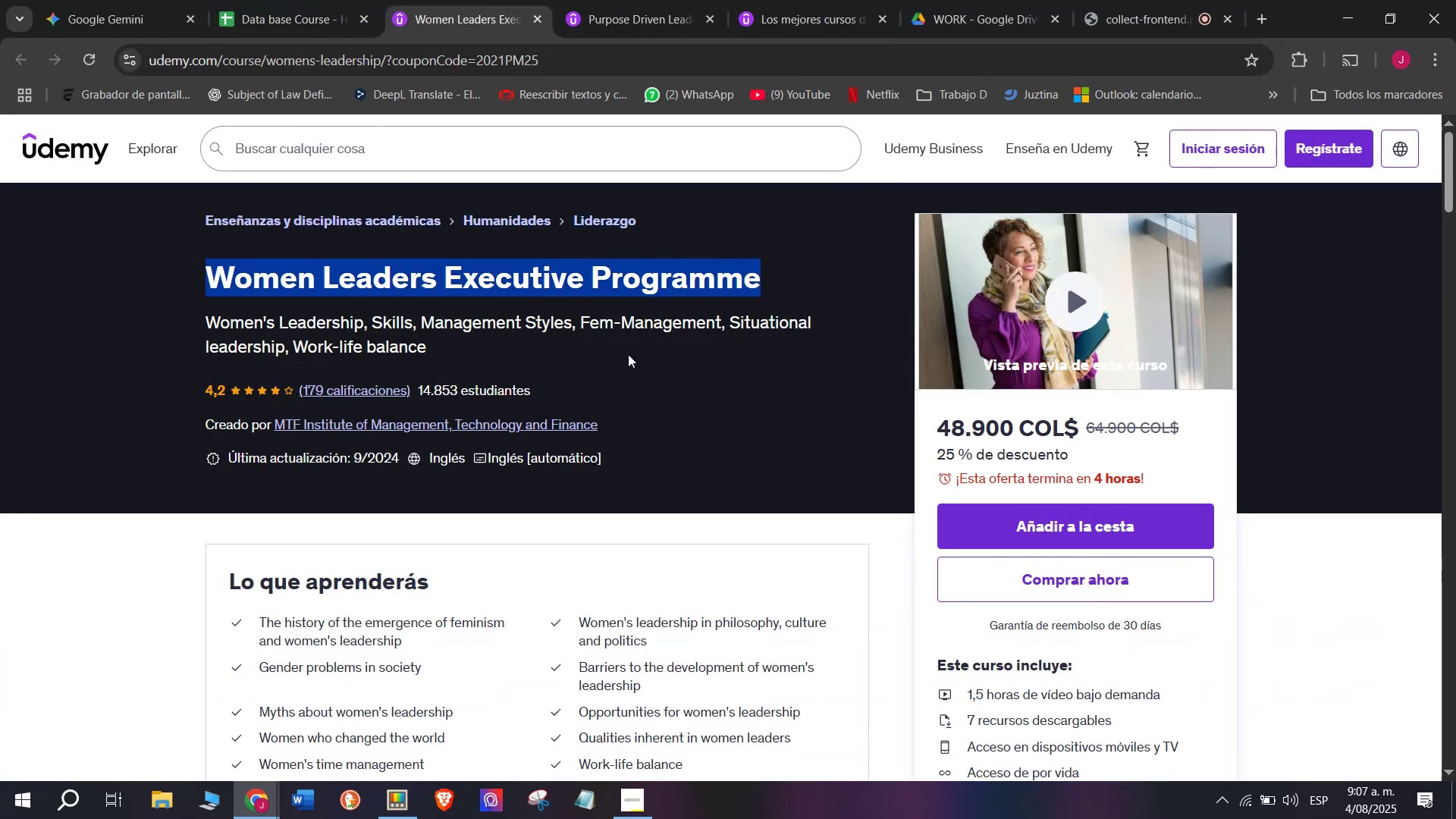 
key(Break)
 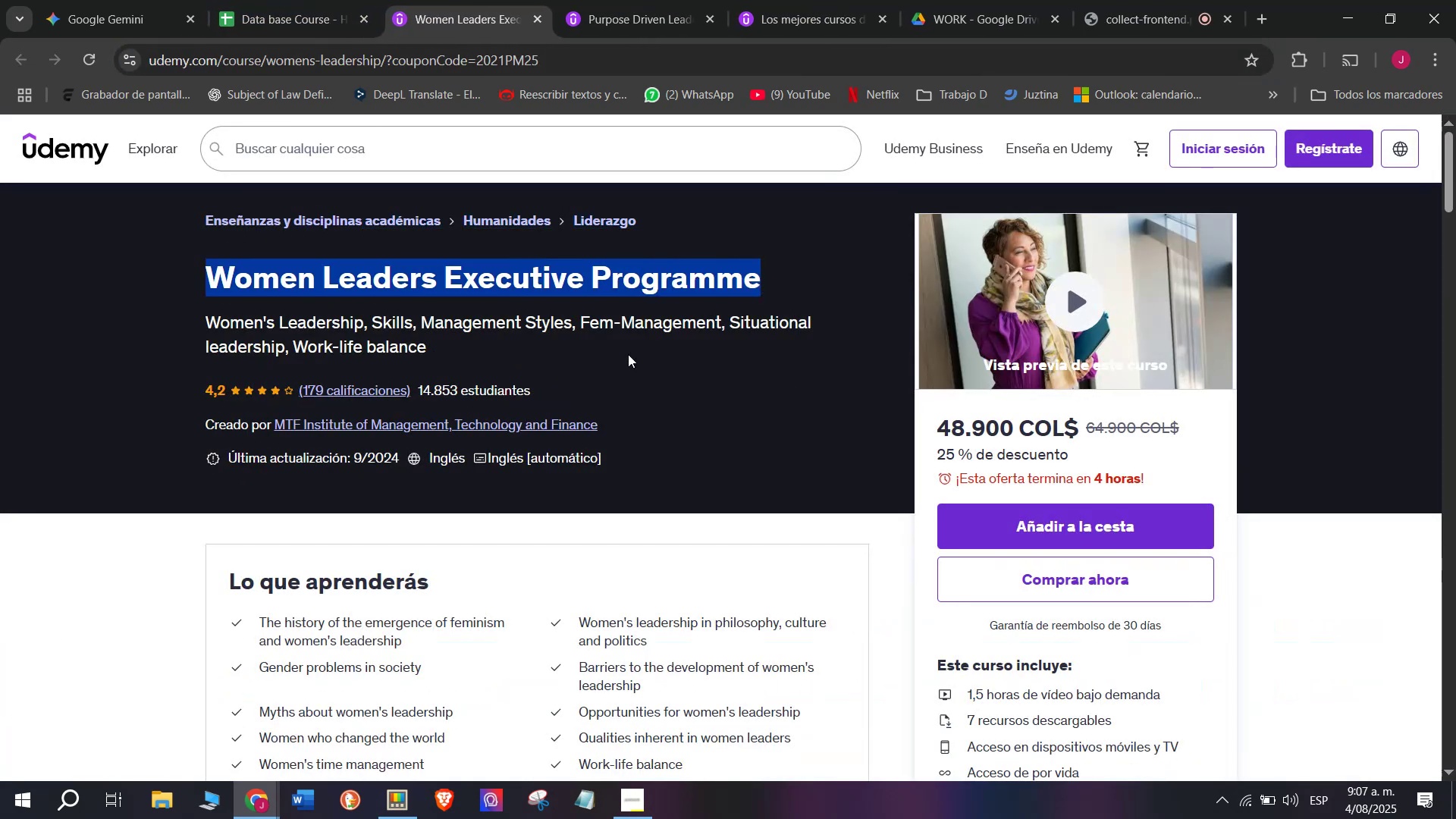 
key(Control+ControlLeft)
 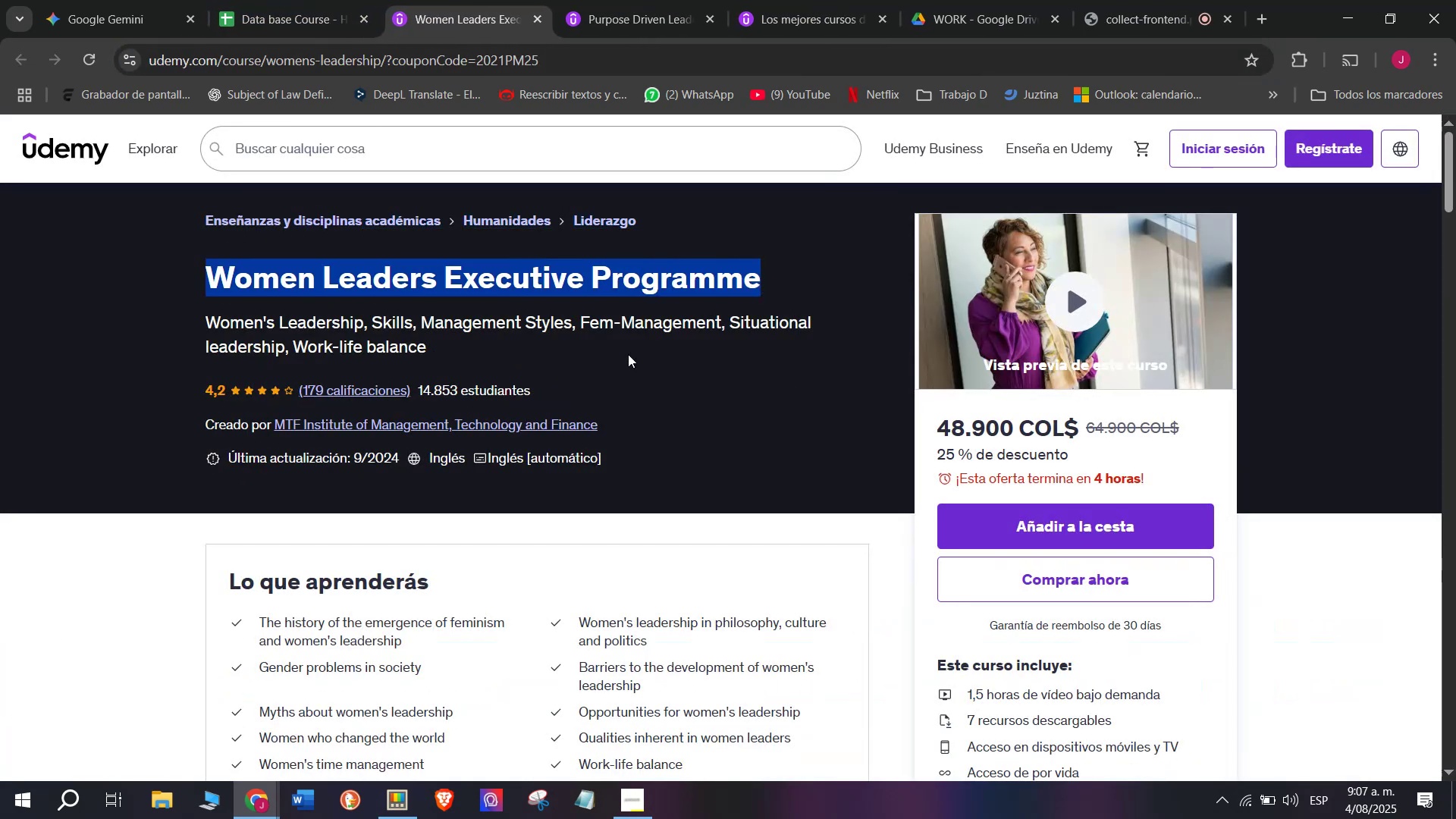 
key(Control+C)
 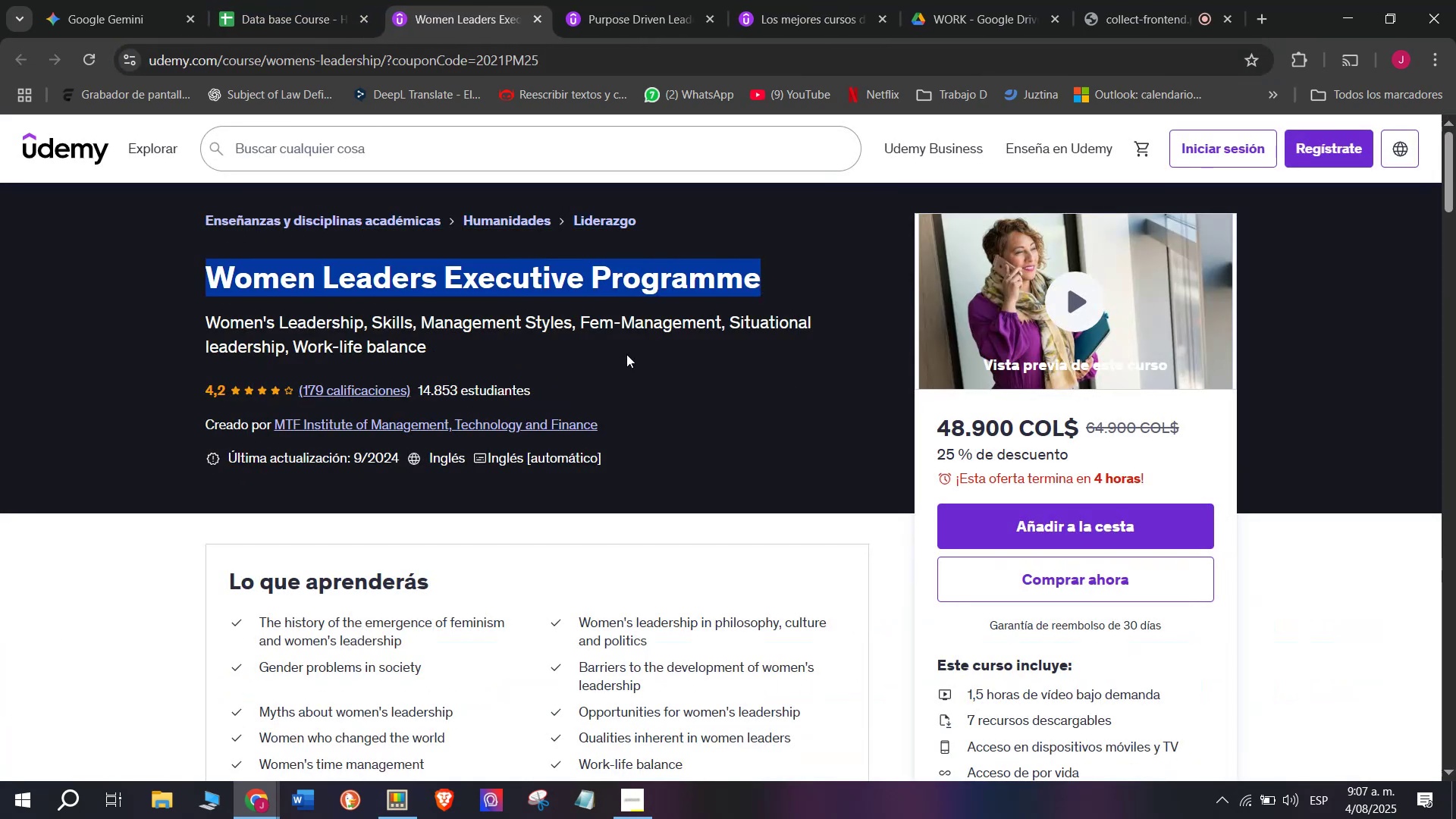 
key(Break)
 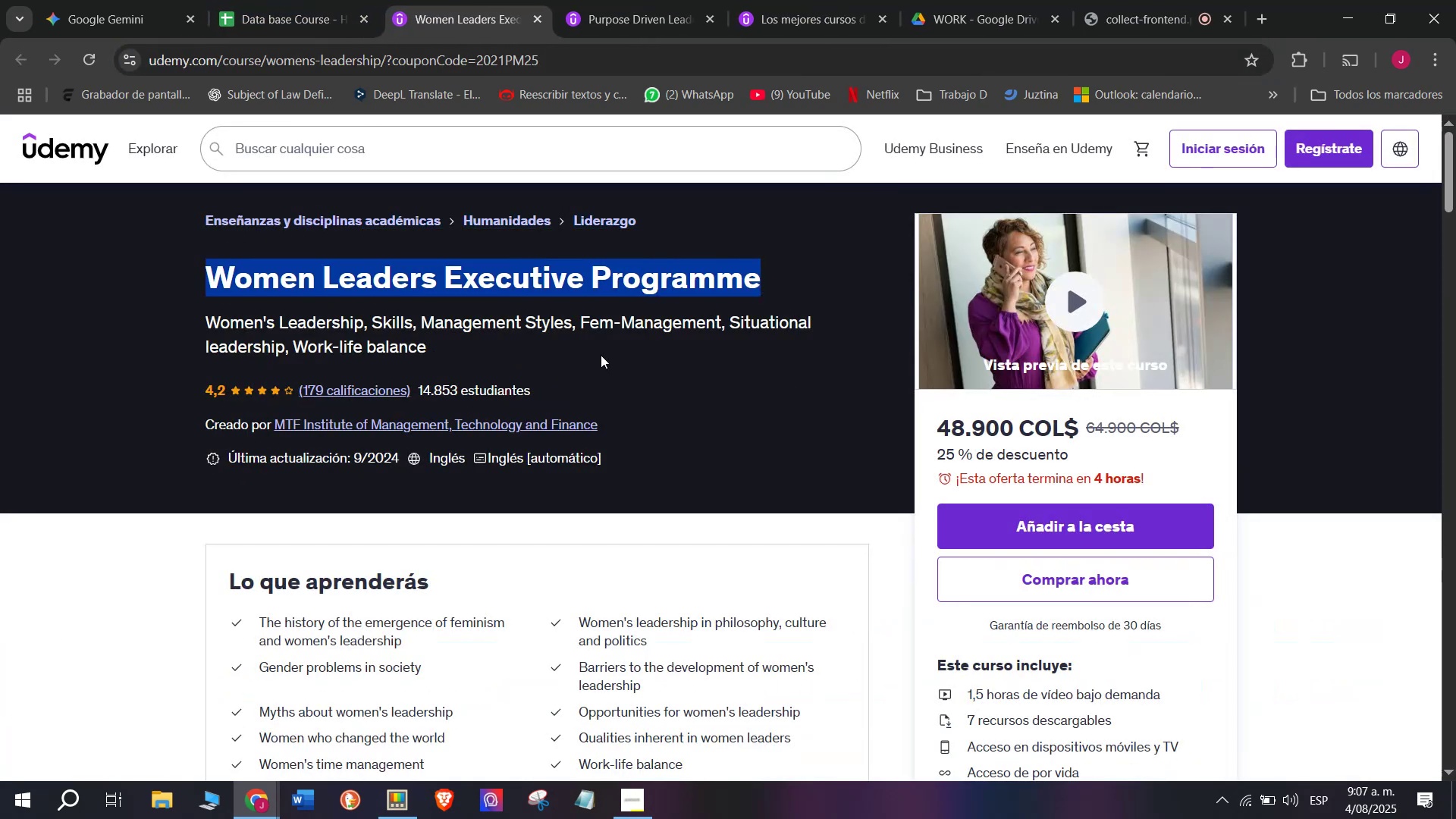 
key(Control+ControlLeft)
 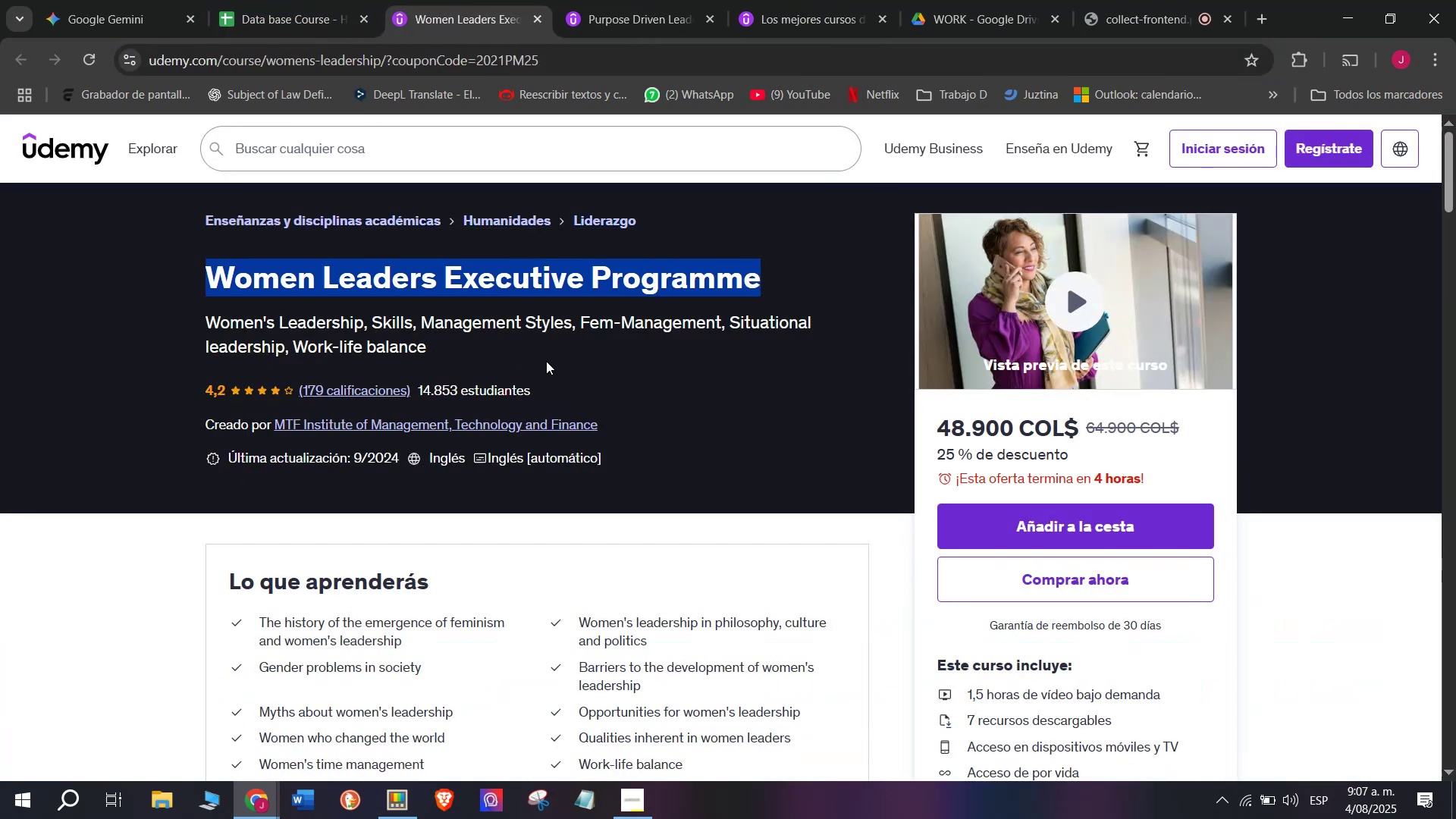 
key(Control+C)
 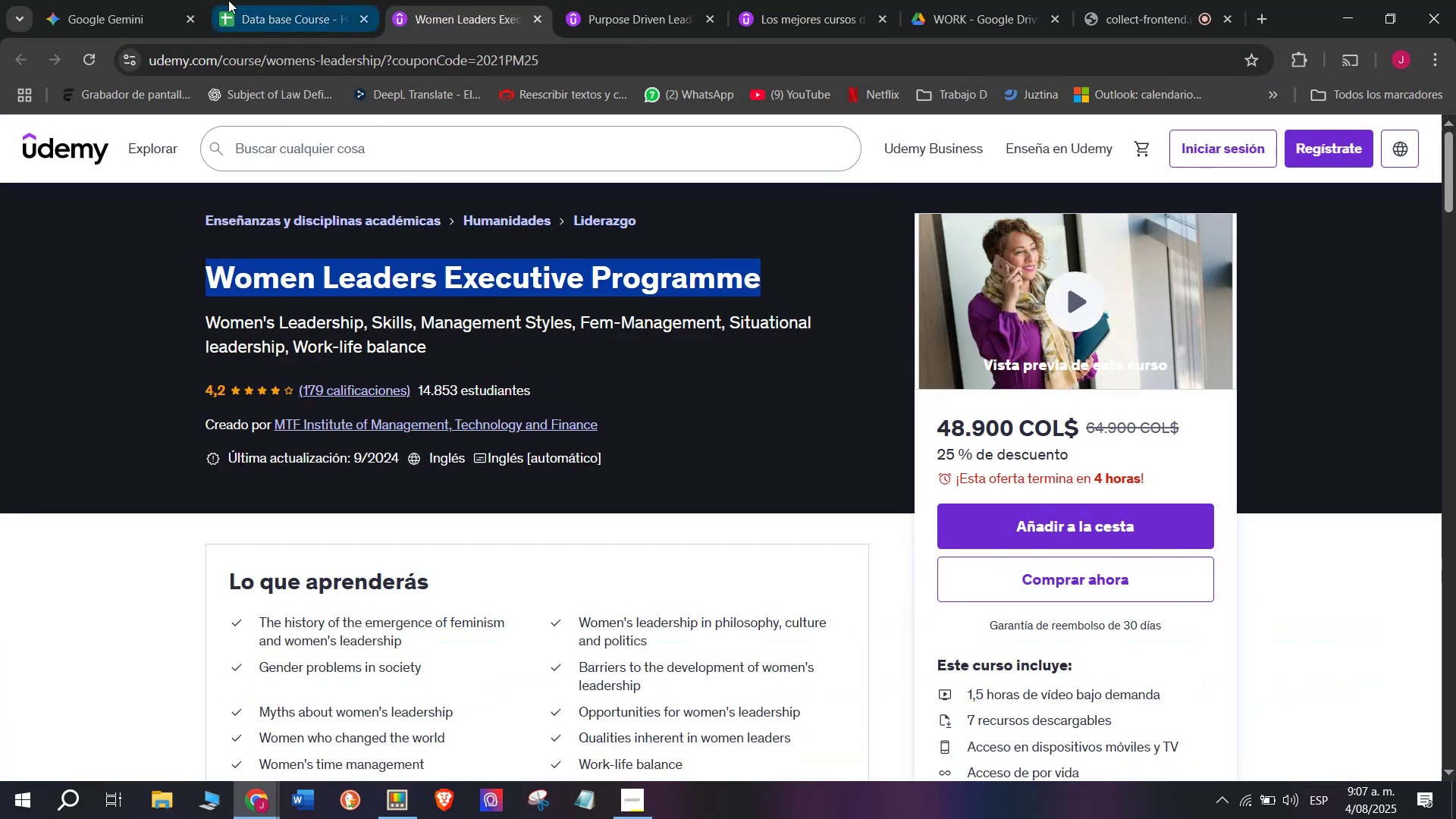 
left_click([228, 0])
 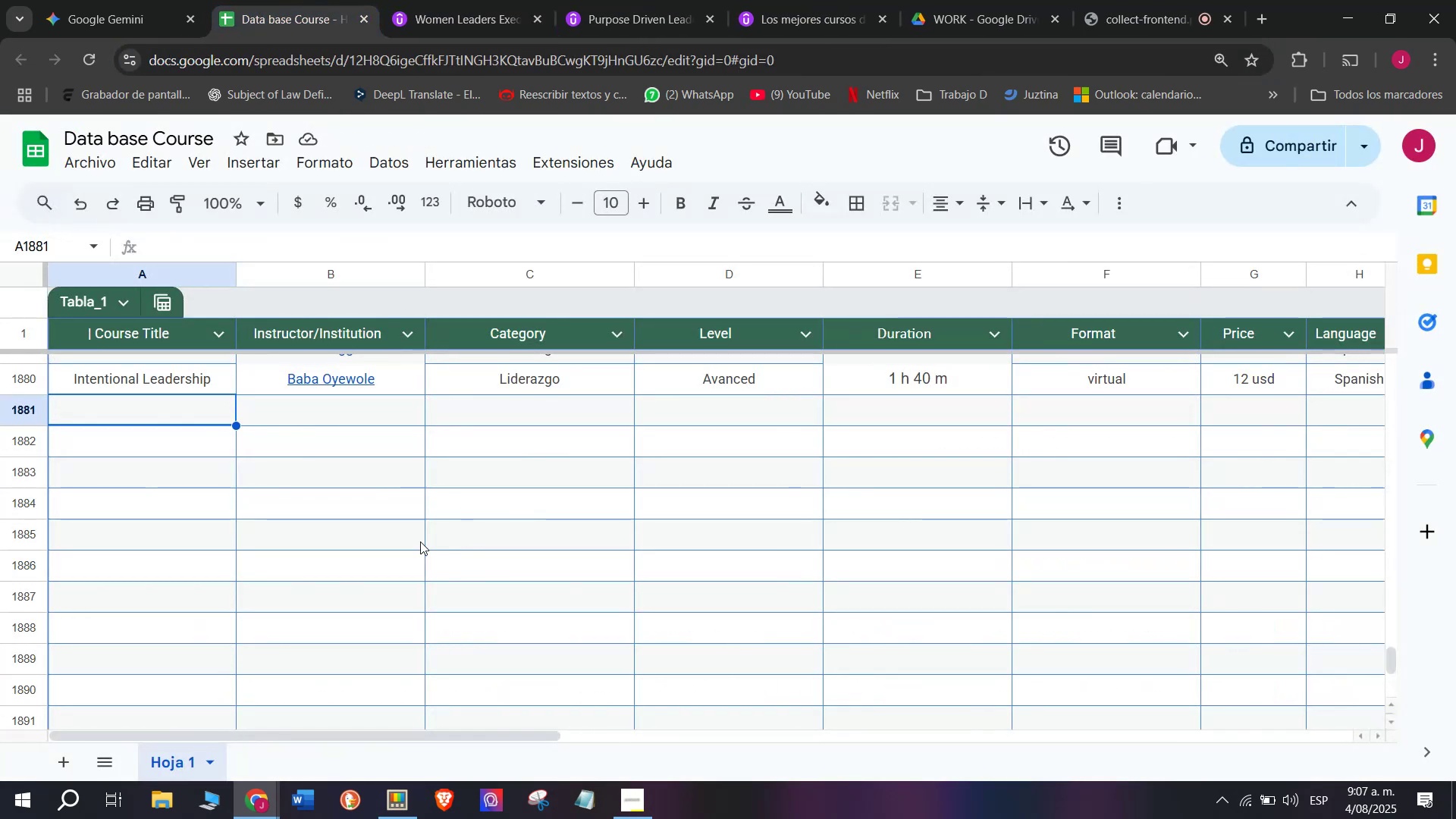 
key(Z)
 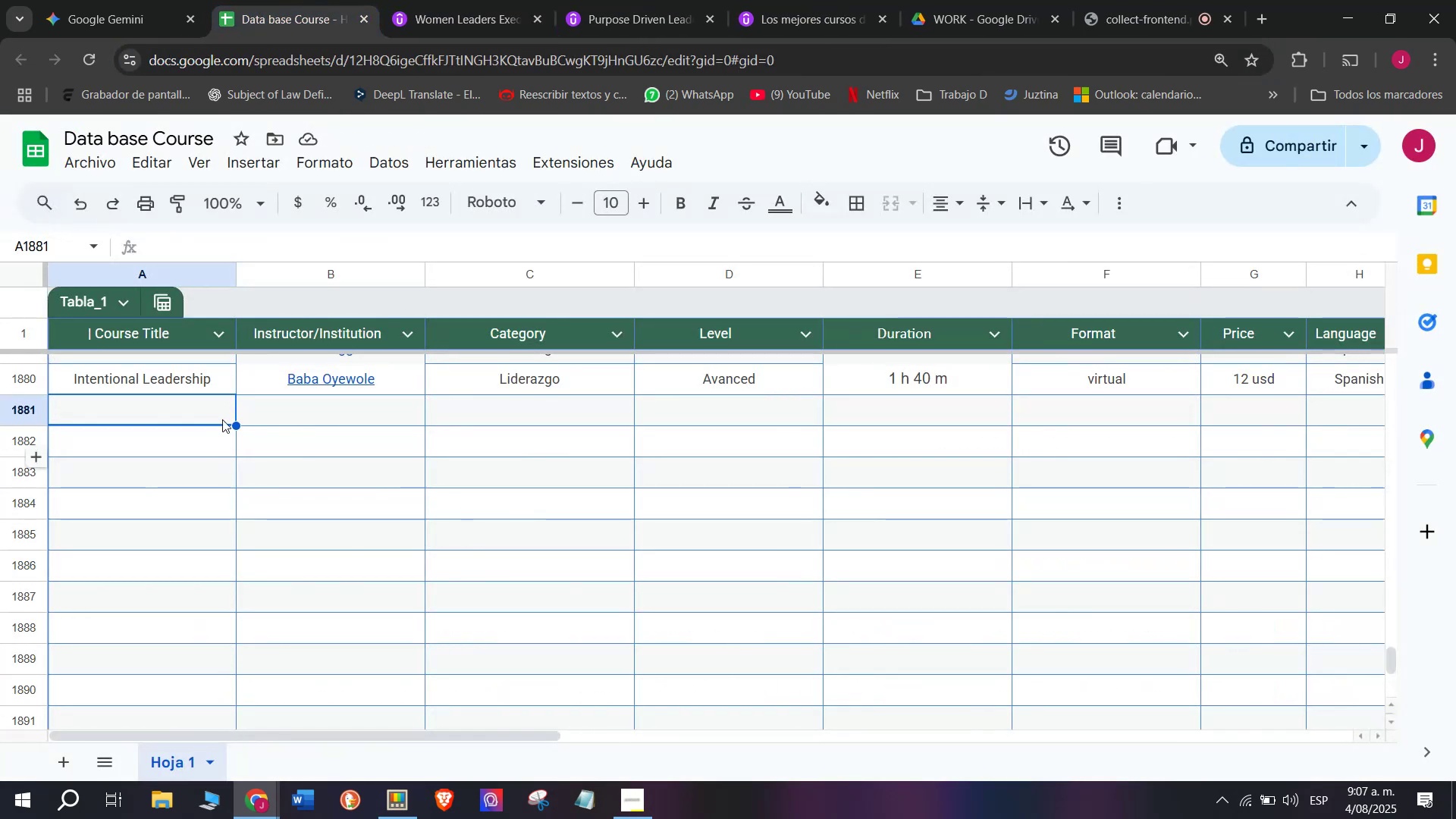 
key(Control+ControlLeft)
 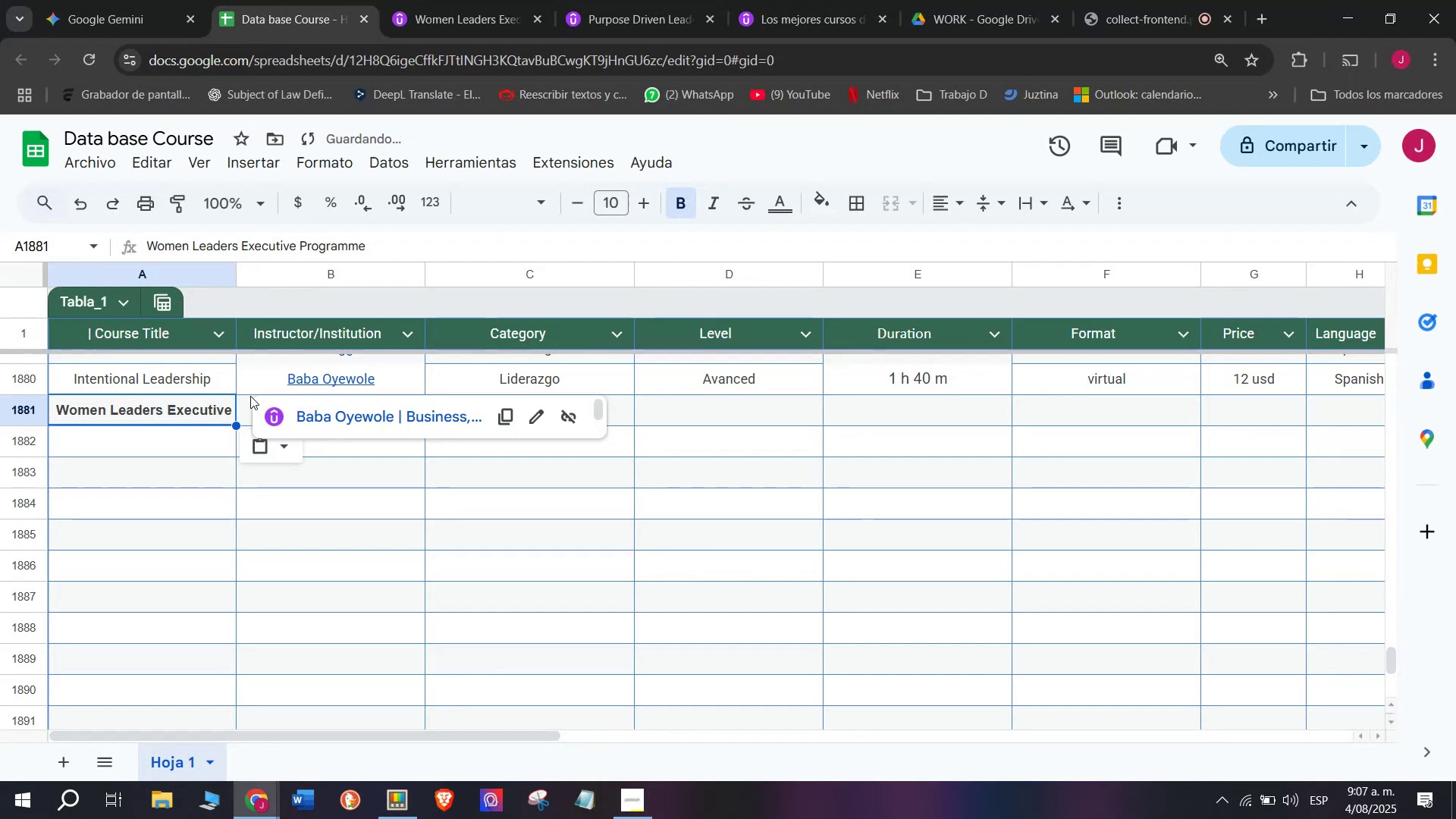 
key(Control+V)
 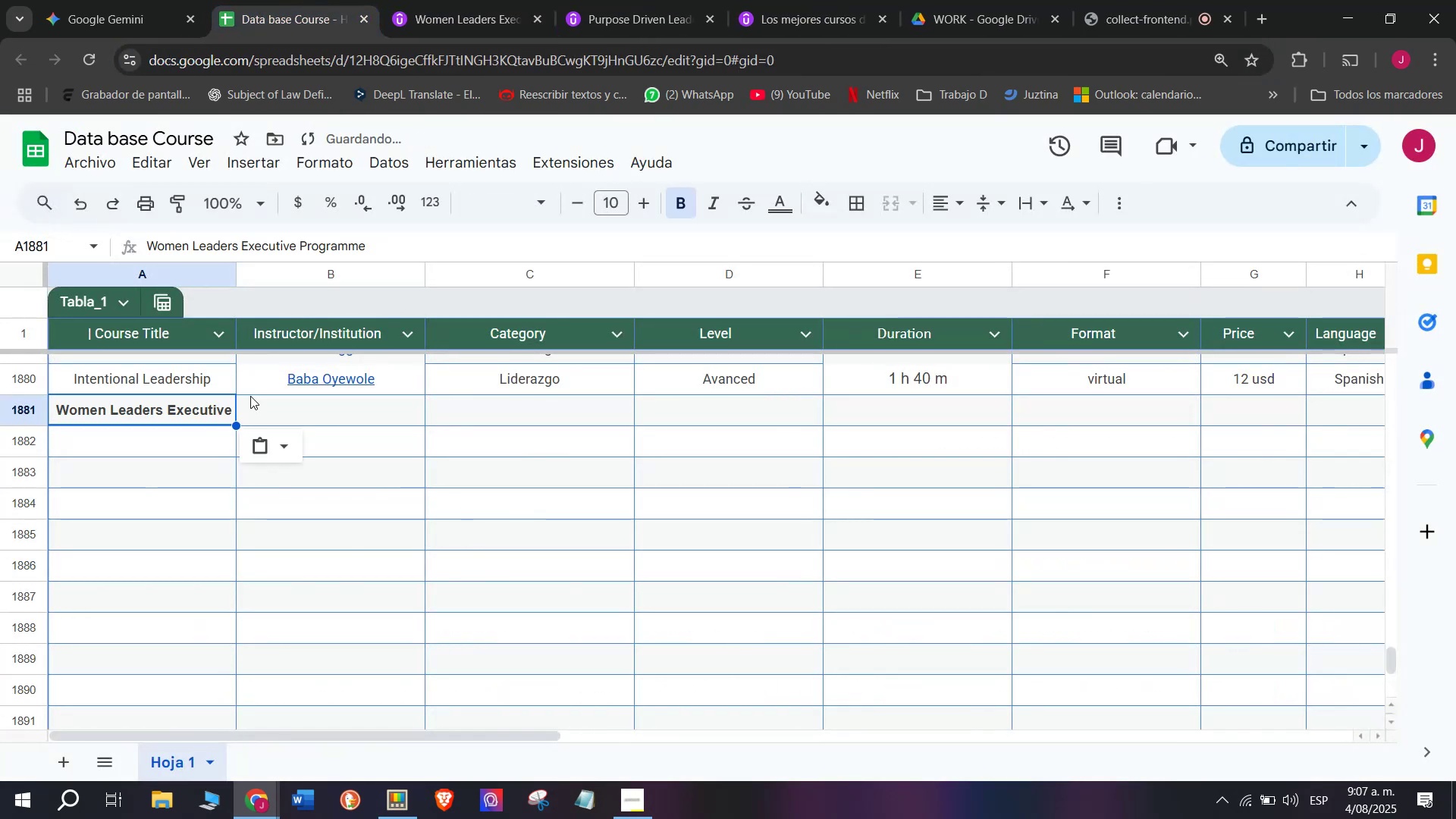 
key(Shift+ShiftLeft)
 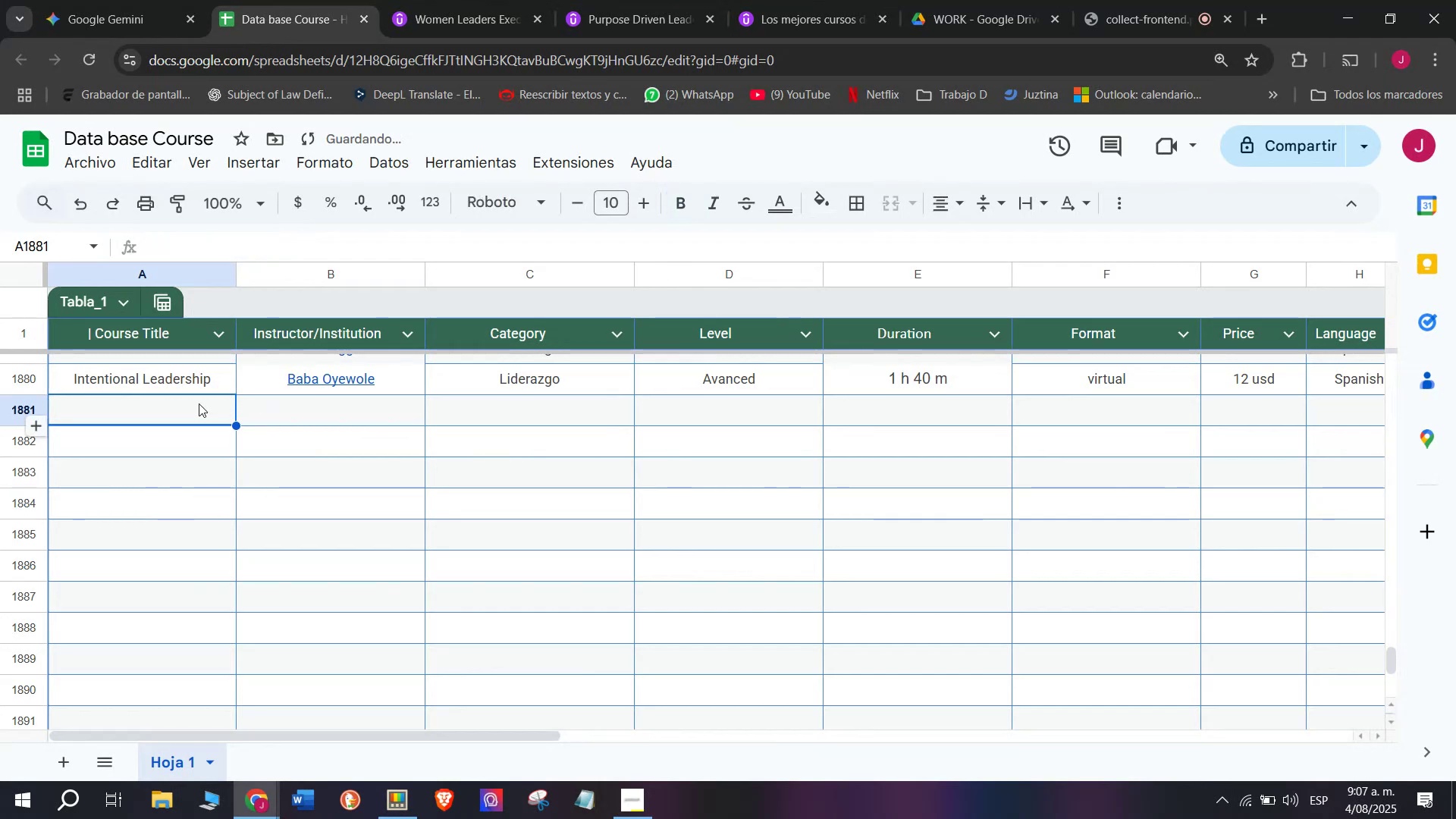 
key(Control+Shift+ControlLeft)
 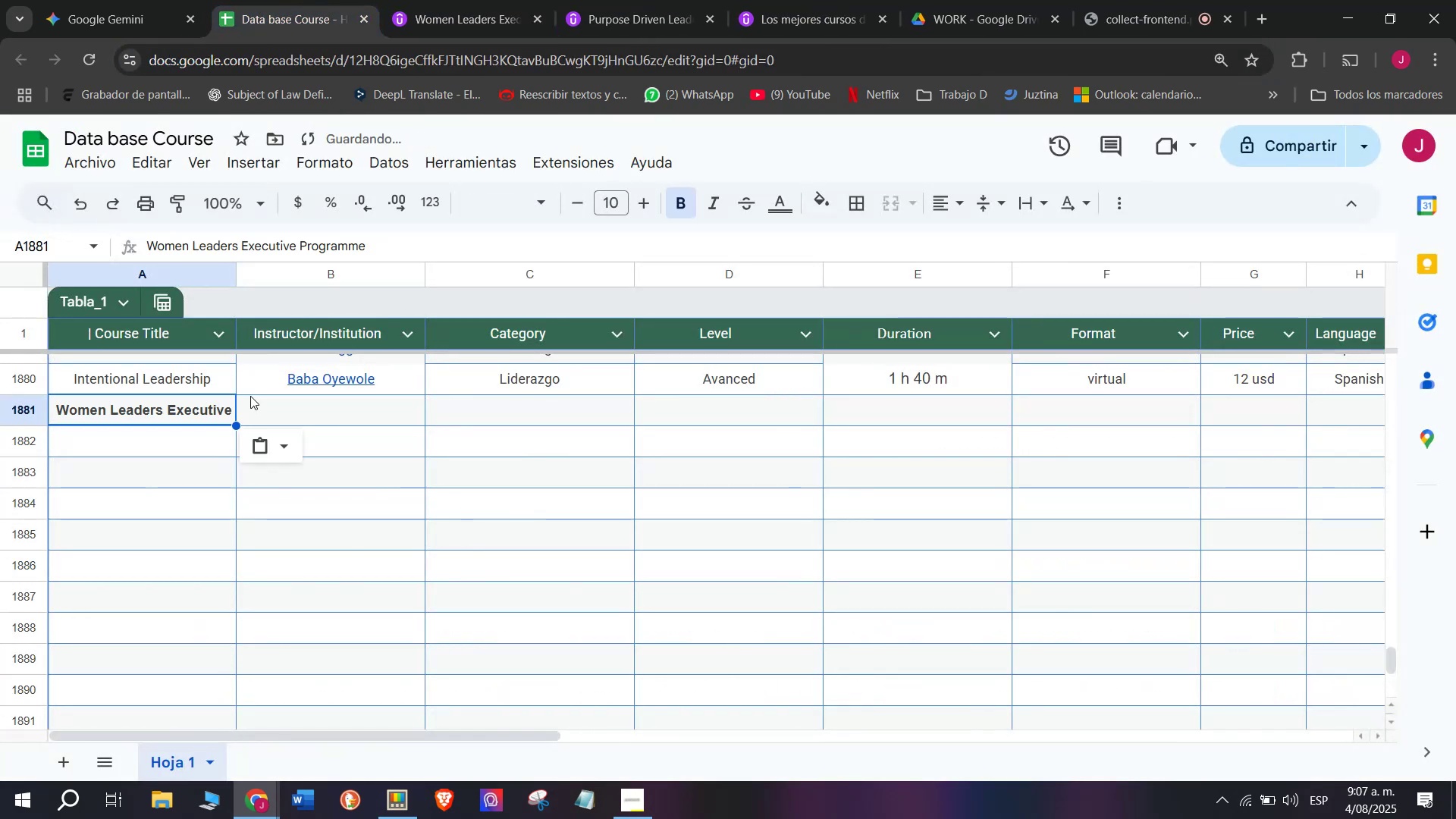 
key(Control+Shift+Z)
 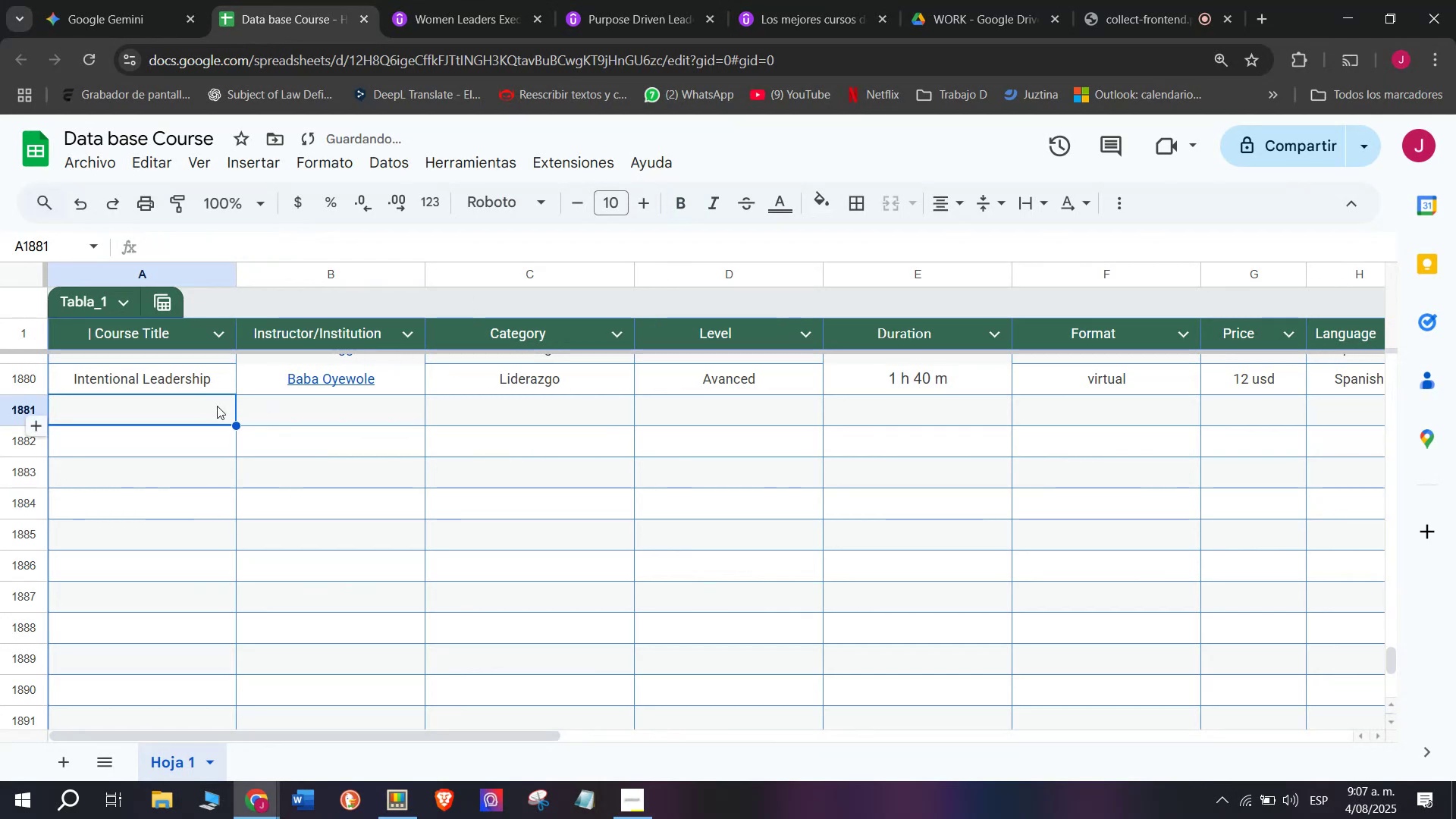 
double_click([188, 404])
 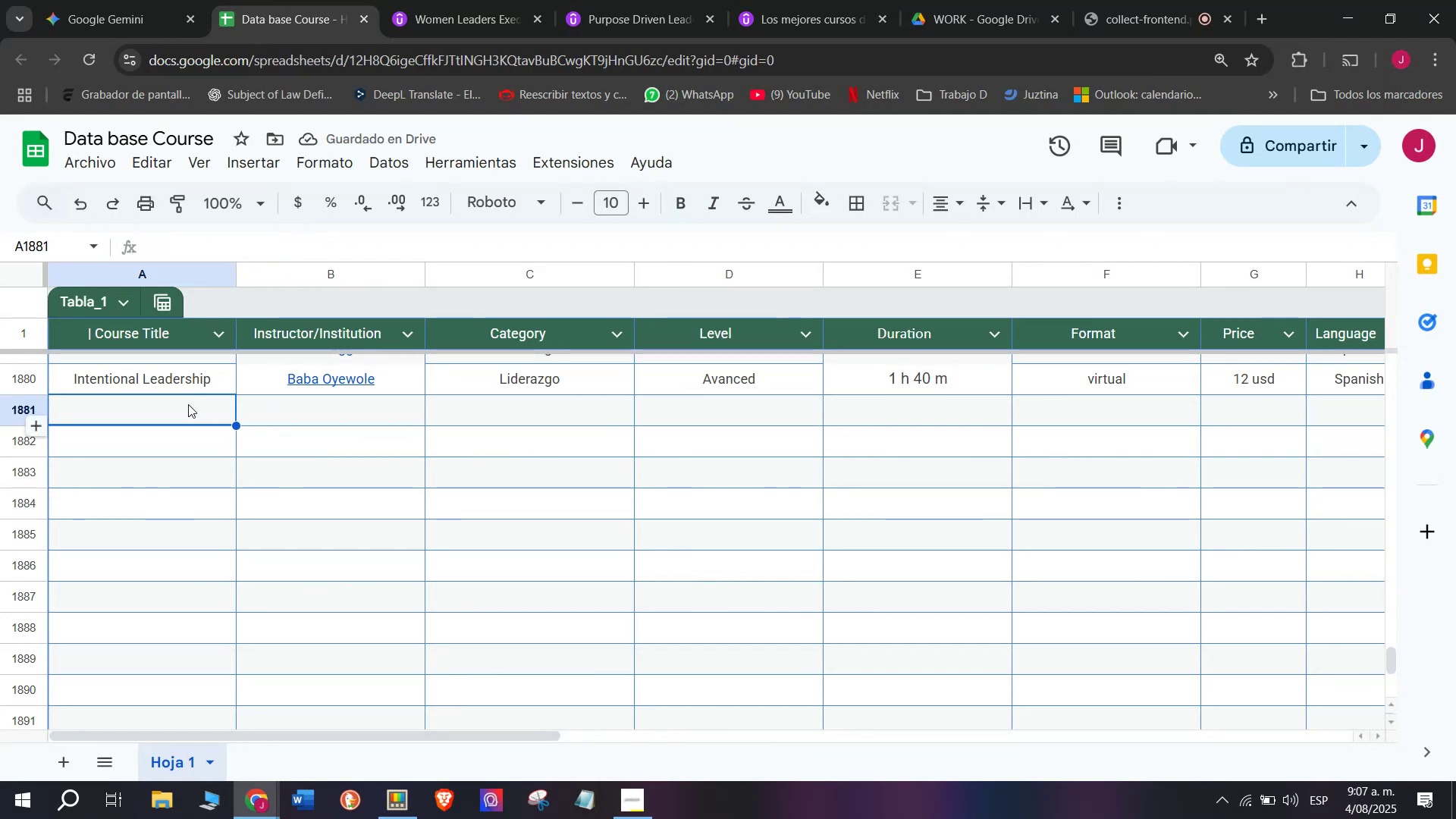 
key(Z)
 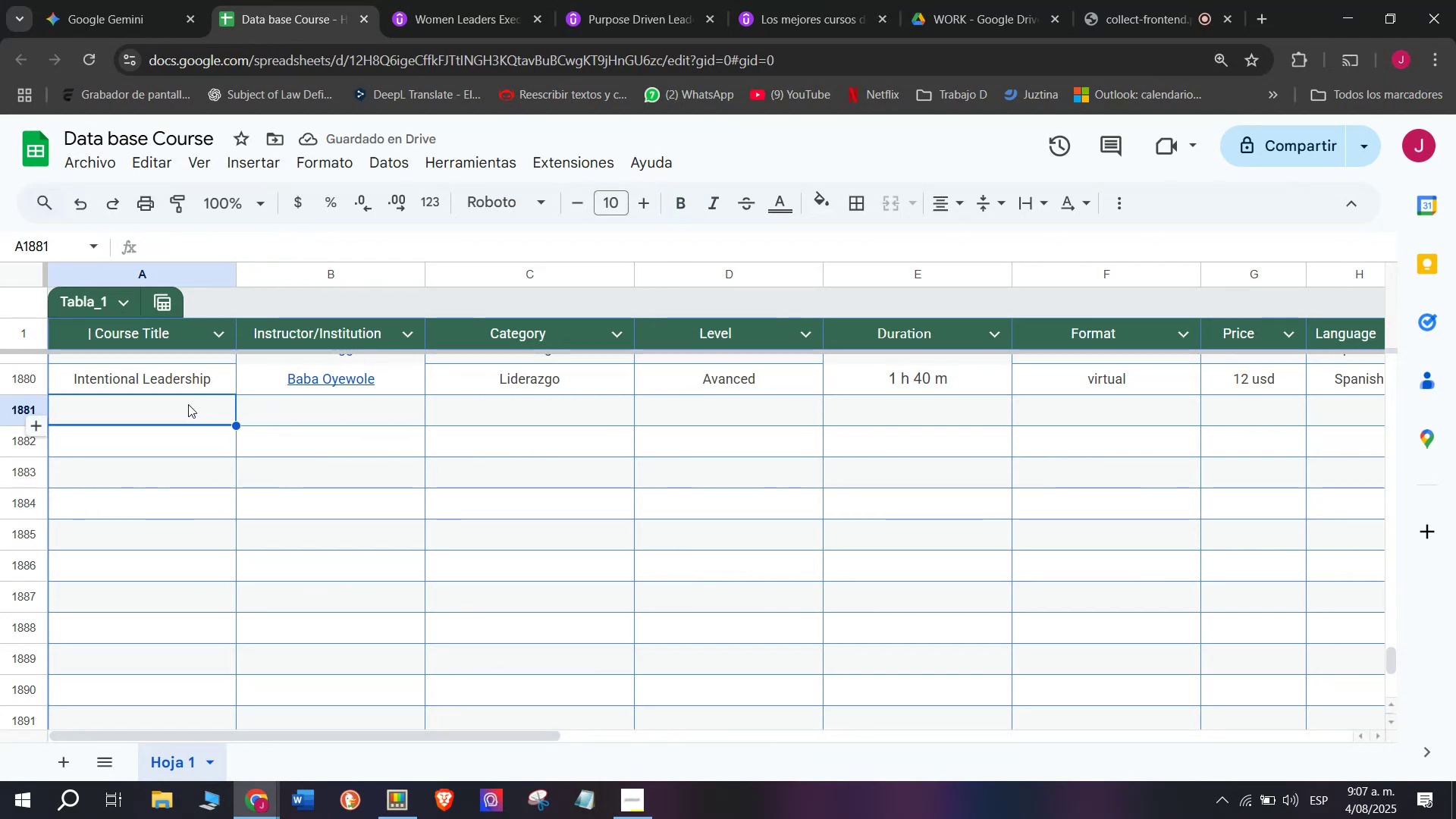 
key(Control+ControlLeft)
 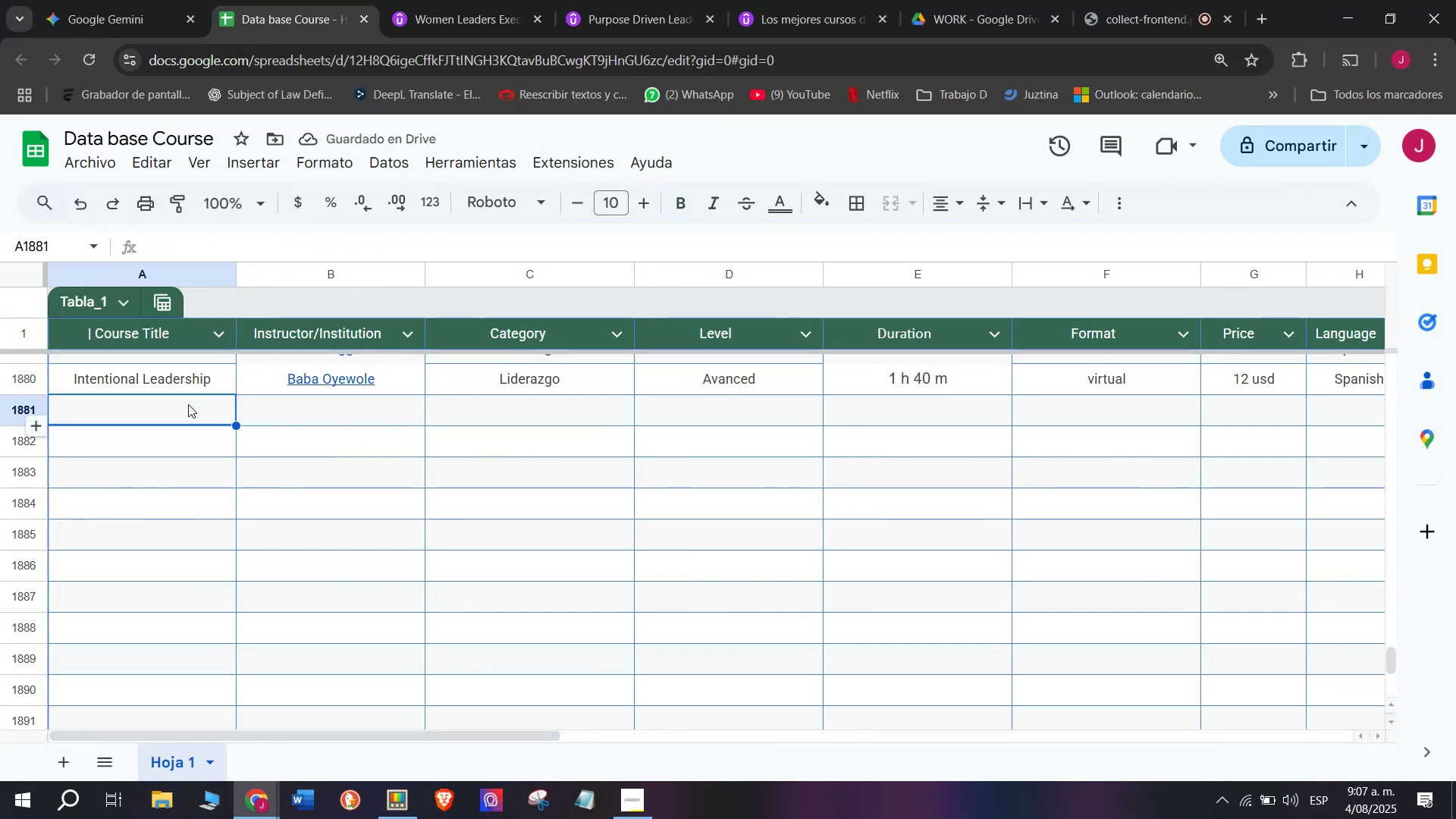 
key(Control+V)
 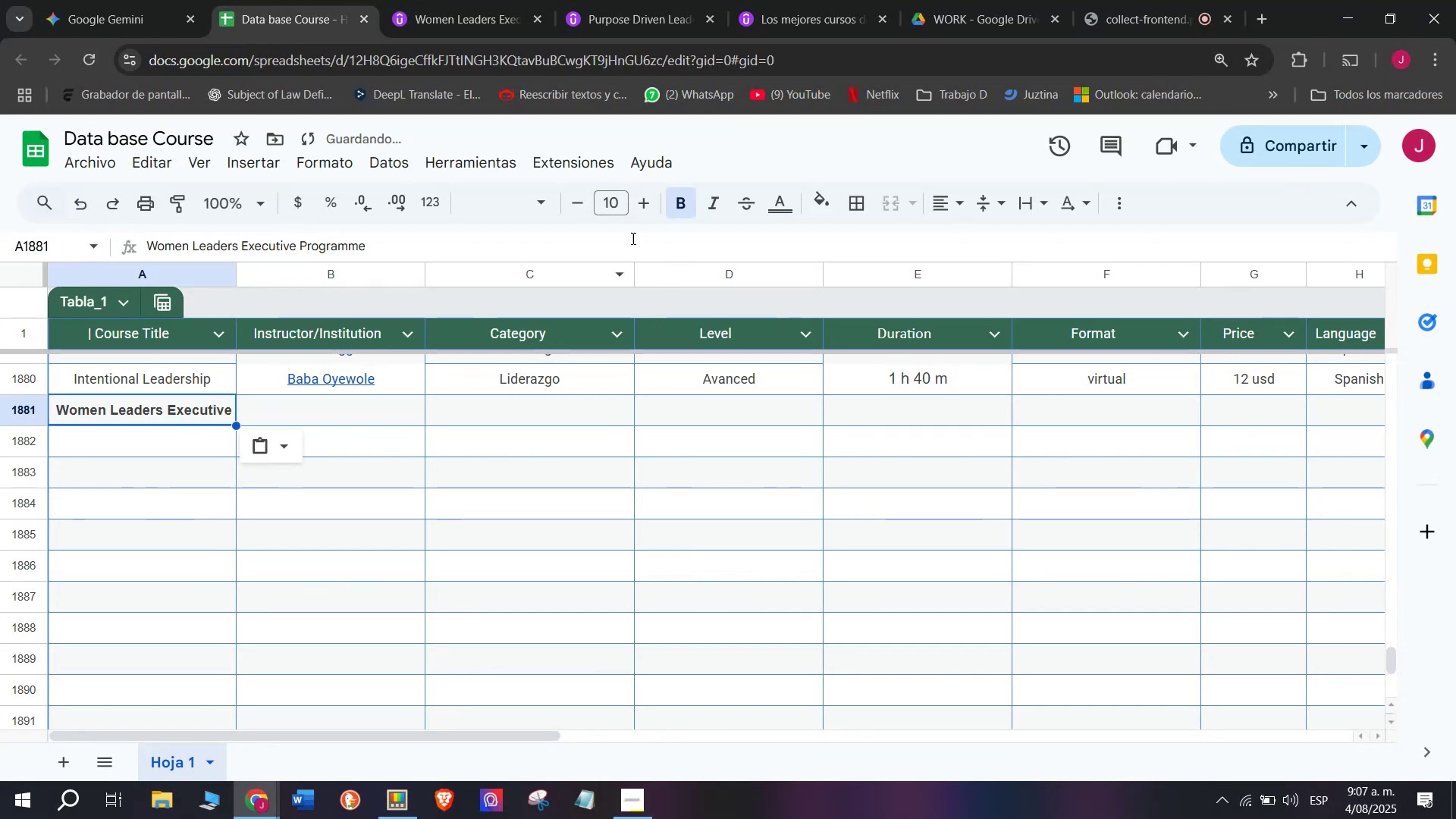 
left_click([682, 202])
 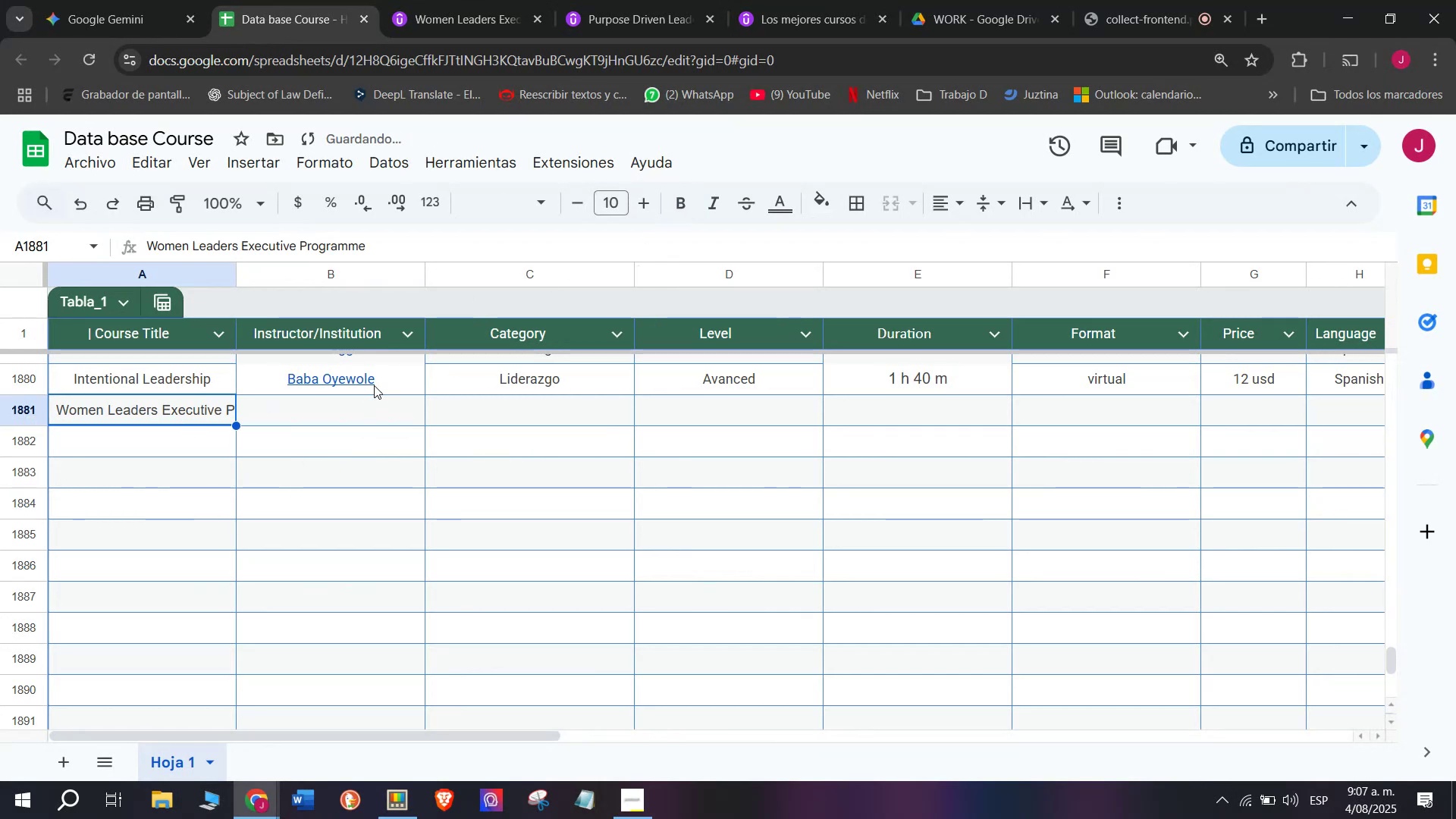 
left_click([374, 383])
 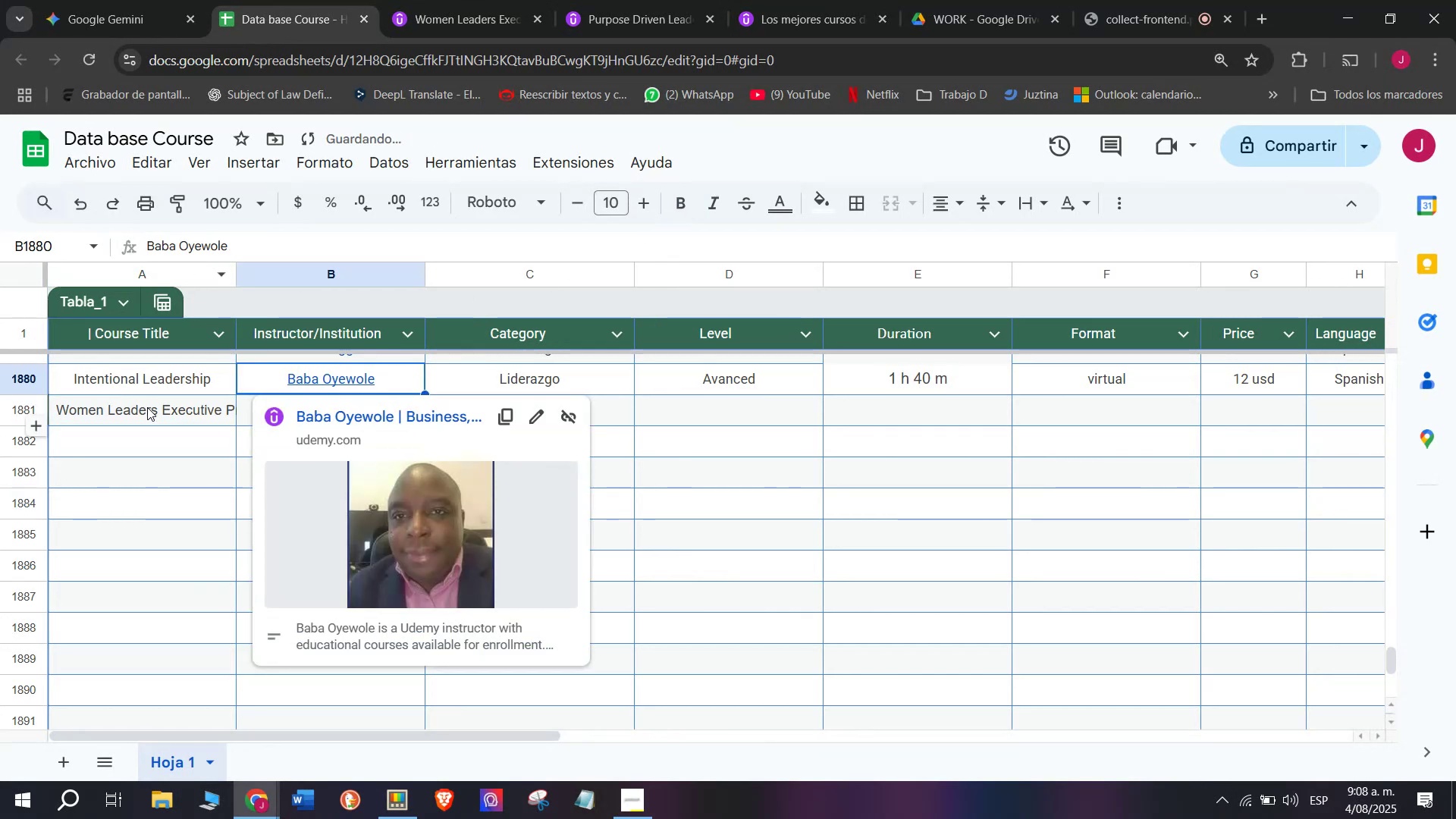 
left_click([157, 407])
 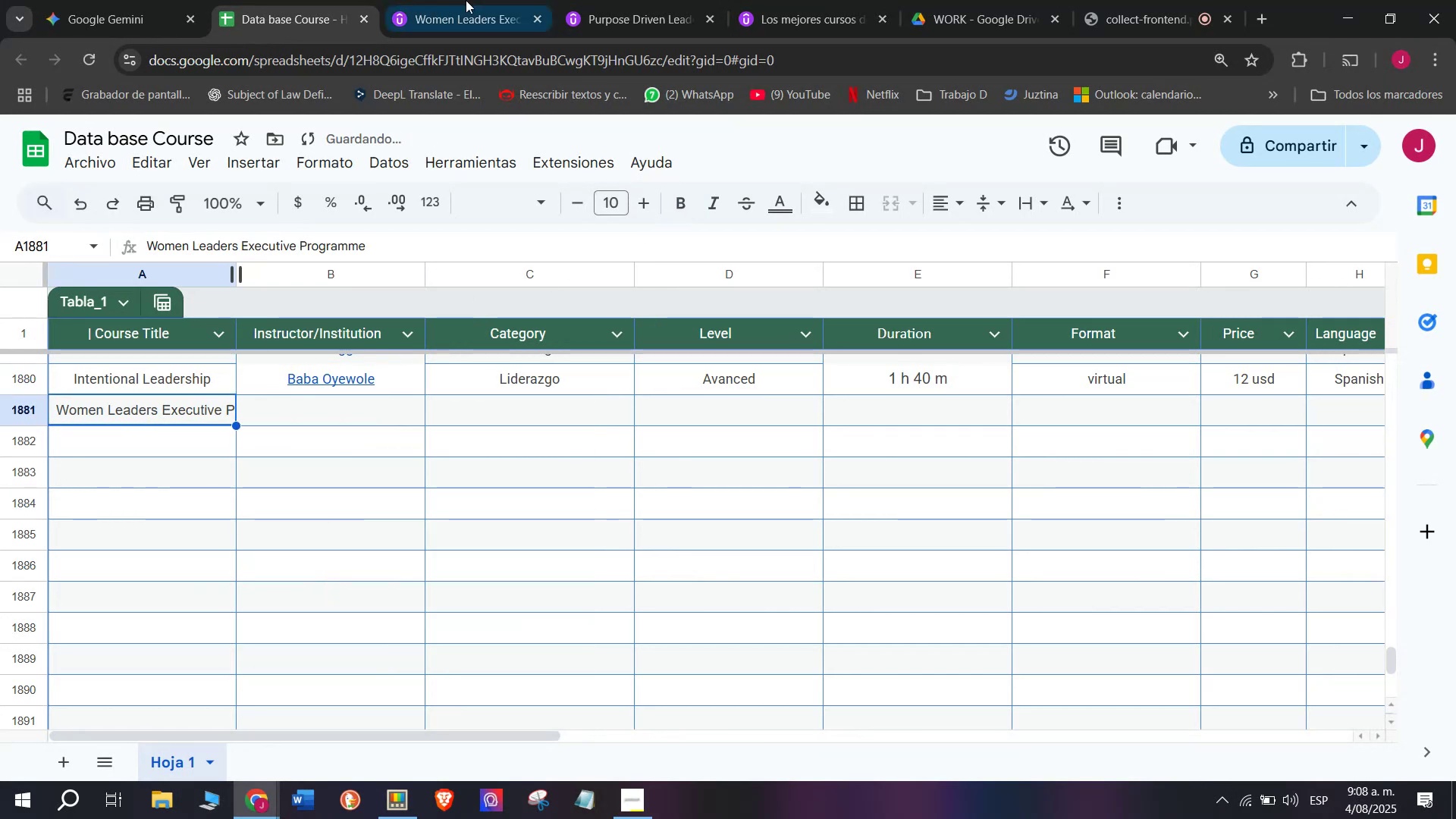 
left_click([478, 0])
 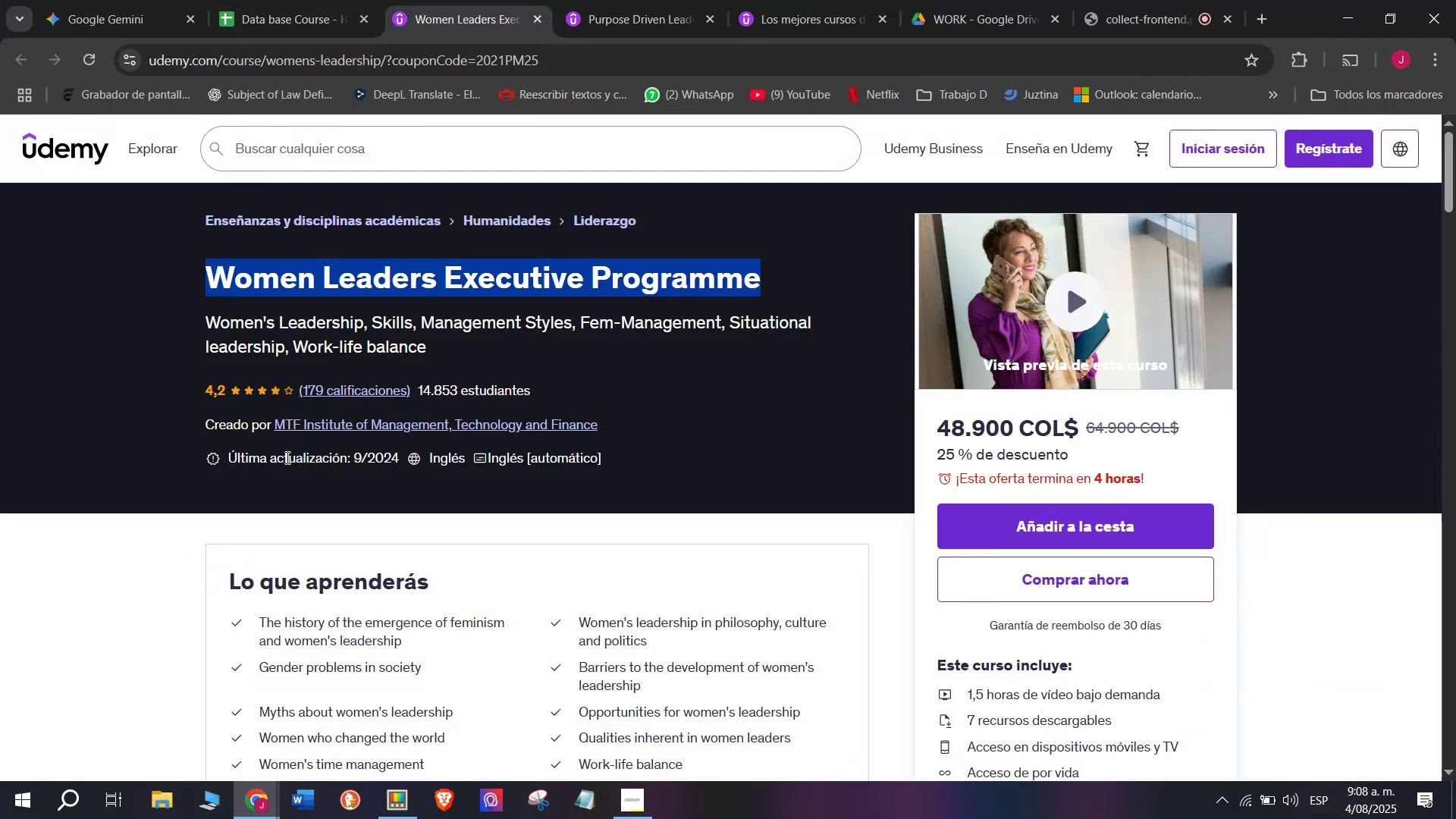 
left_click([301, 430])
 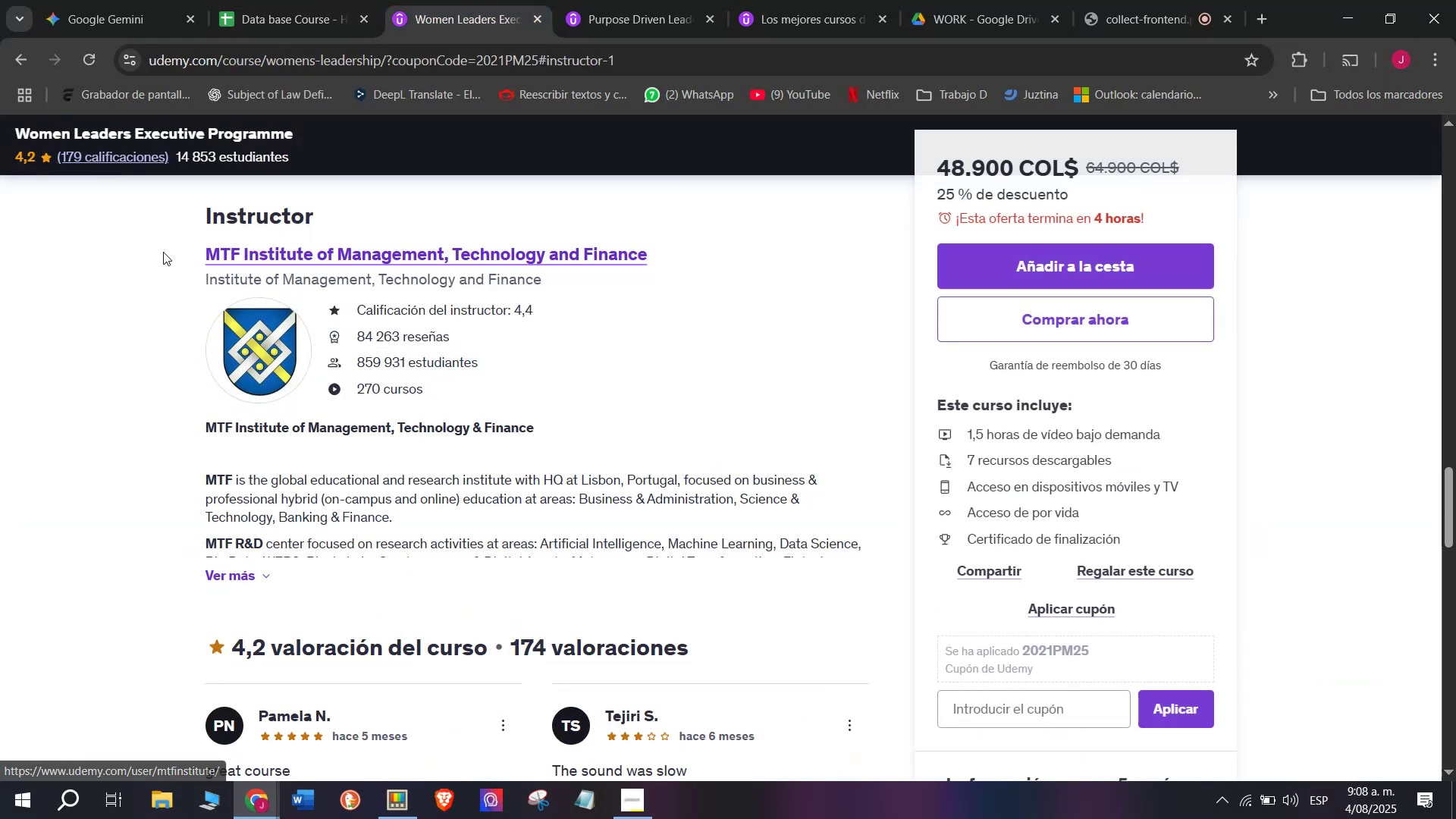 
left_click_drag(start_coordinate=[163, 252], to_coordinate=[653, 243])
 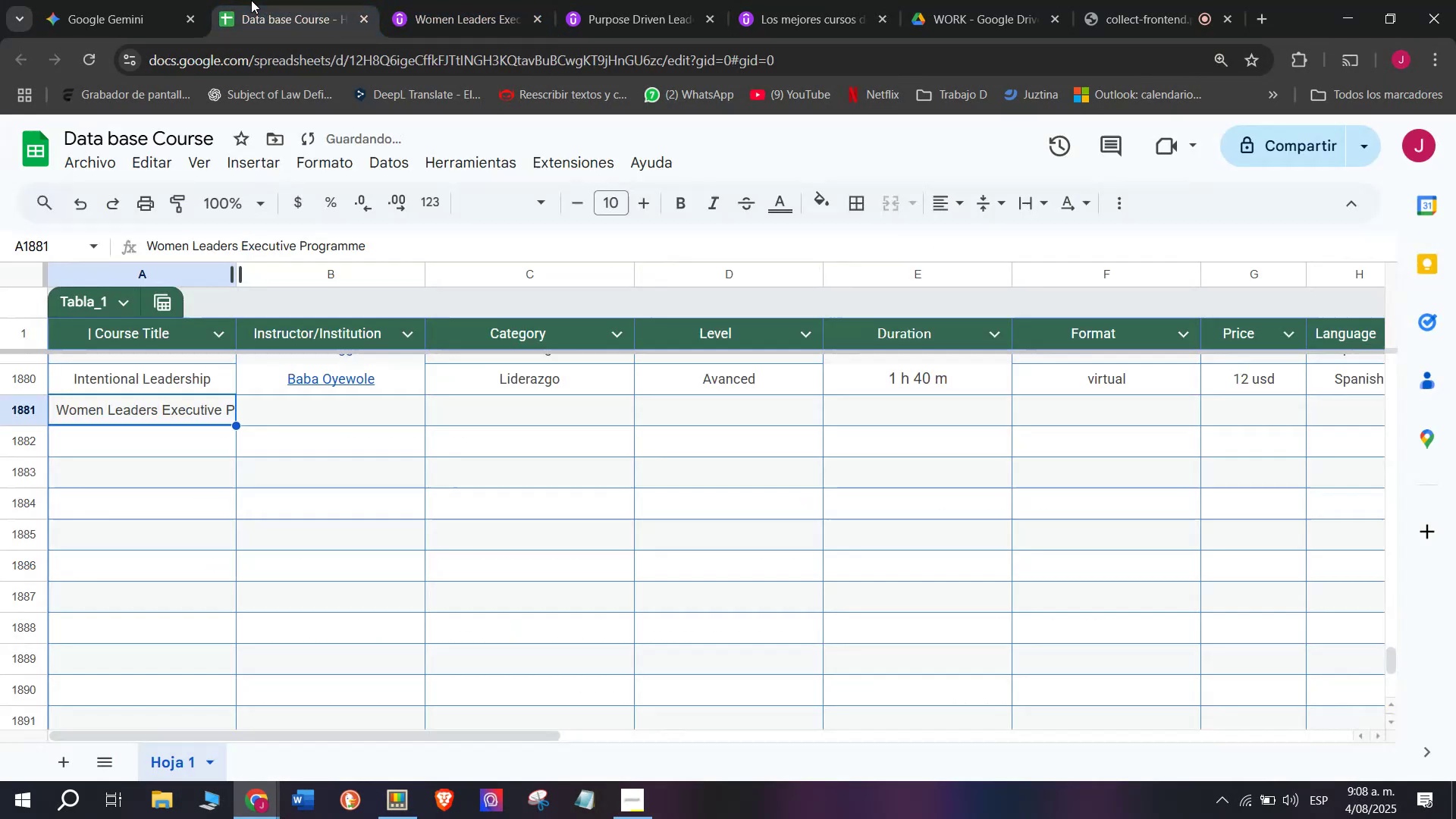 
key(Control+ControlLeft)
 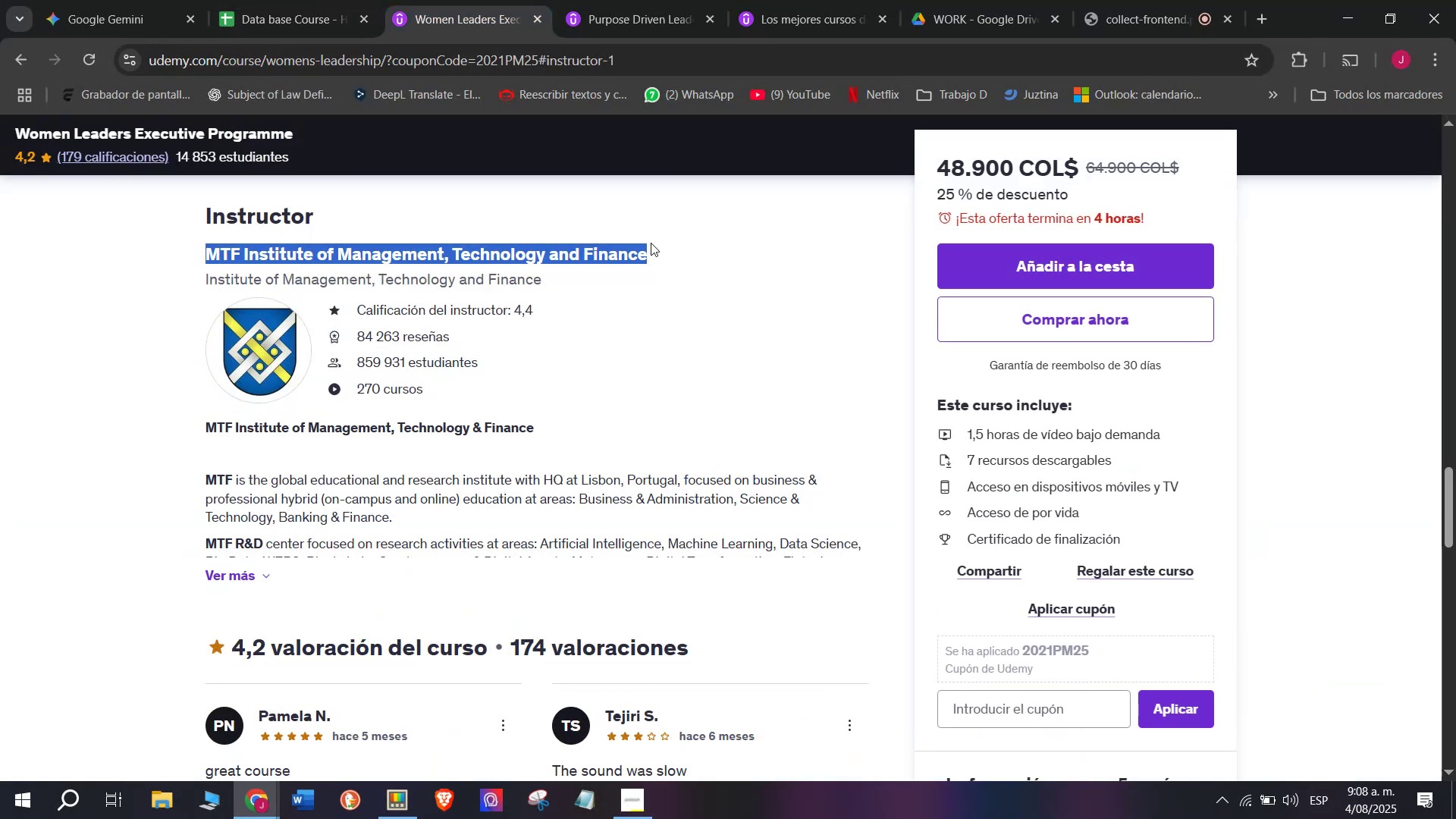 
key(Break)
 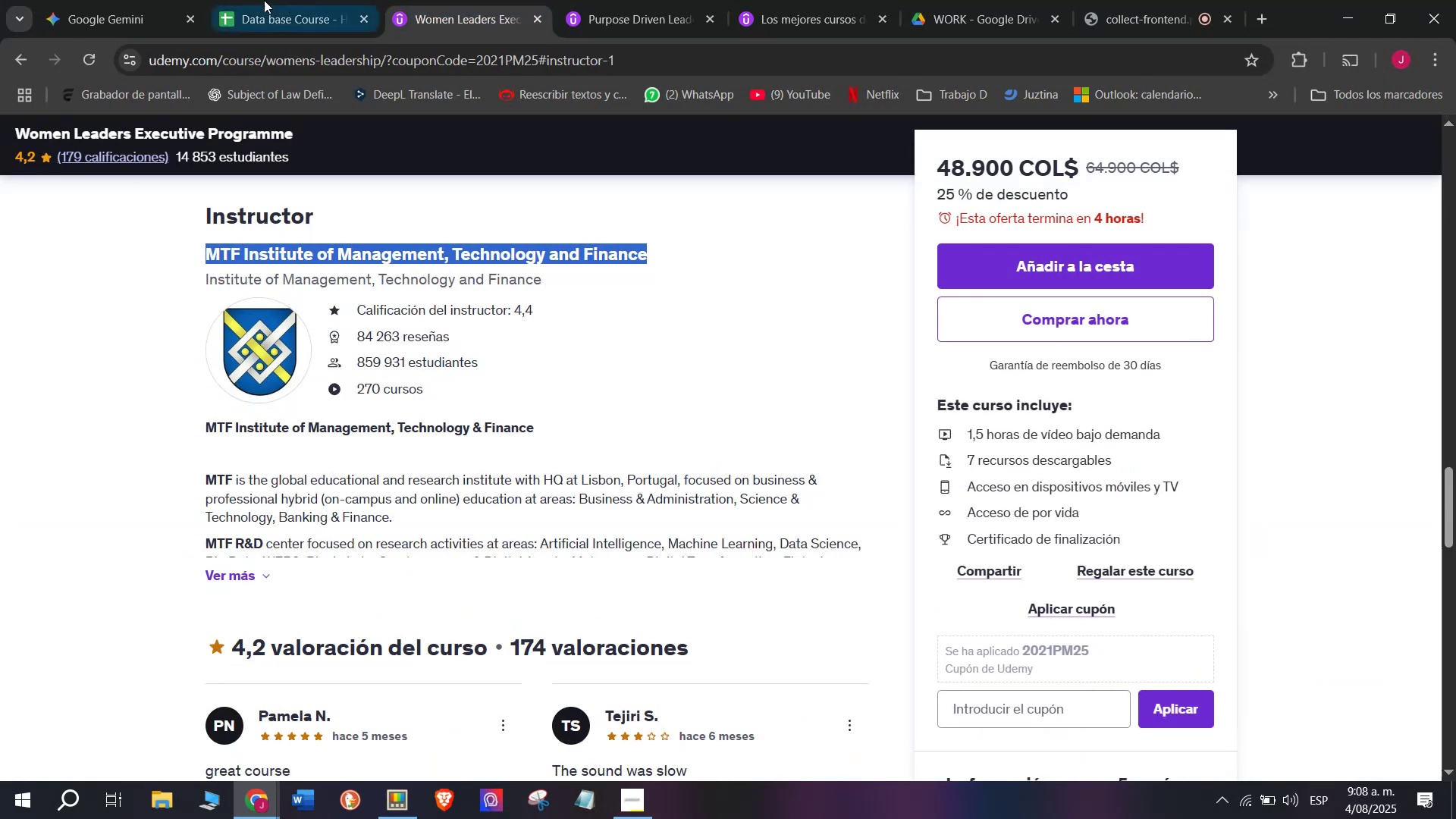 
key(Control+C)
 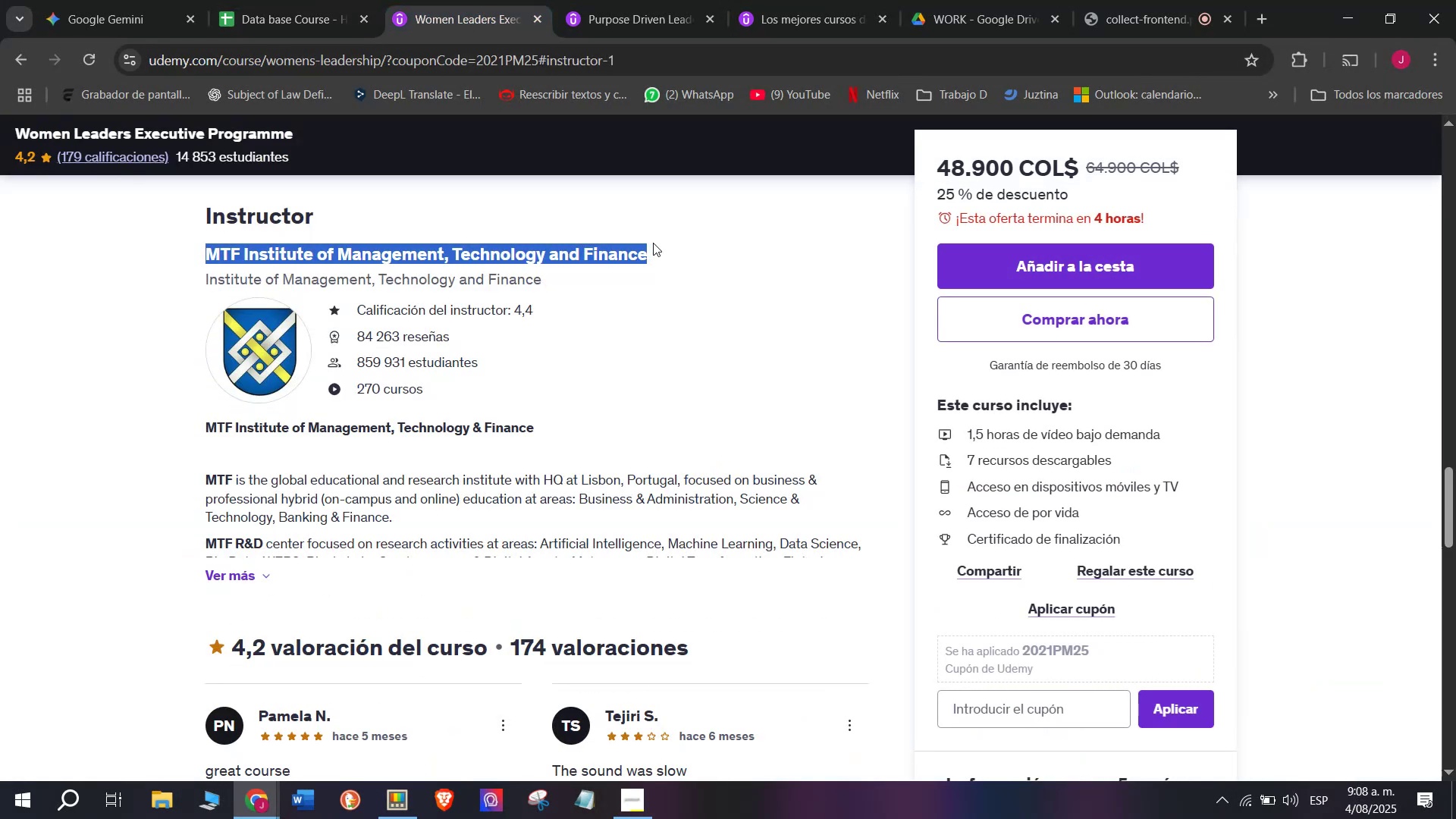 
key(Control+ControlLeft)
 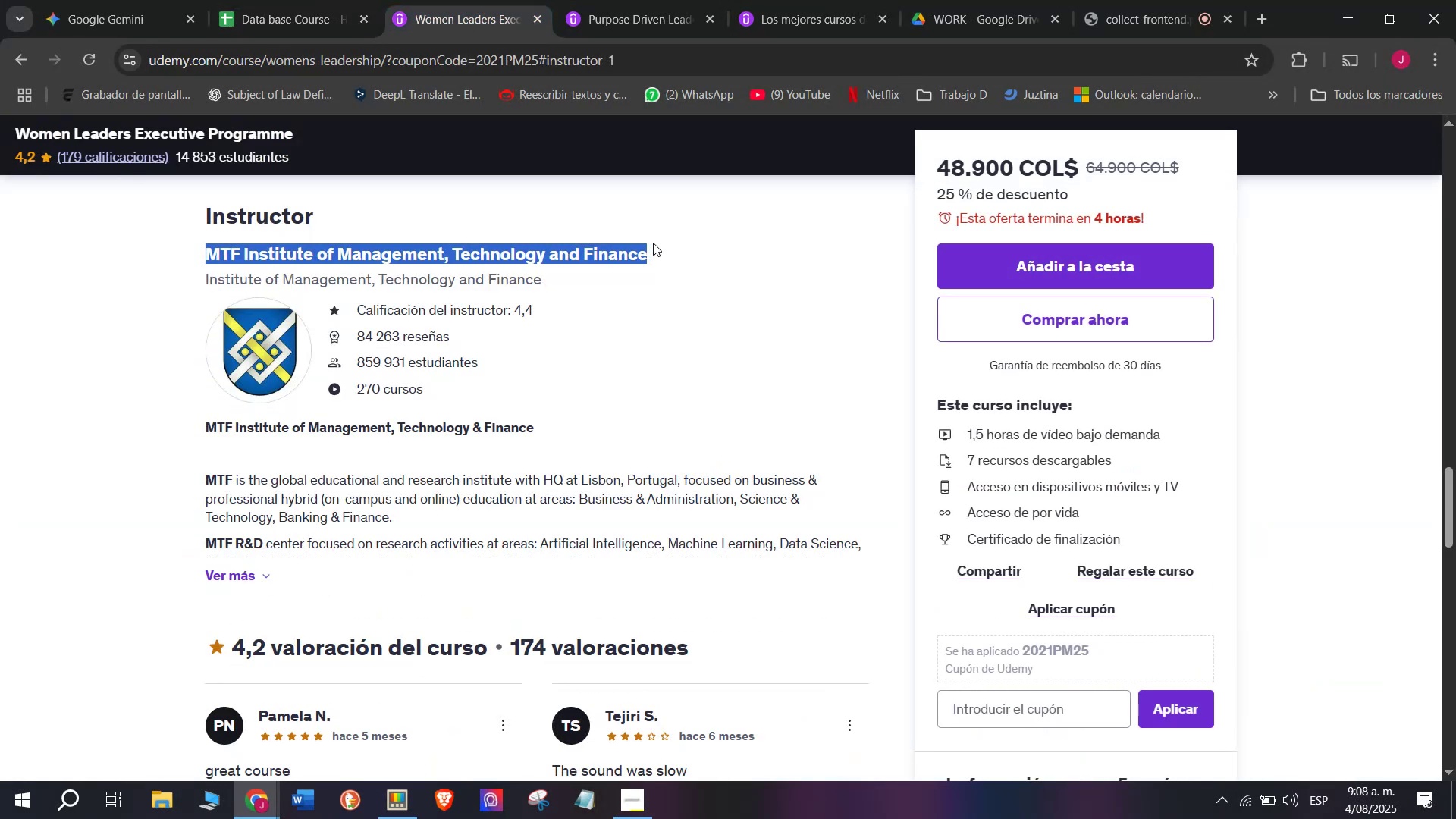 
key(Break)
 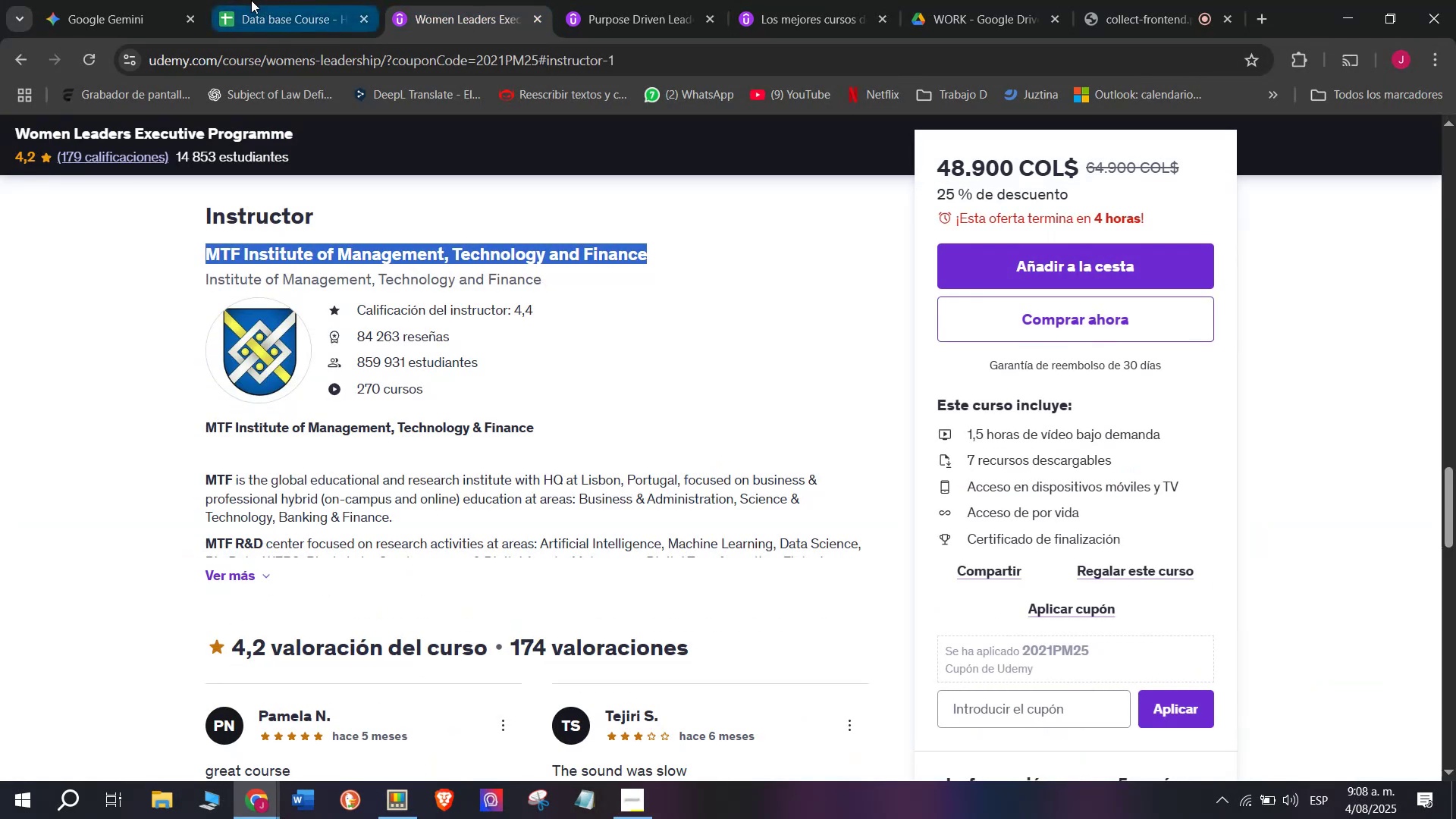 
key(Control+C)
 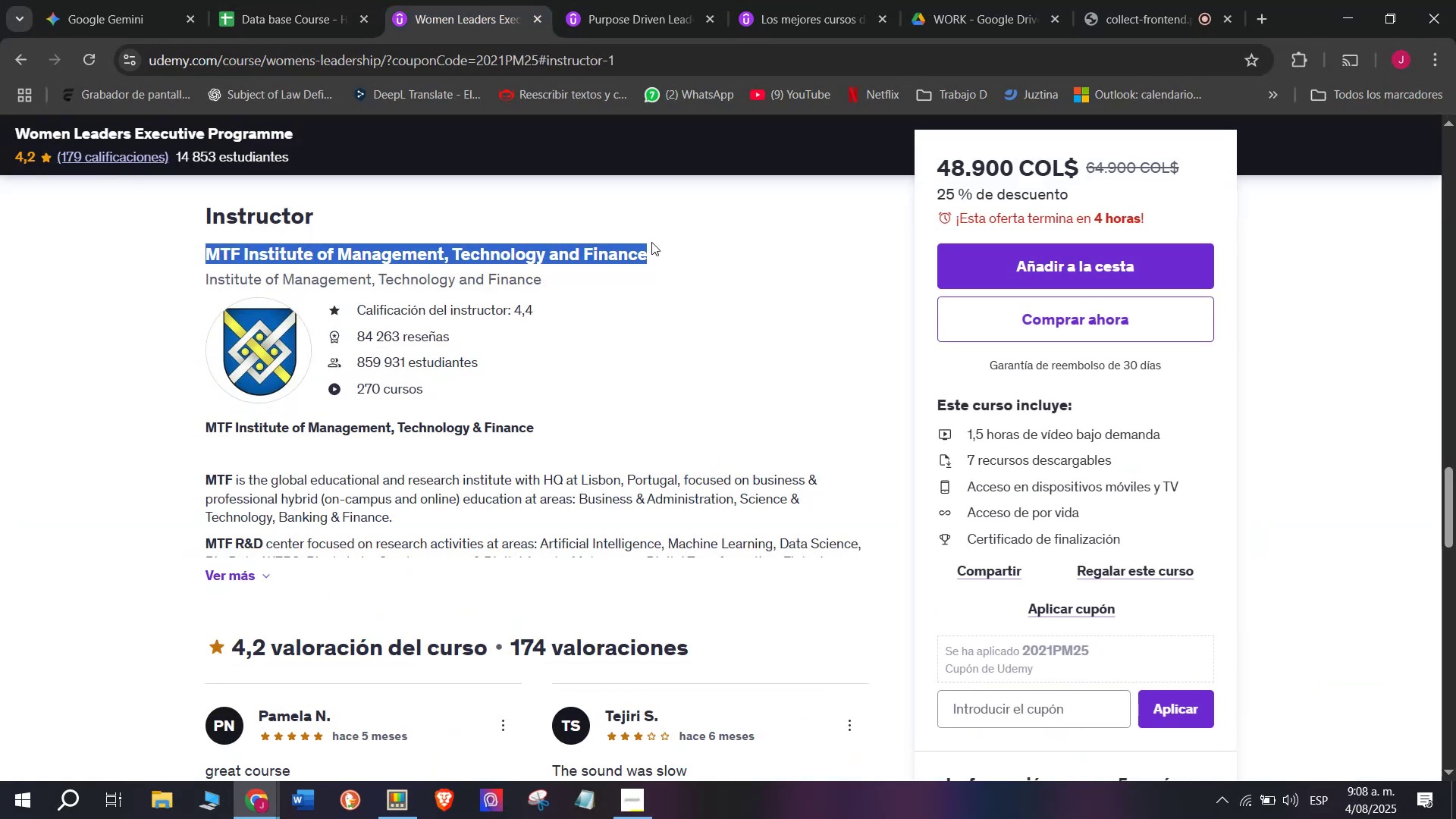 
key(Break)
 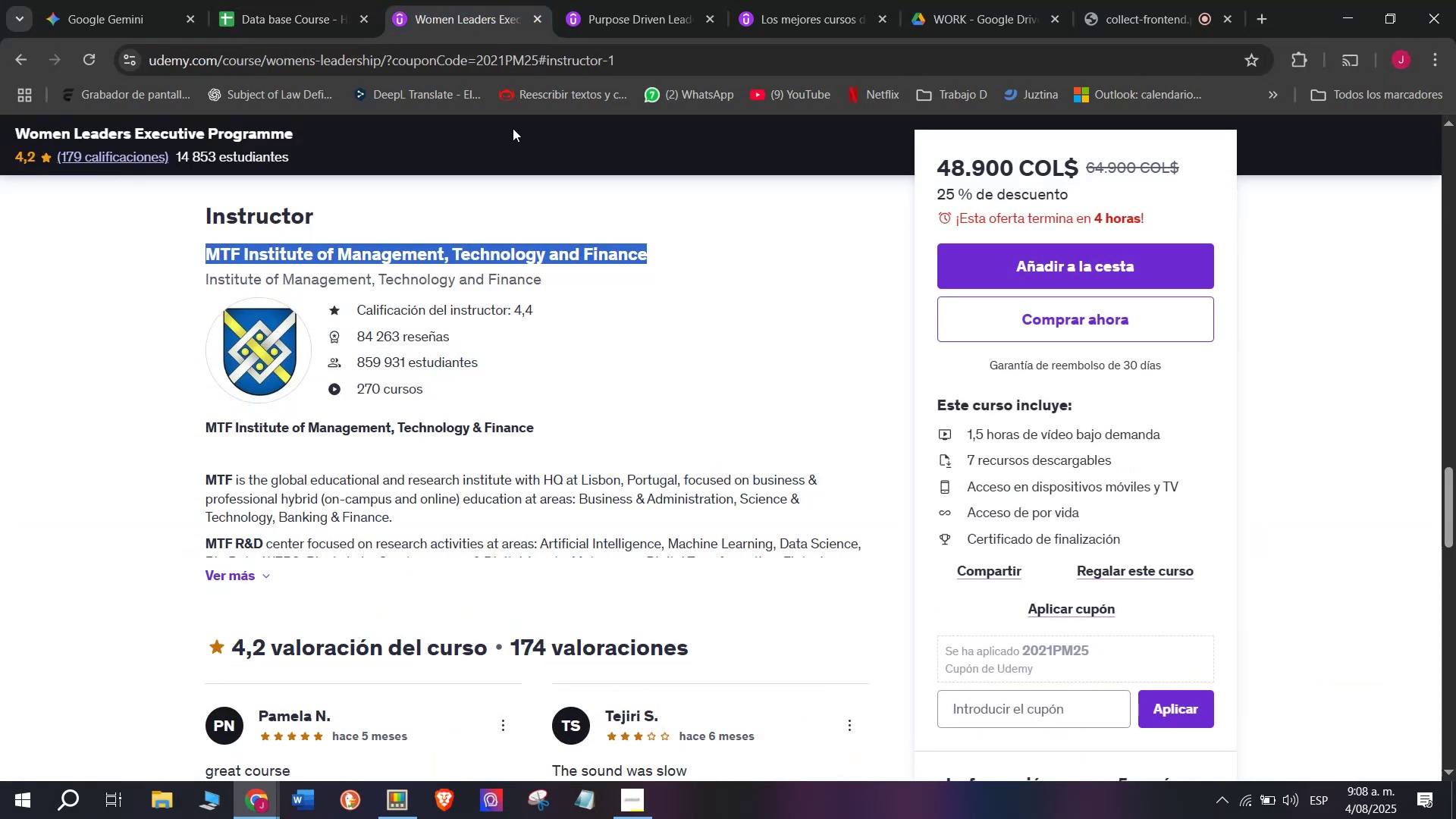 
key(Control+ControlLeft)
 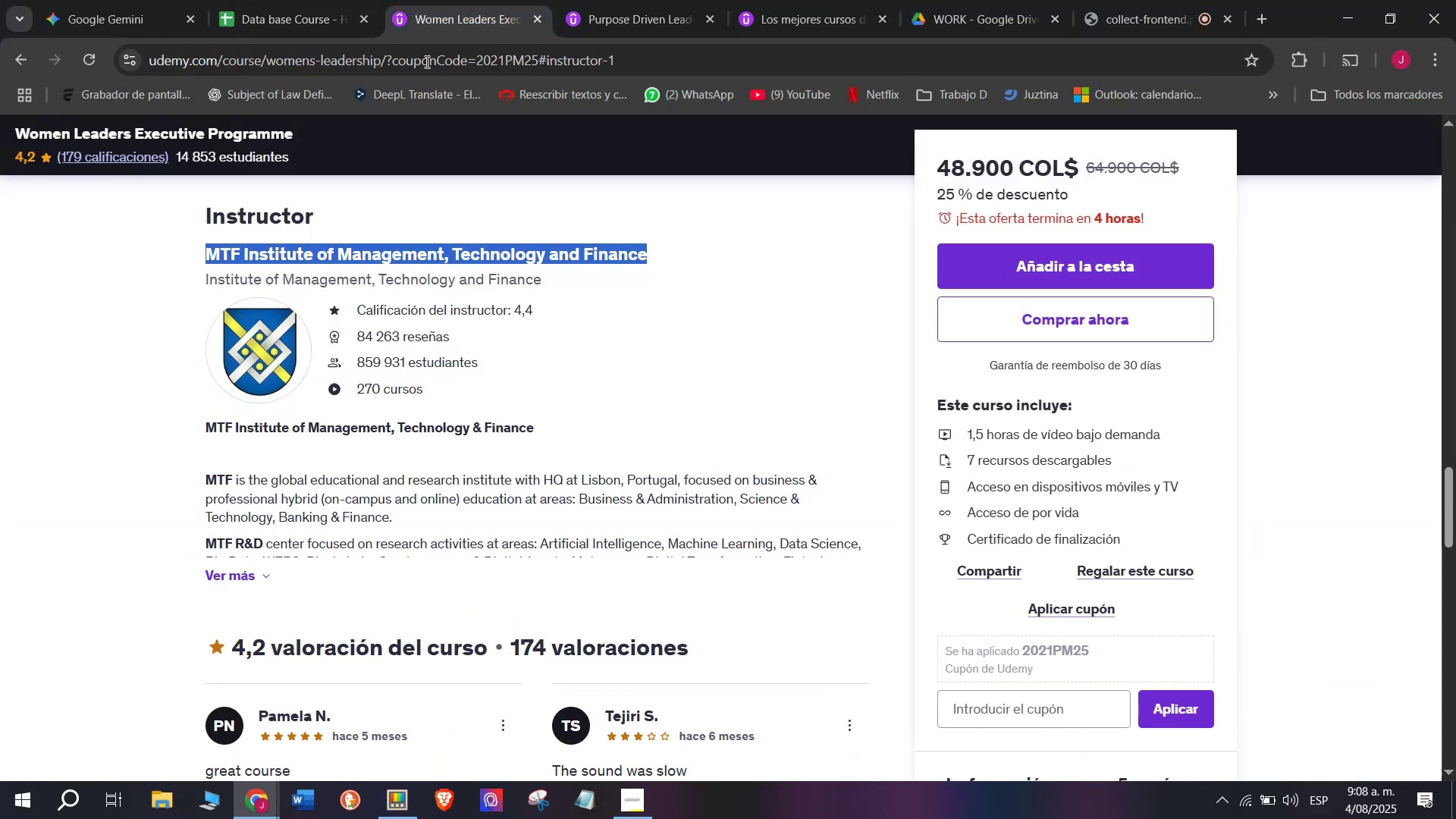 
key(Control+C)
 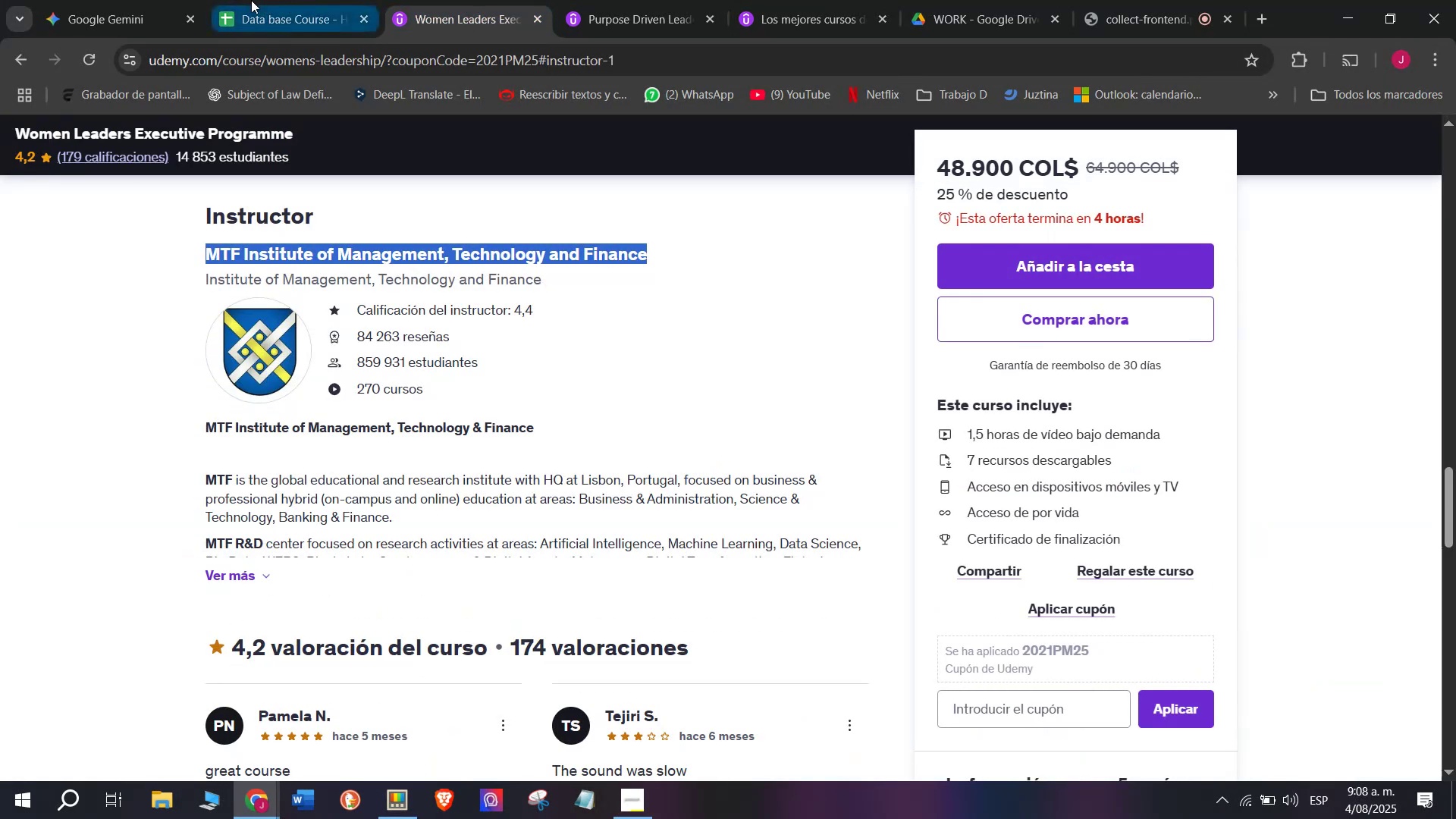 
left_click([251, 0])
 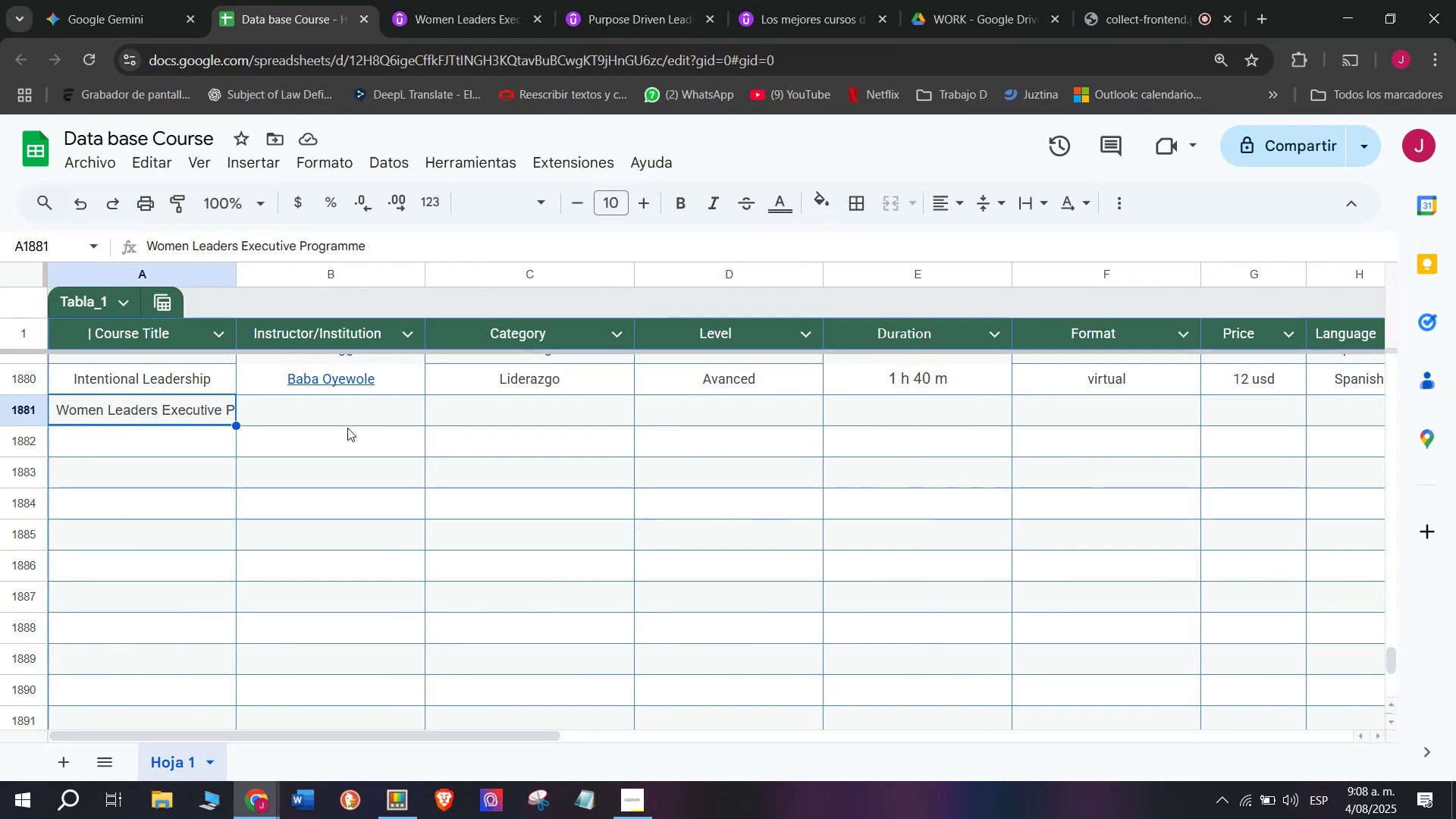 
left_click([337, 413])
 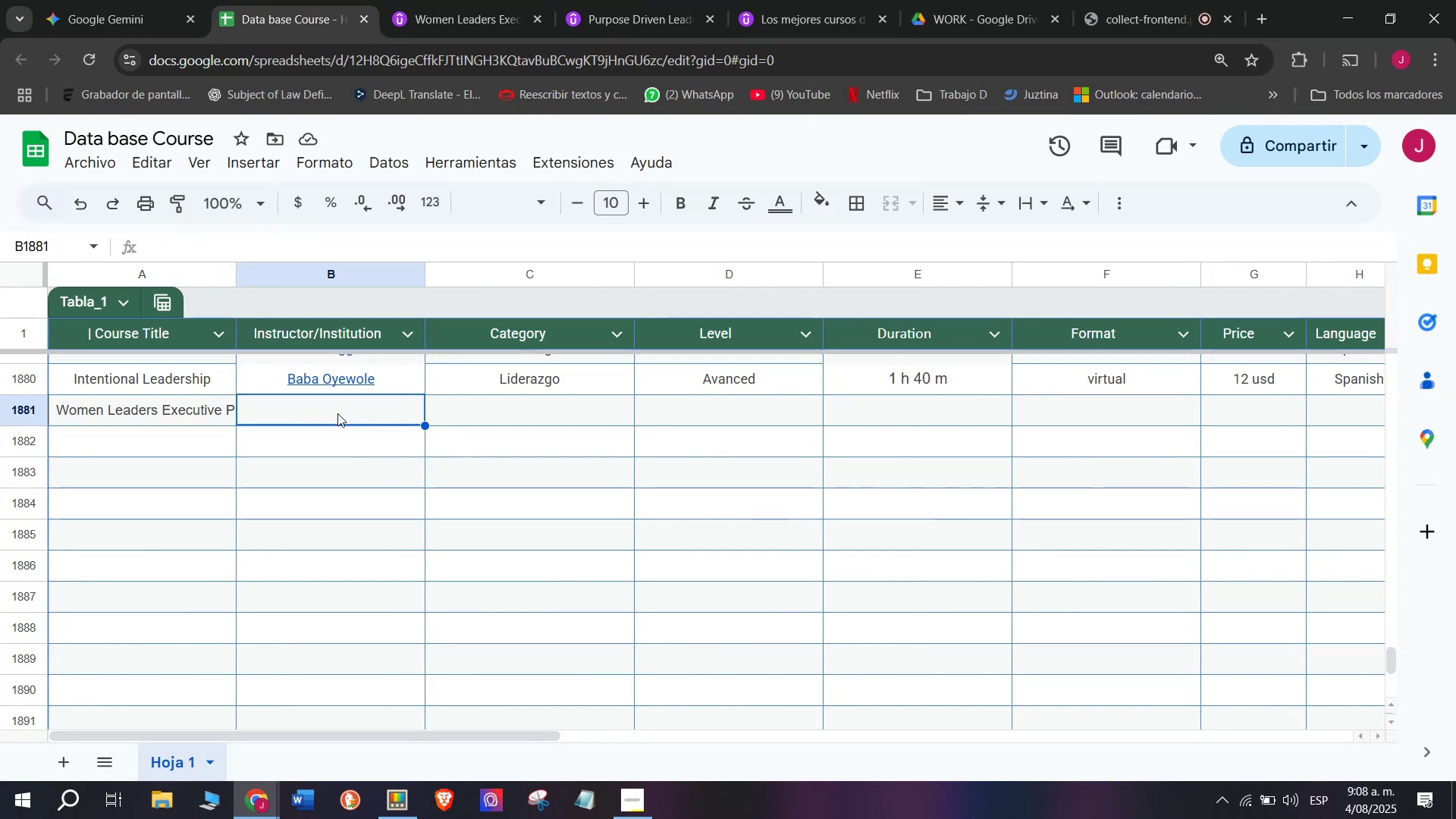 
key(Z)
 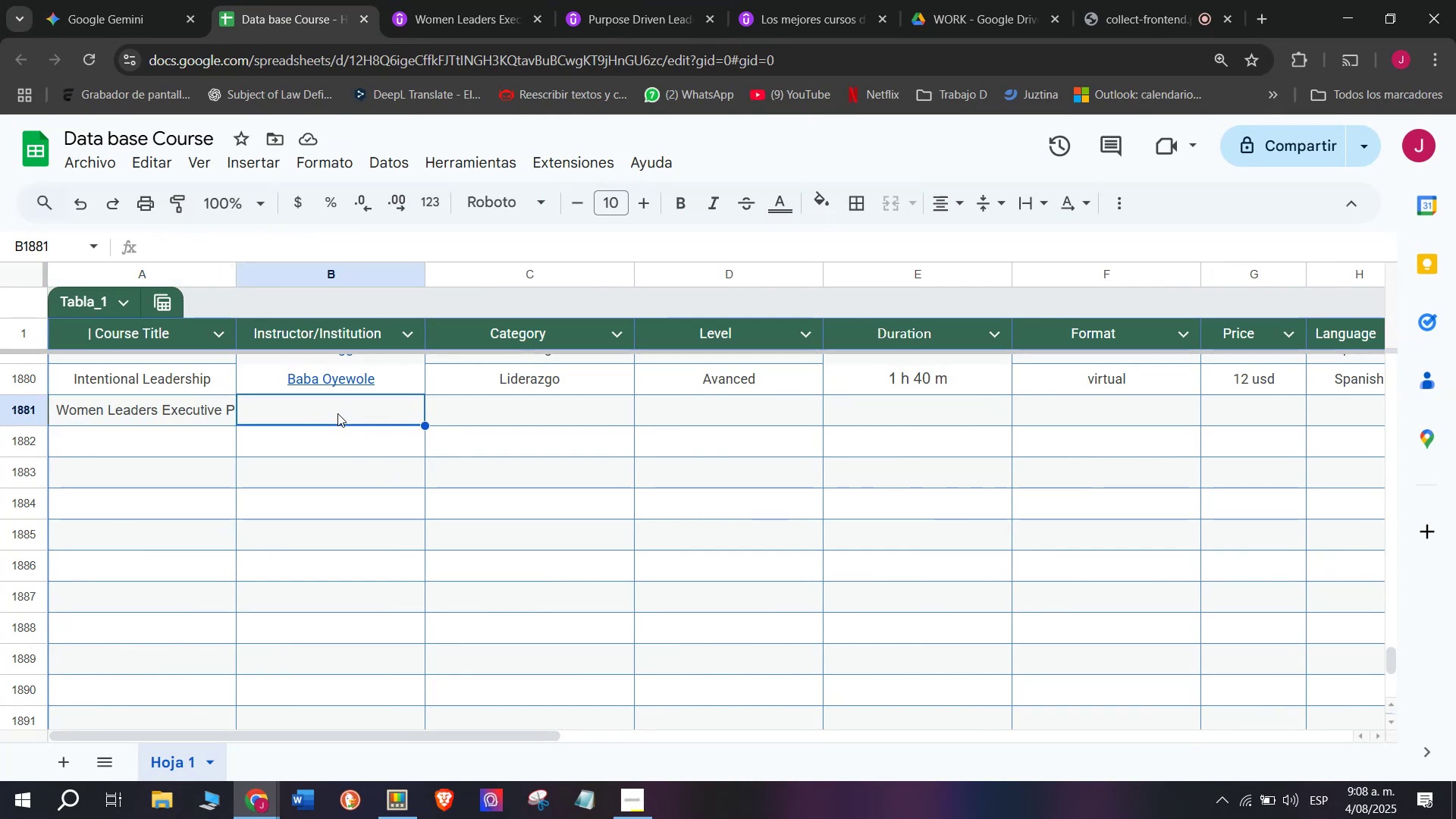 
key(Control+ControlLeft)
 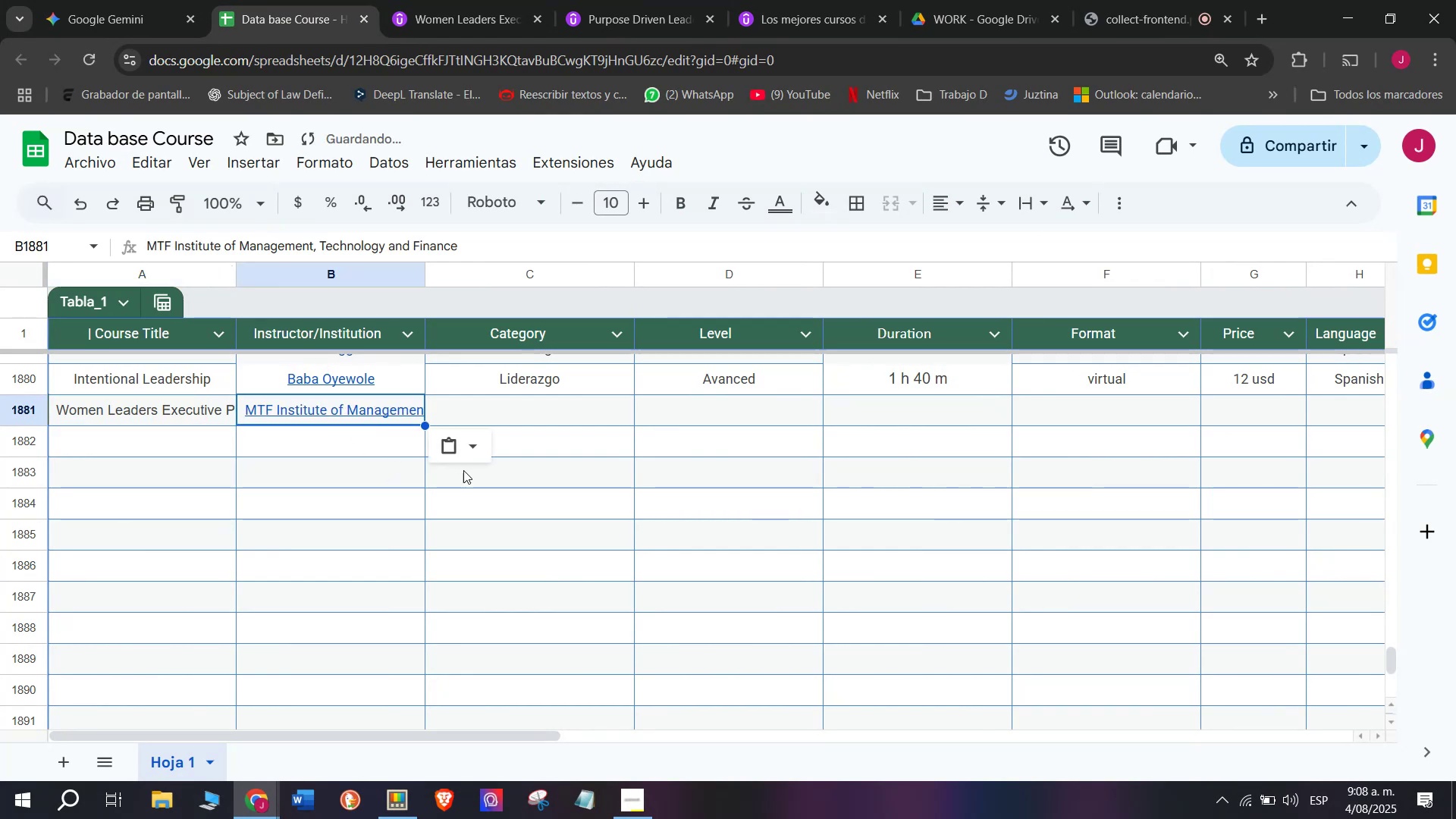 
key(Control+V)
 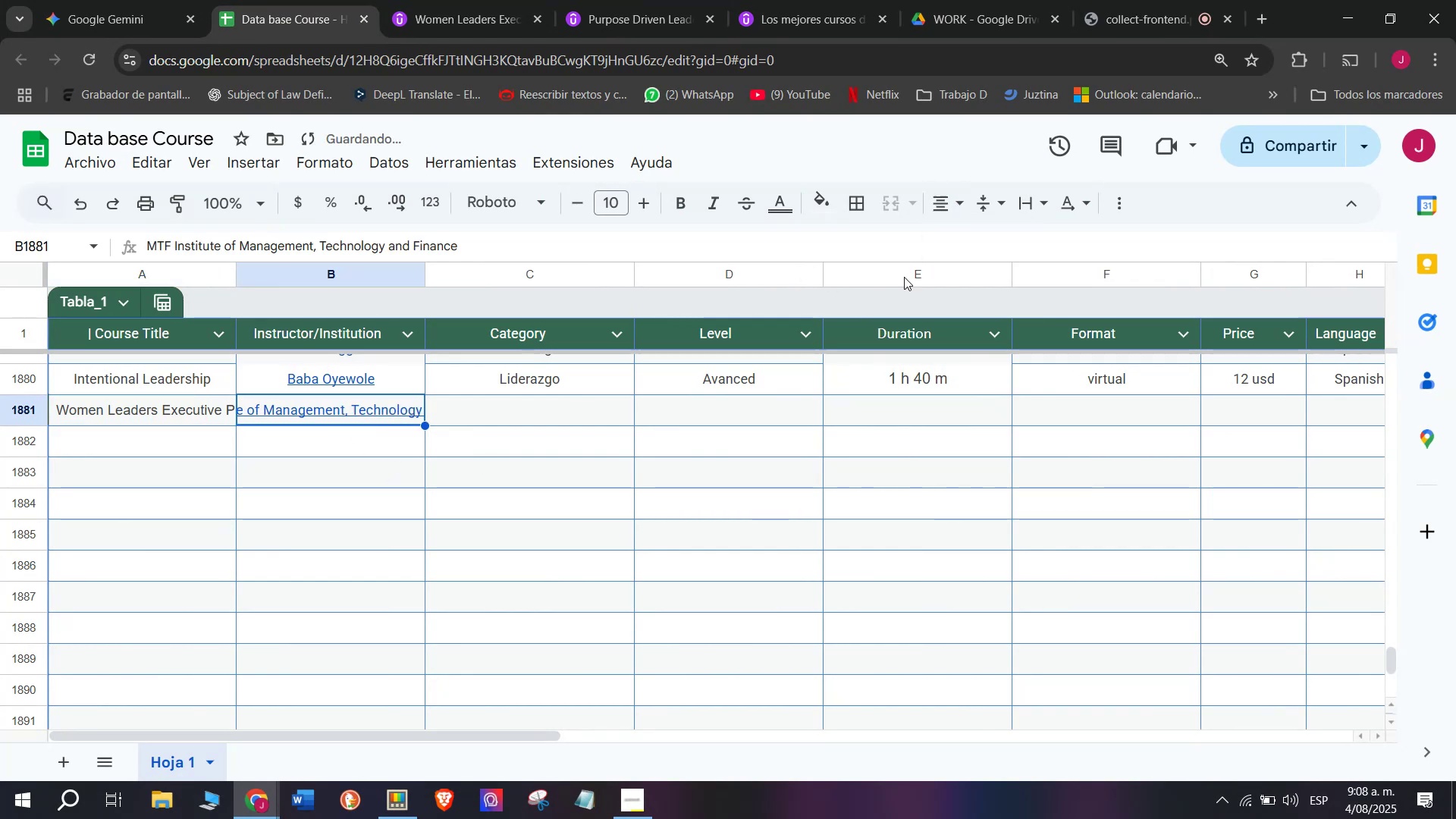 
key(Break)
 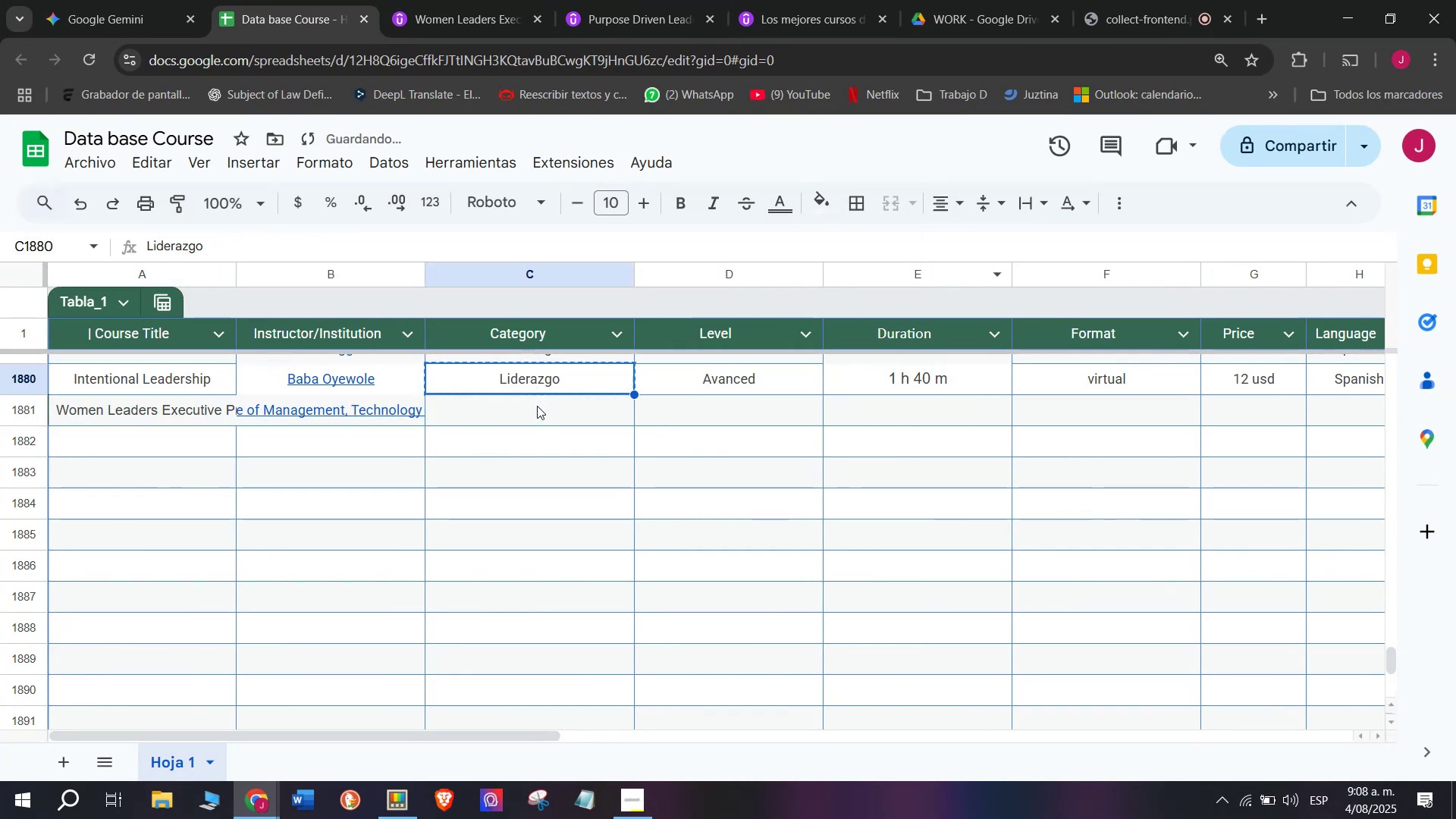 
key(Control+C)
 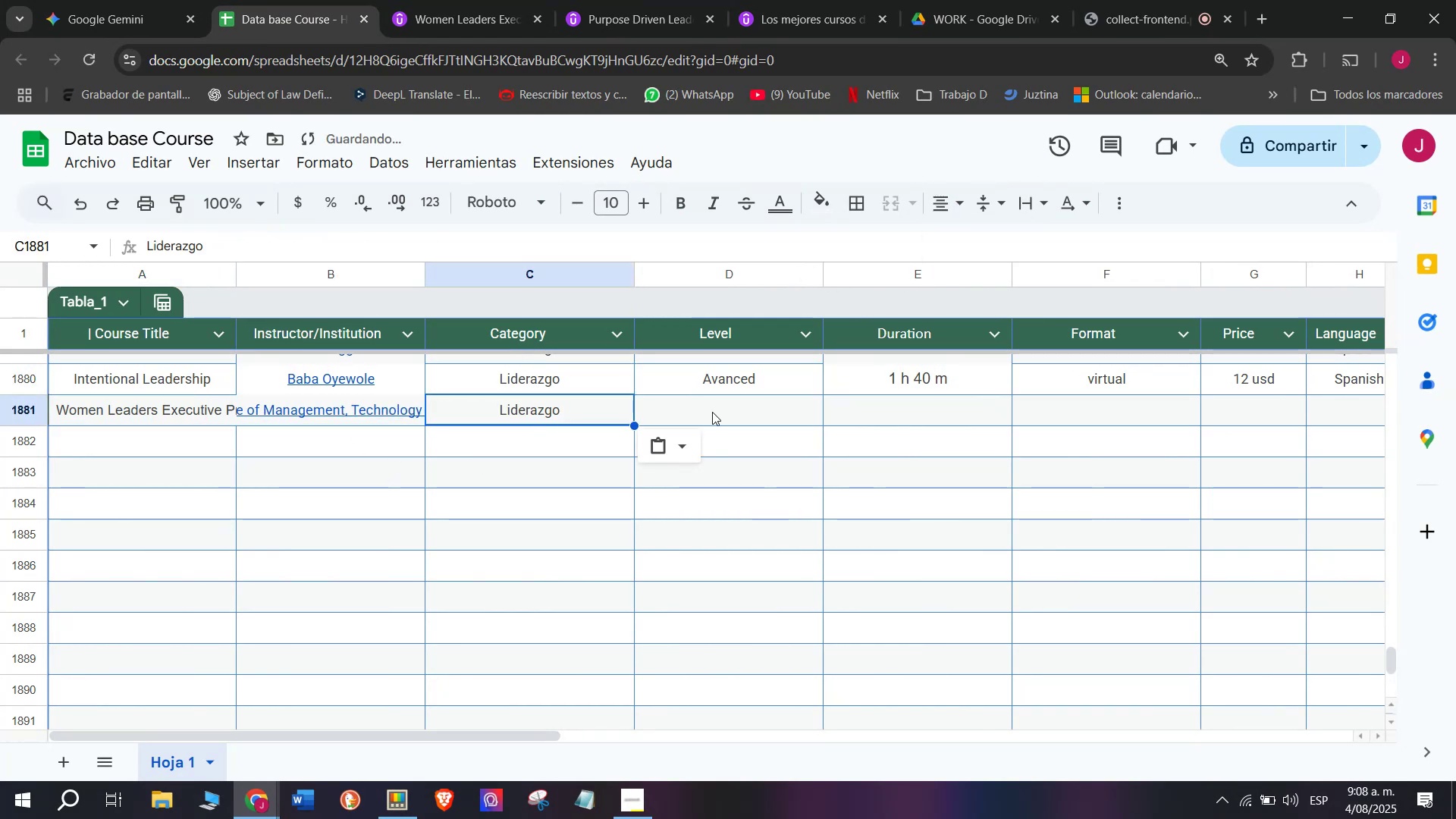 
key(Control+ControlLeft)
 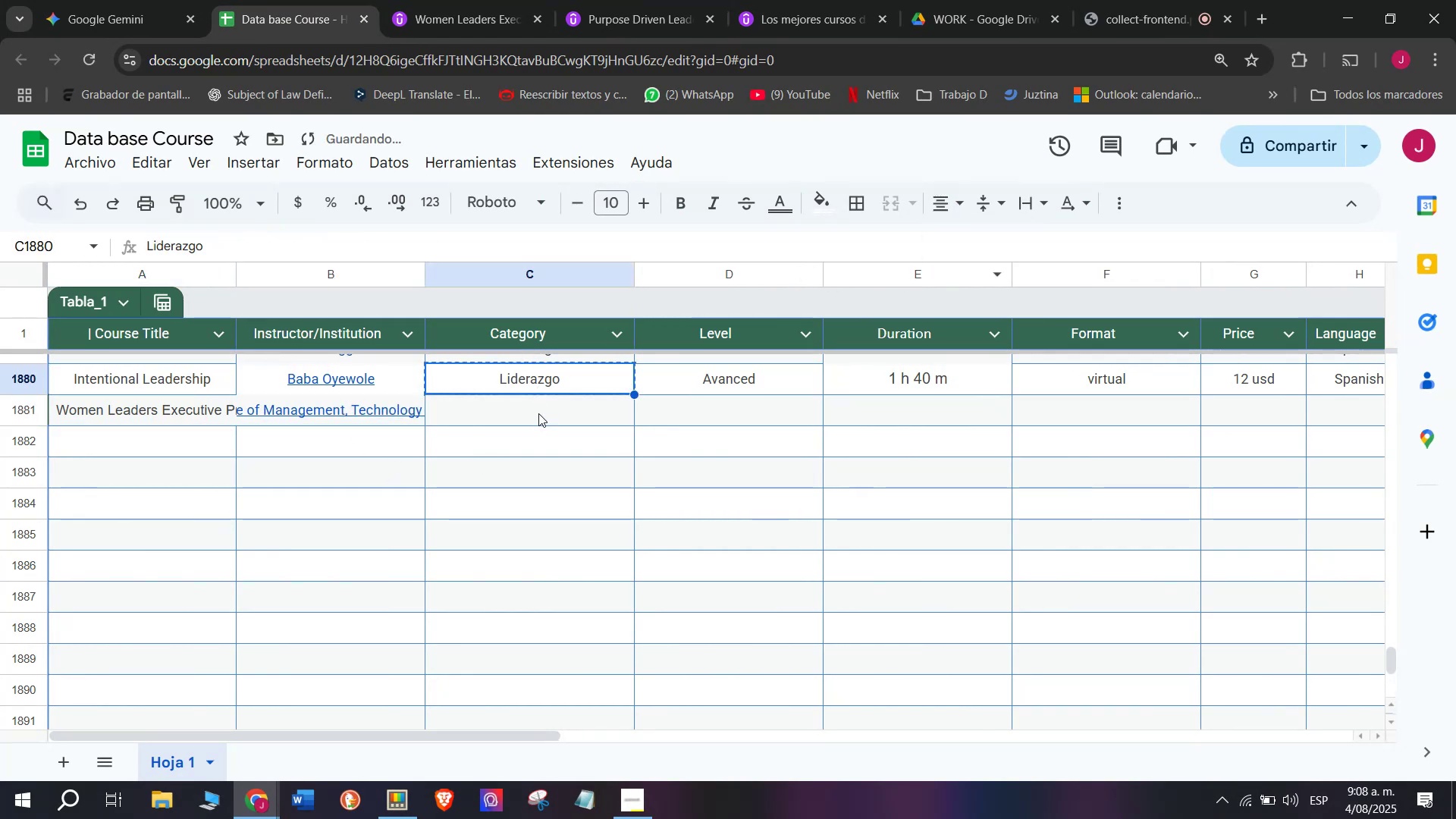 
double_click([538, 413])
 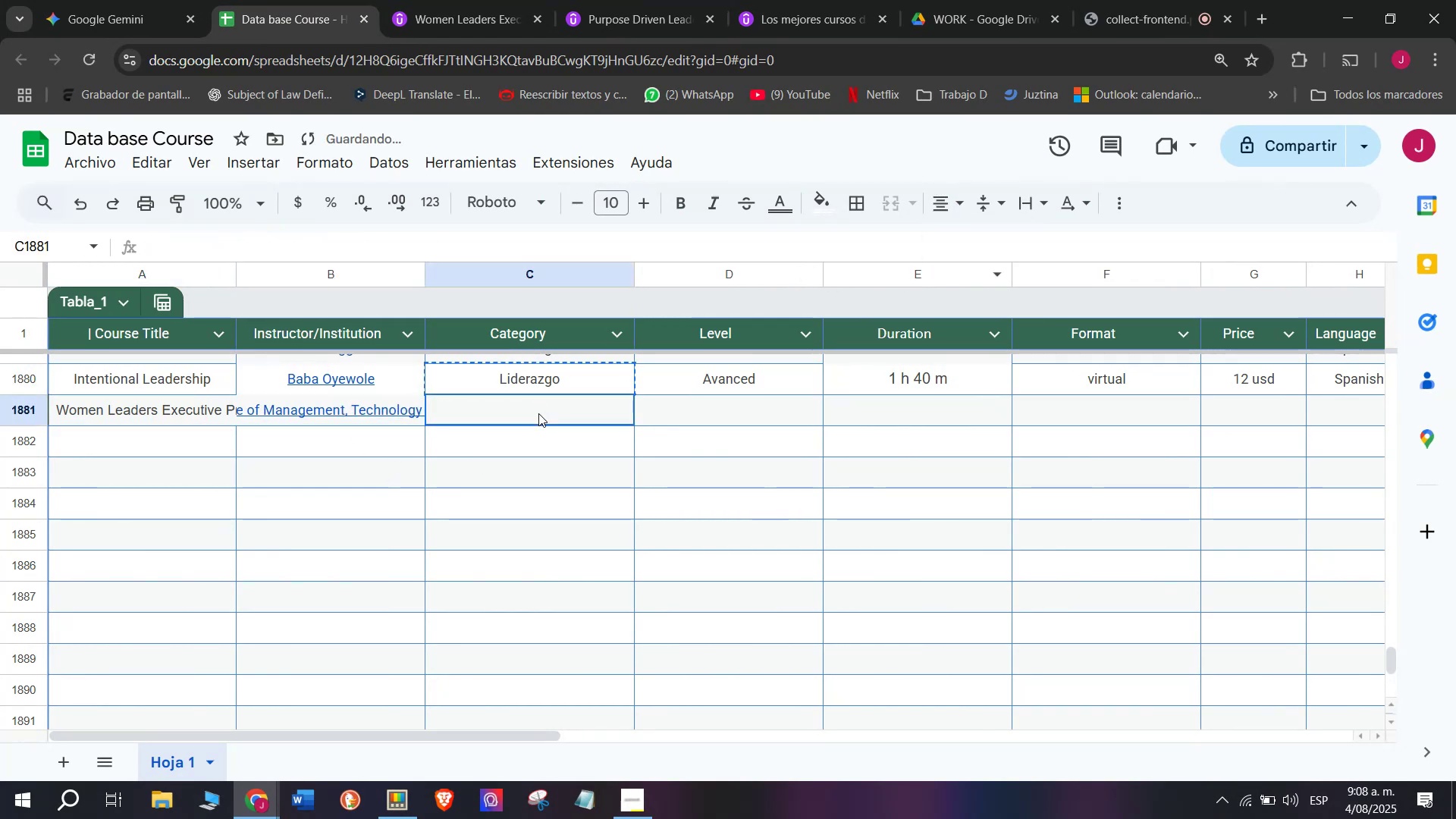 
key(Z)
 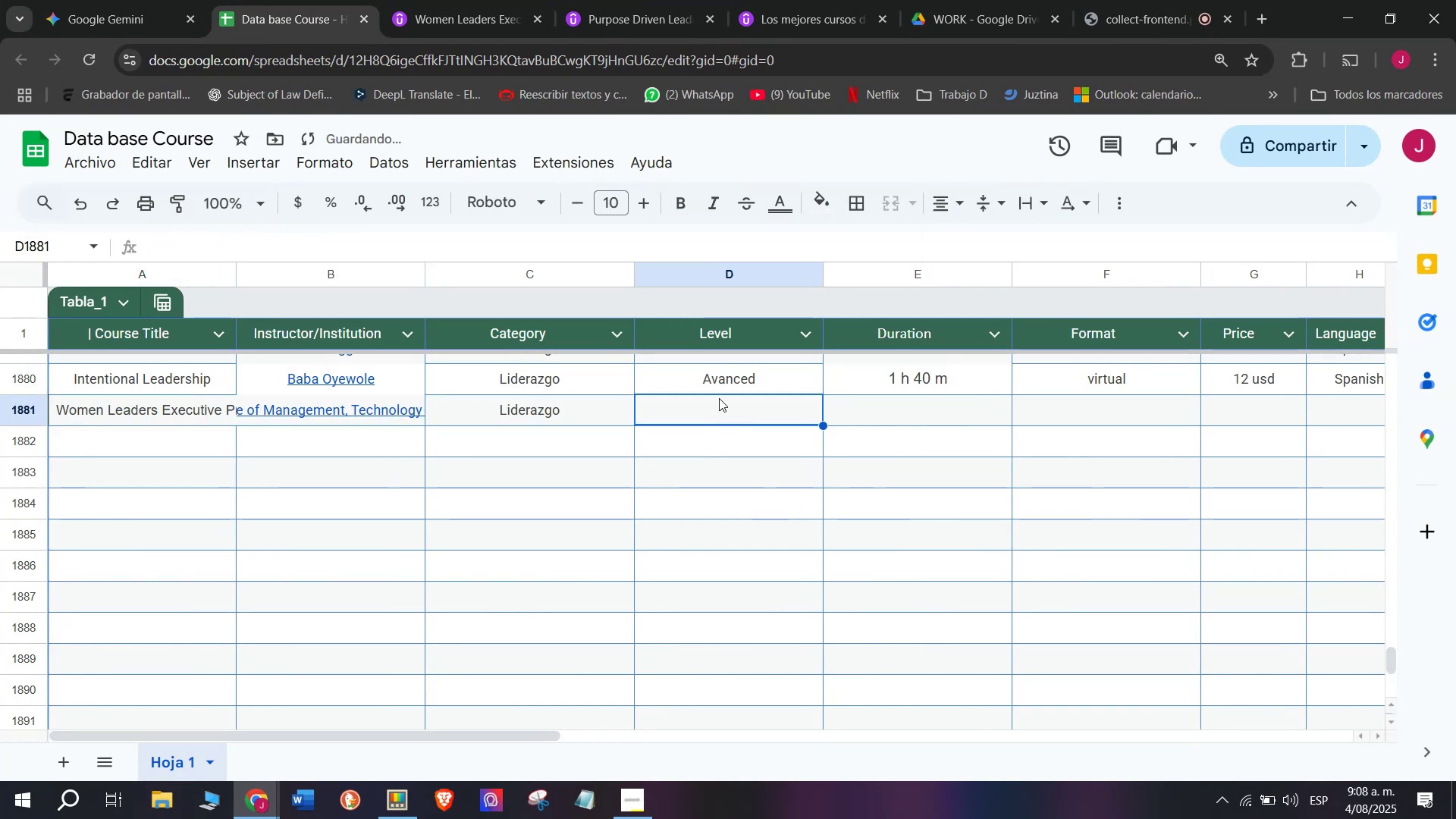 
key(Control+ControlLeft)
 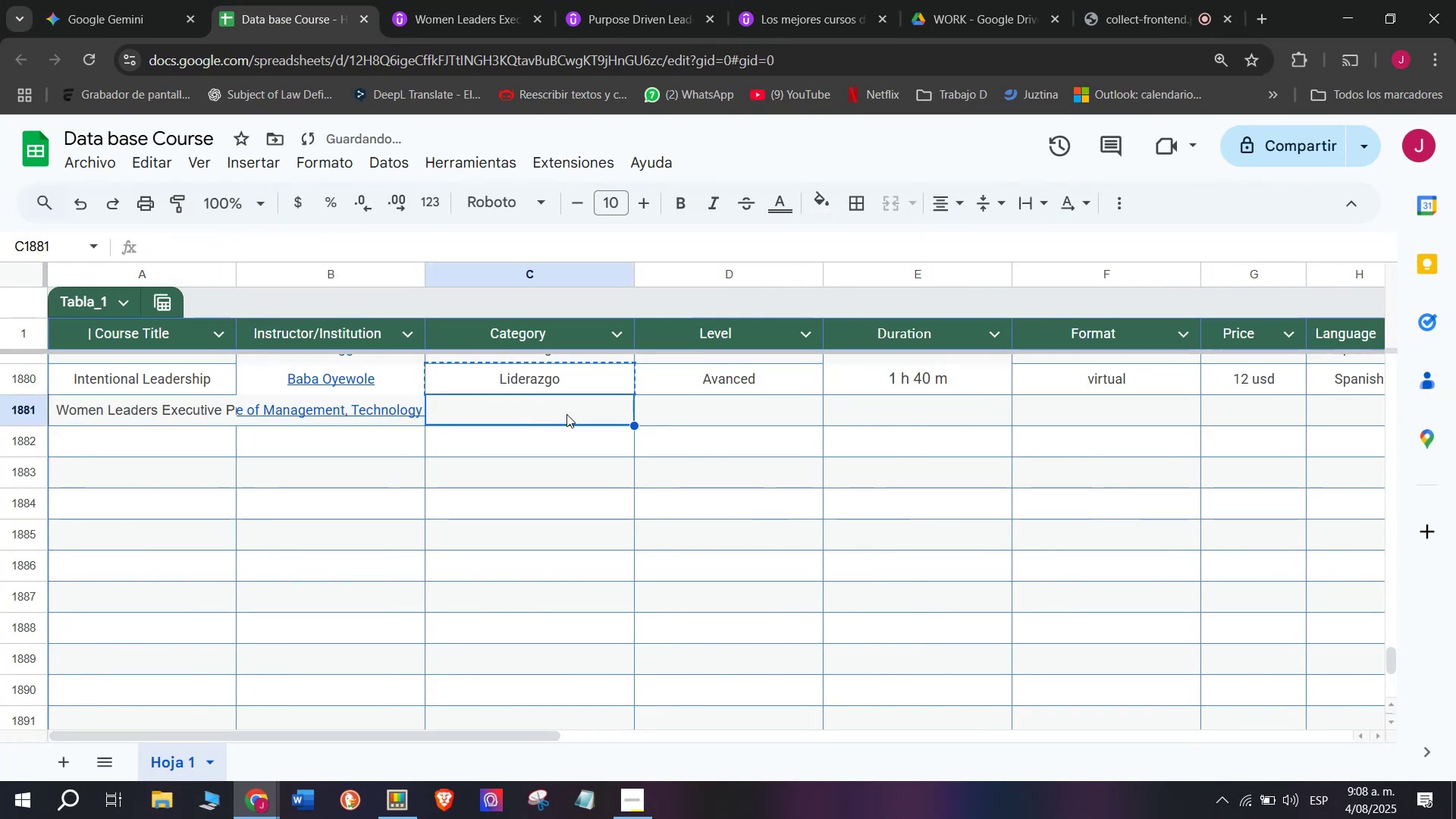 
key(Control+V)
 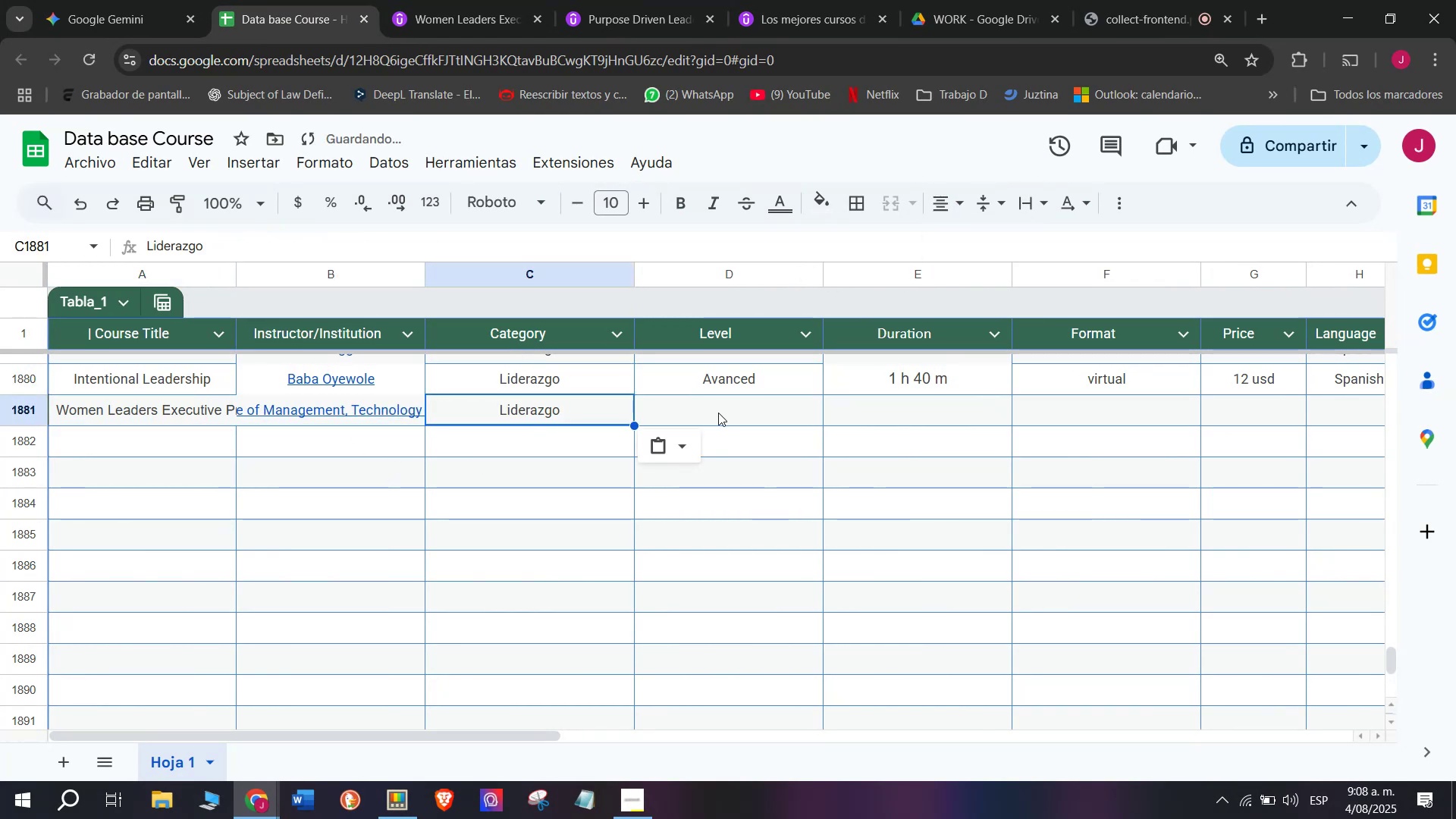 
triple_click([720, 413])
 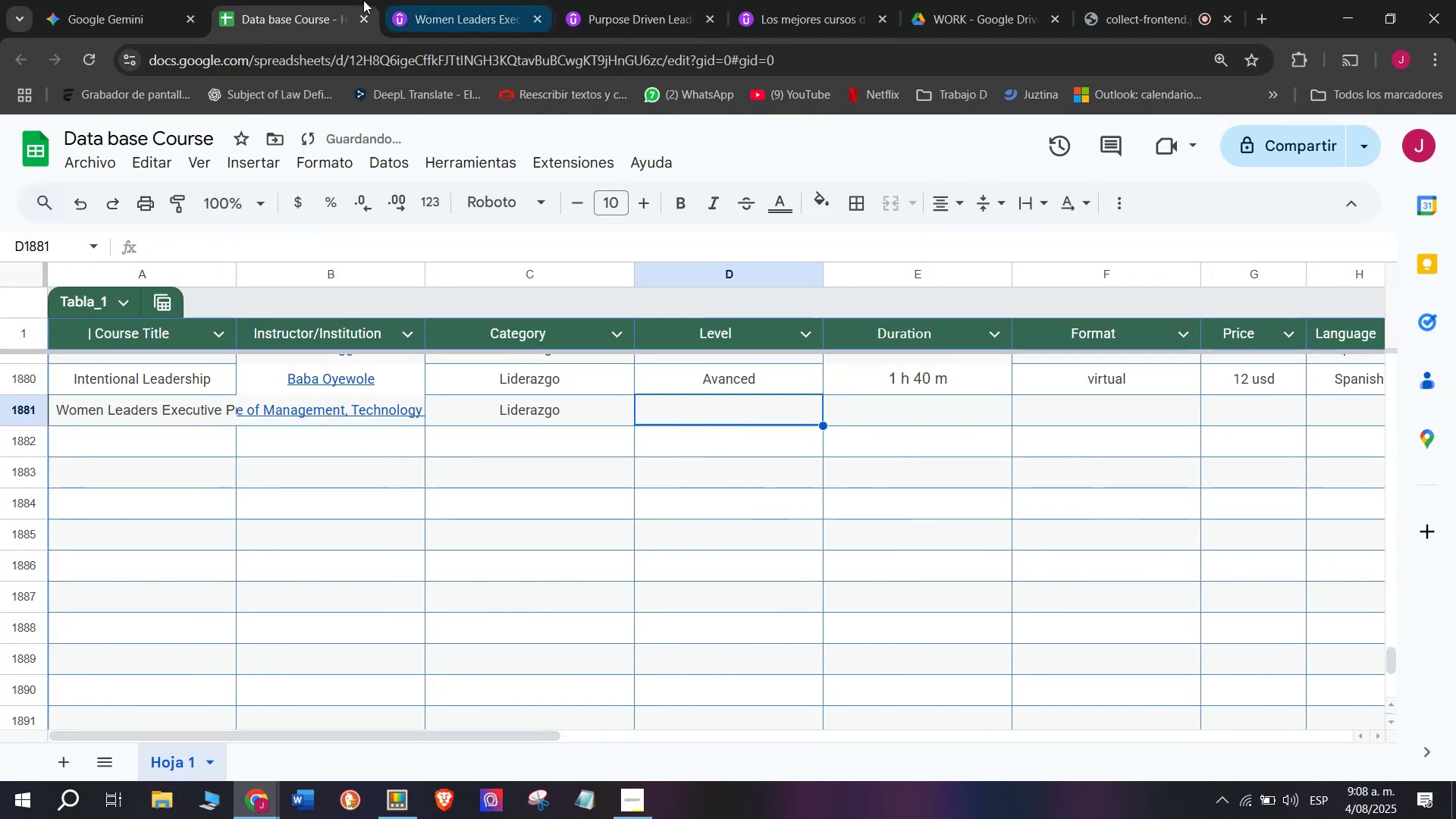 
left_click([453, 0])
 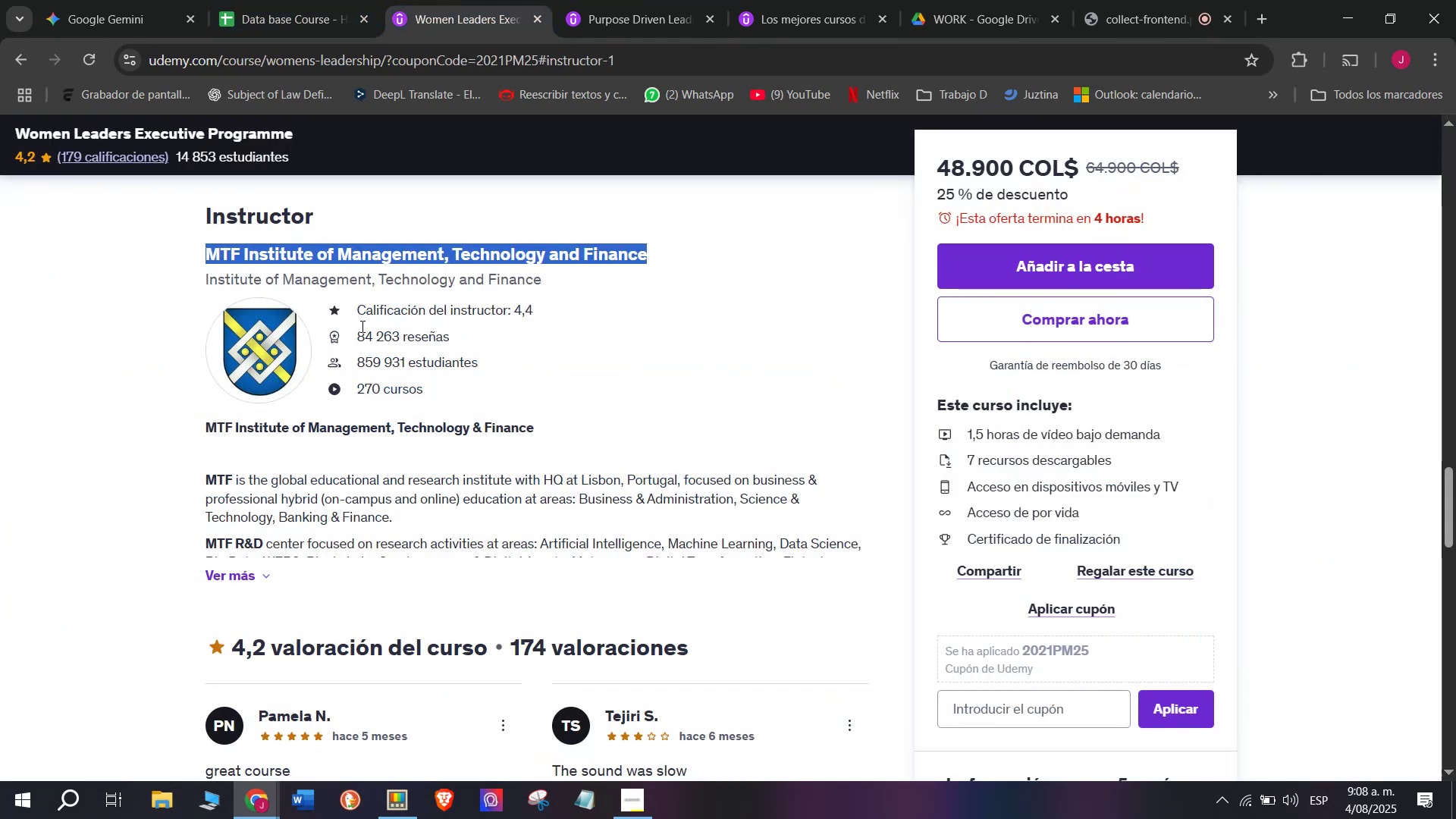 
left_click([263, 0])
 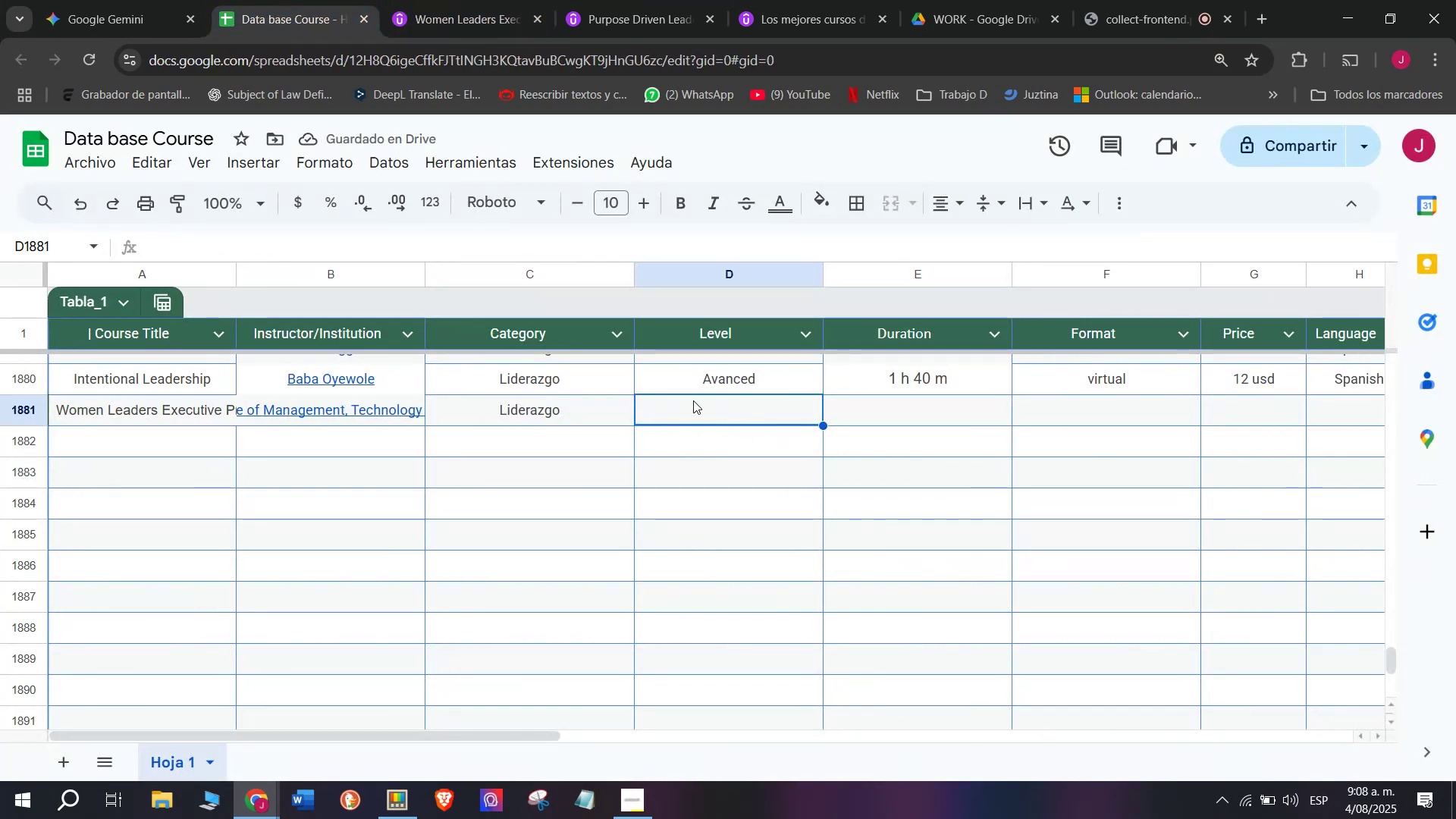 
left_click([701, 389])
 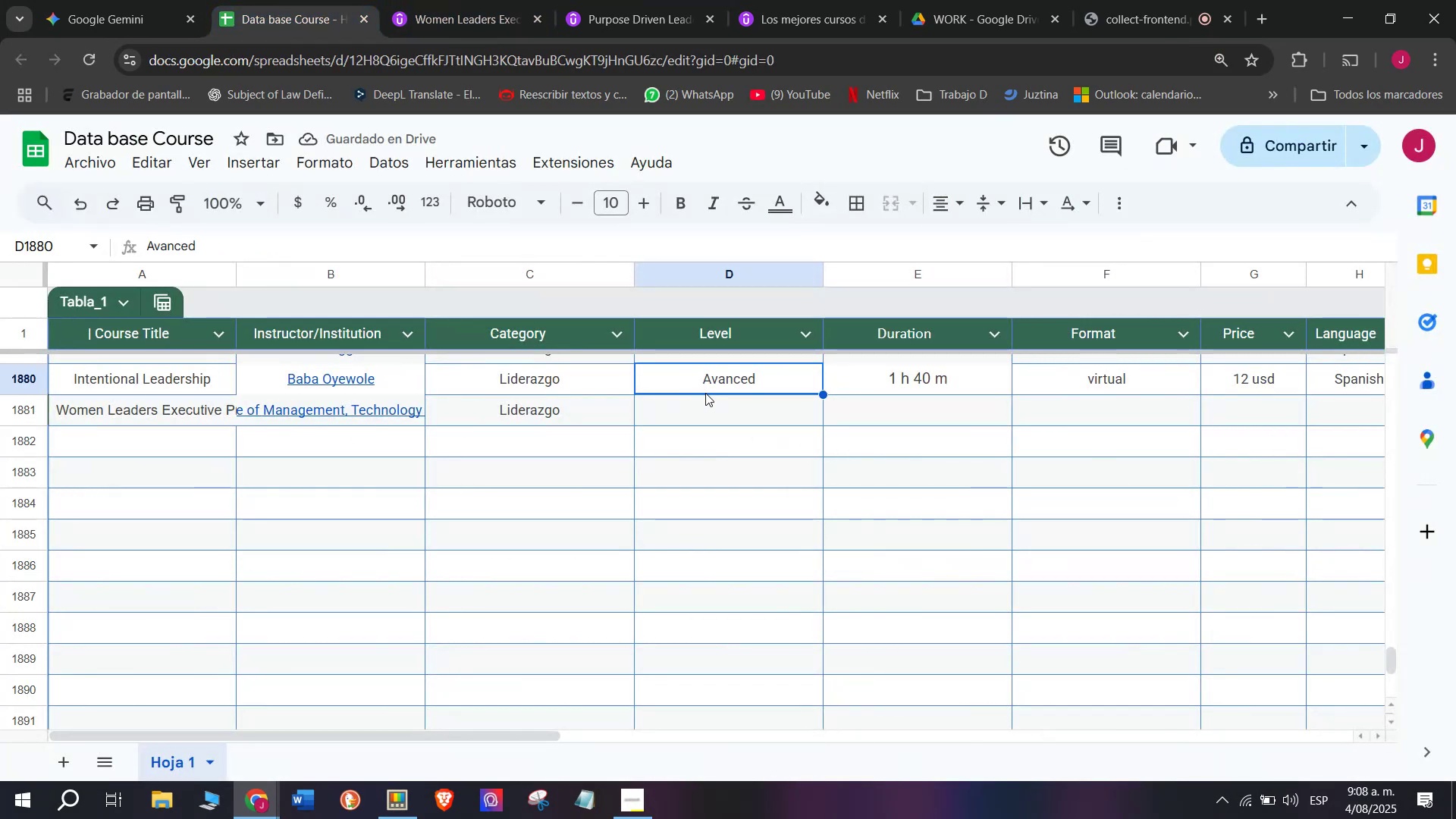 
key(Control+ControlLeft)
 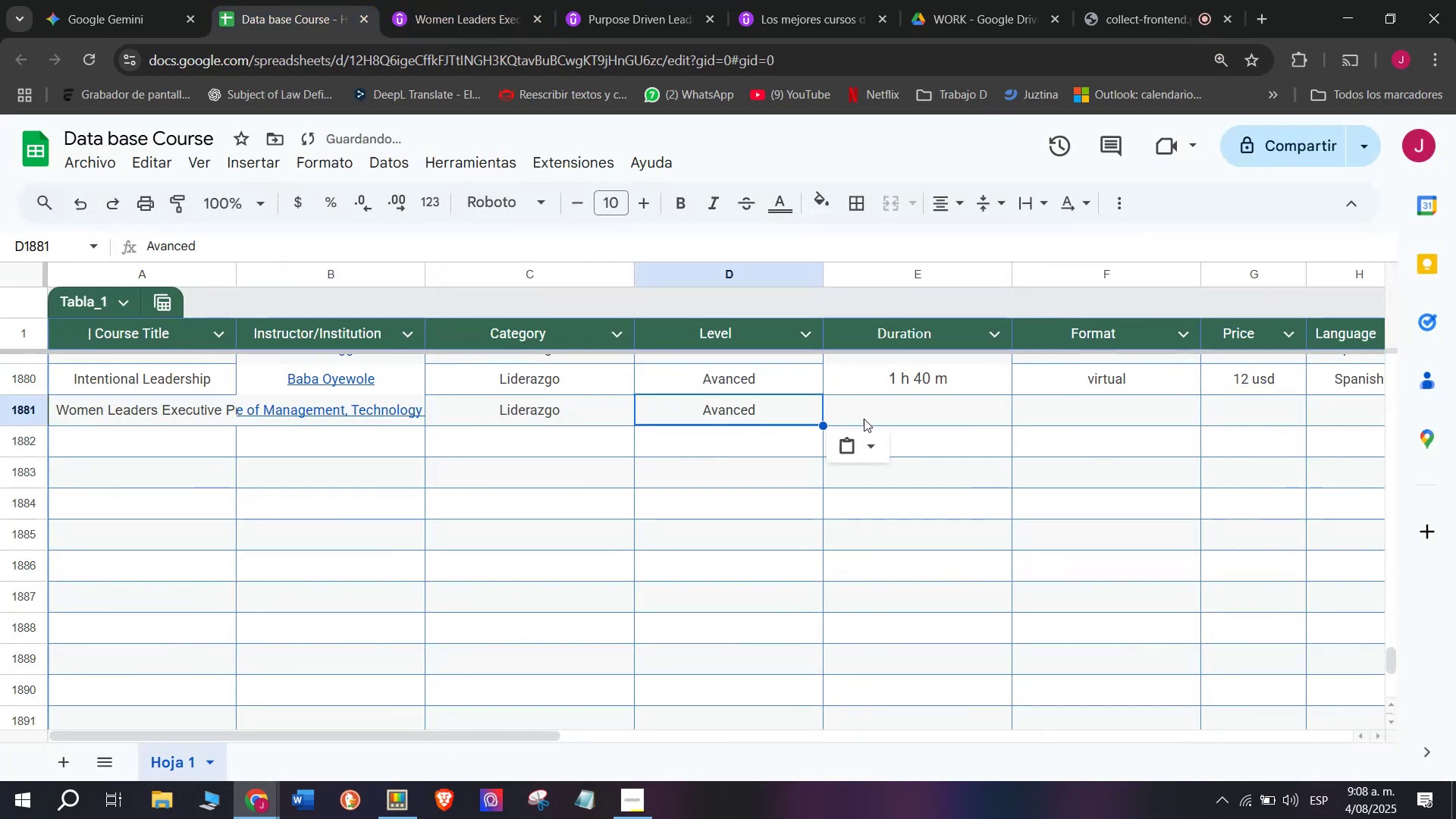 
key(Break)
 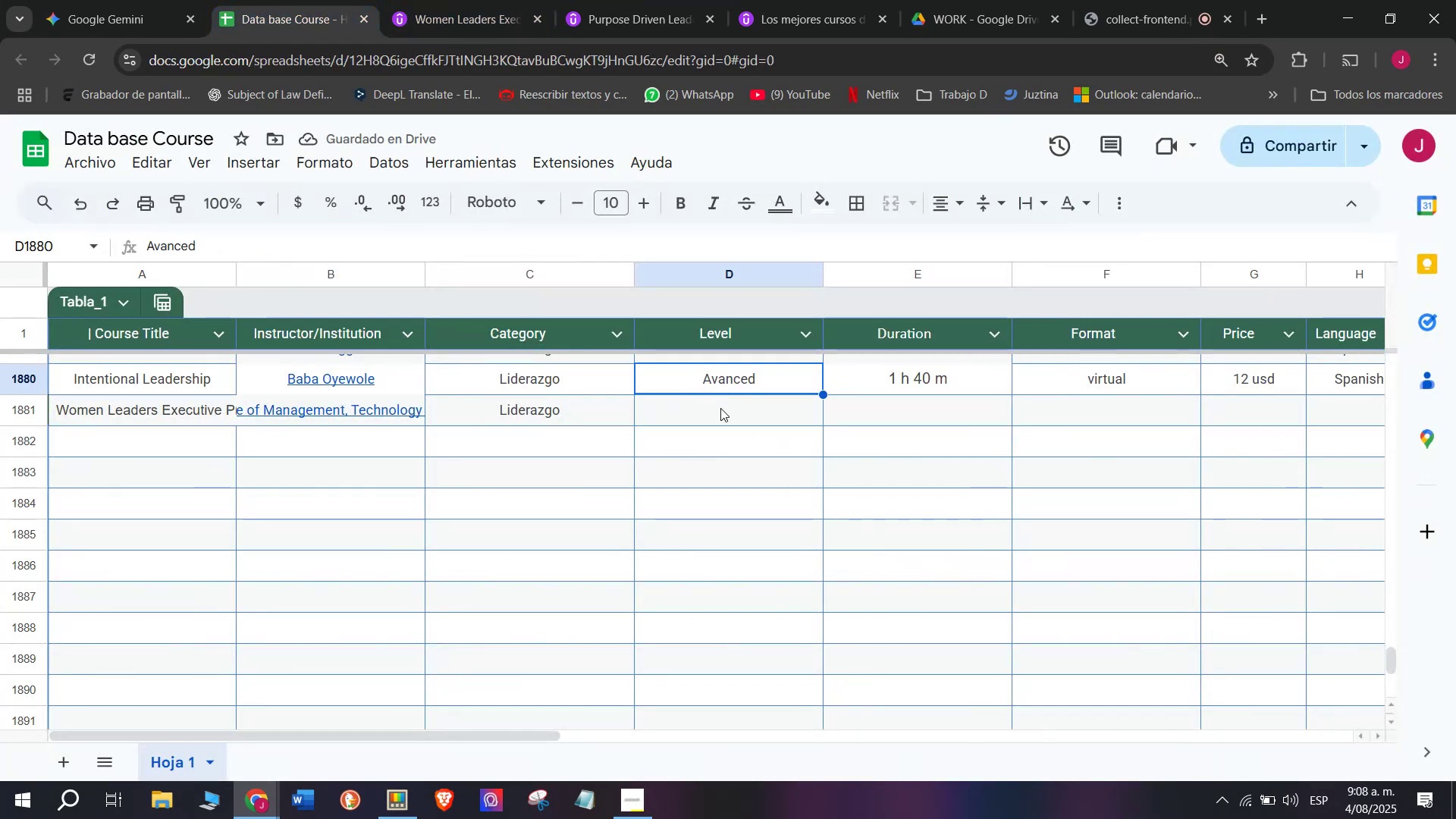 
key(Control+C)
 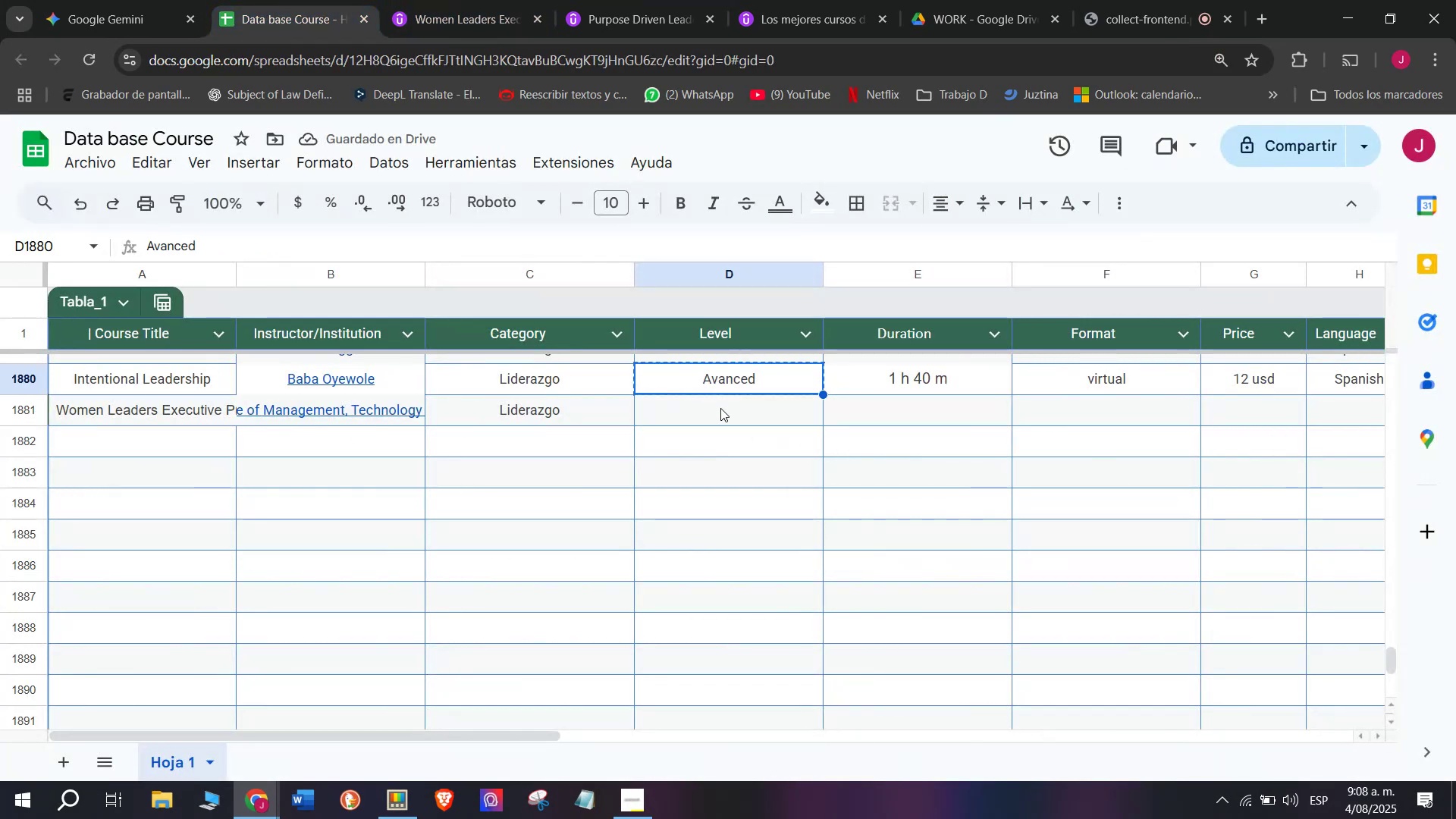 
double_click([720, 408])
 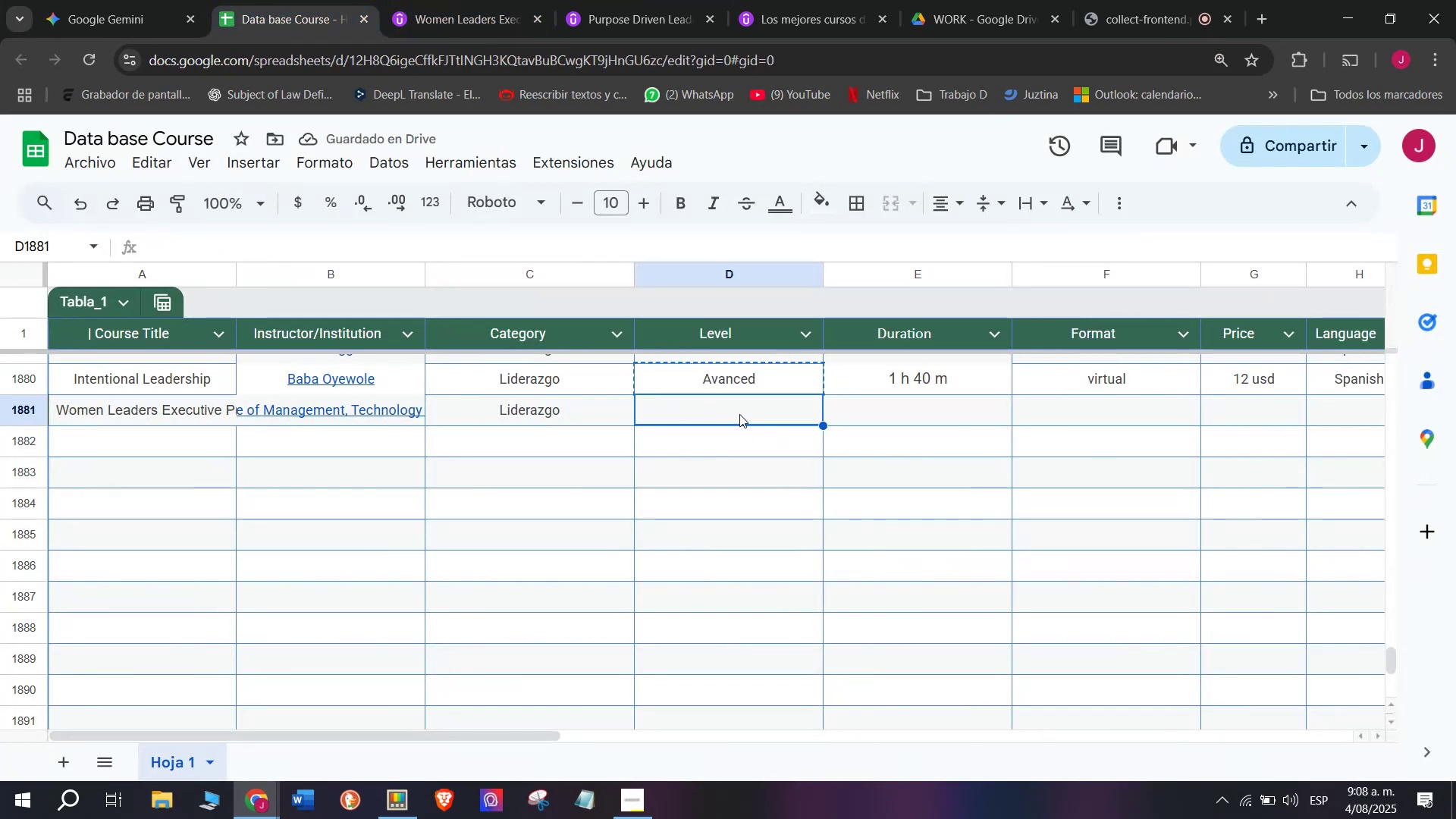 
key(Z)
 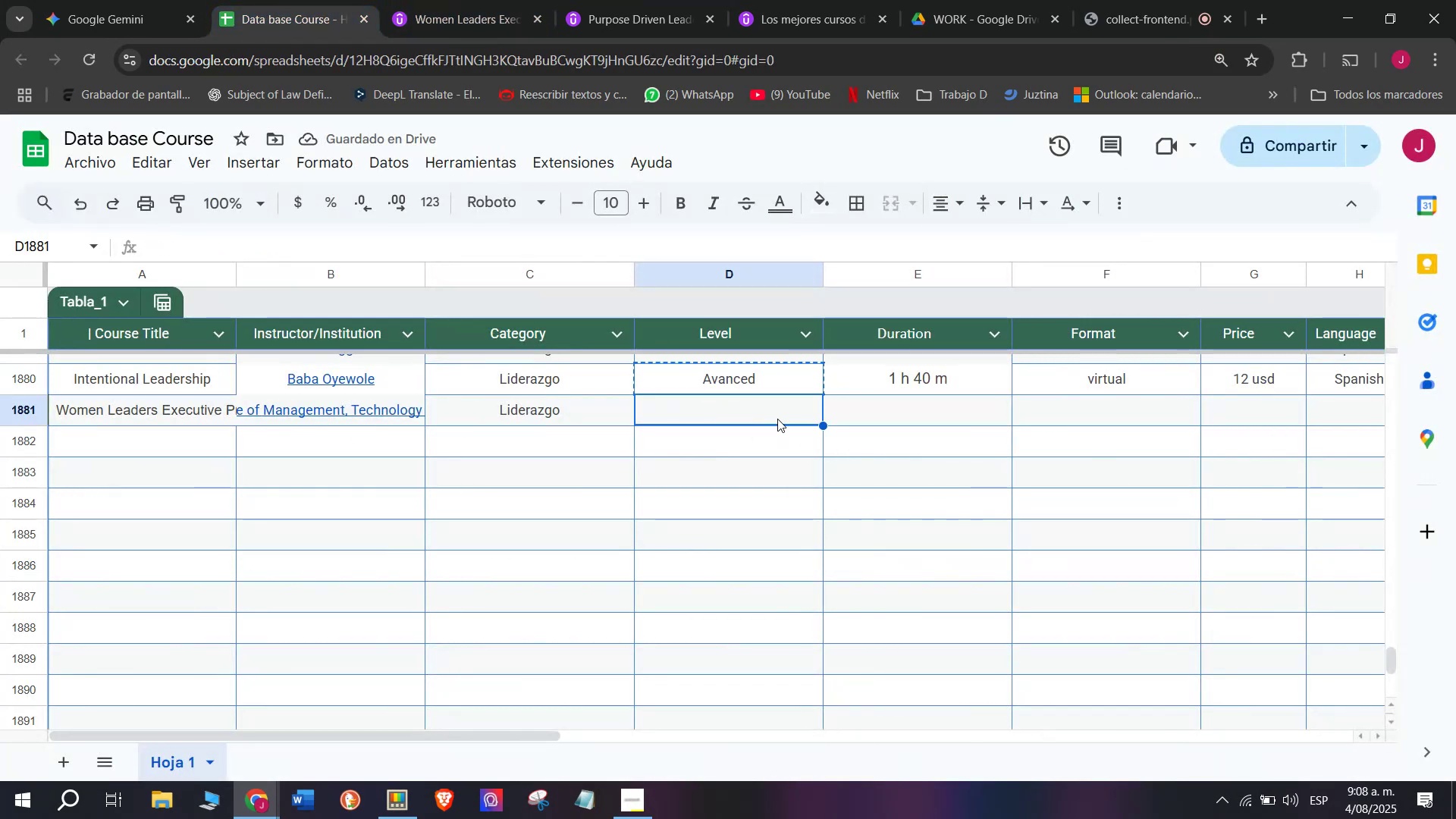 
key(Control+ControlLeft)
 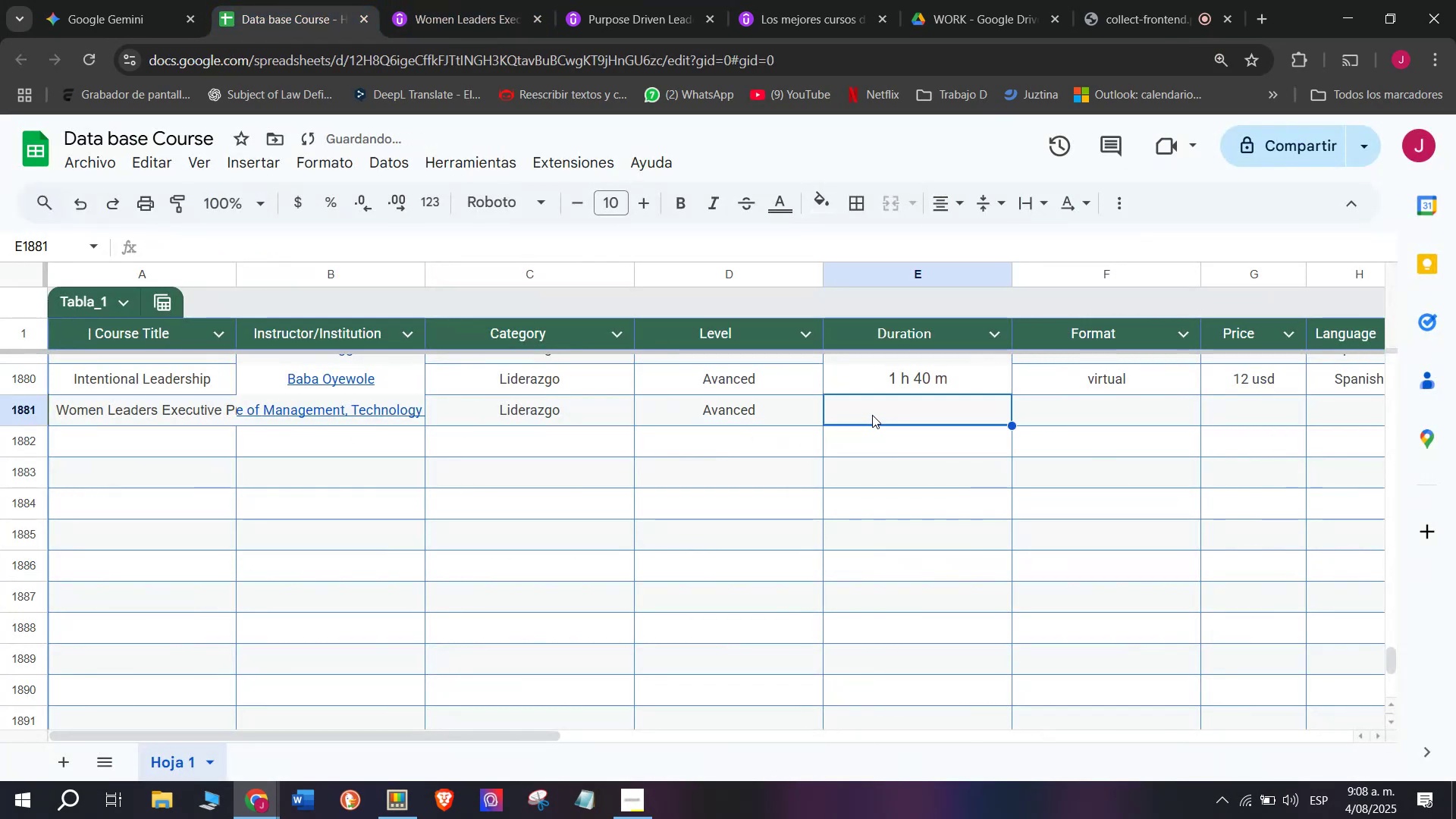 
key(Control+V)
 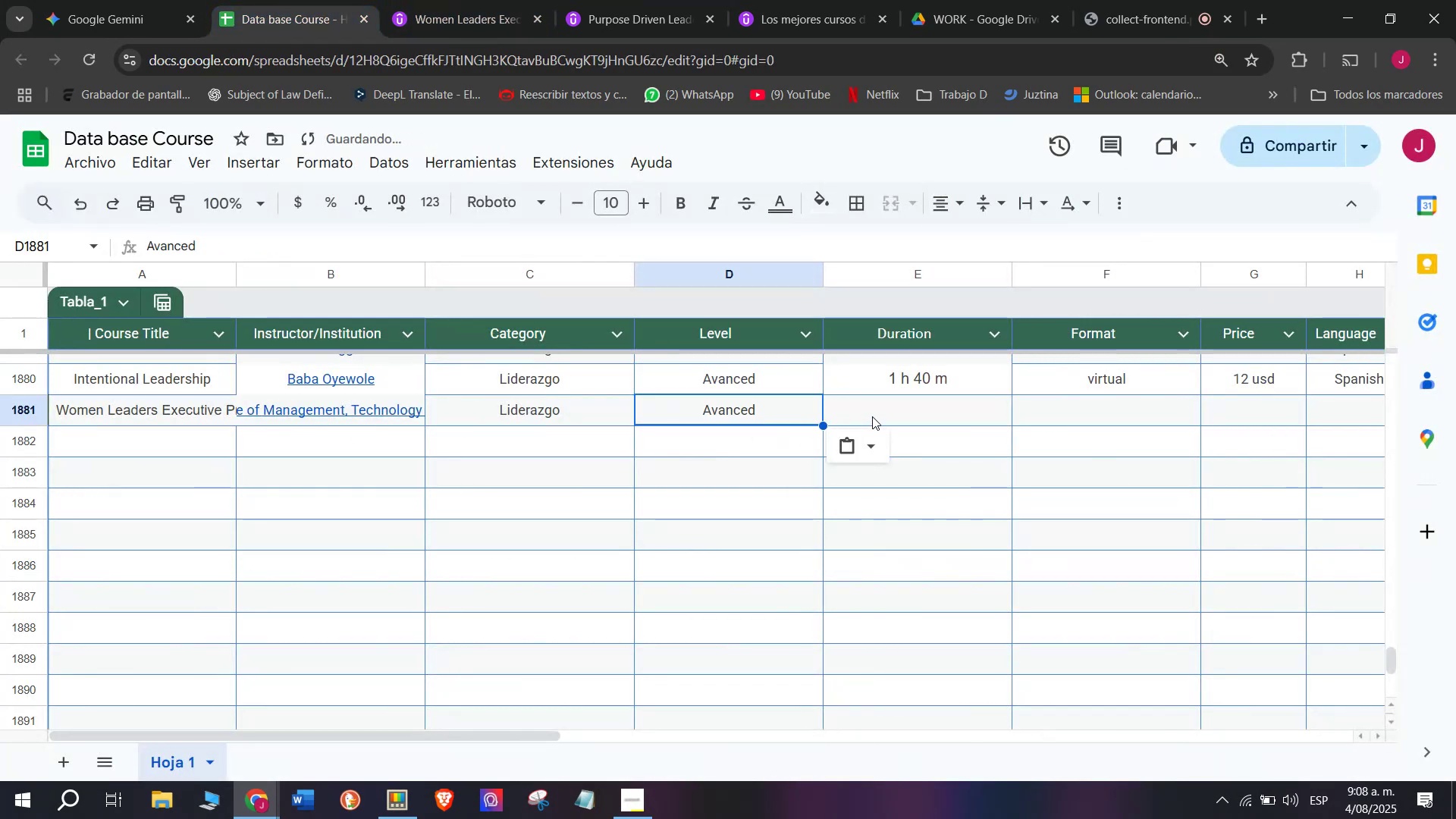 
triple_click([872, 415])
 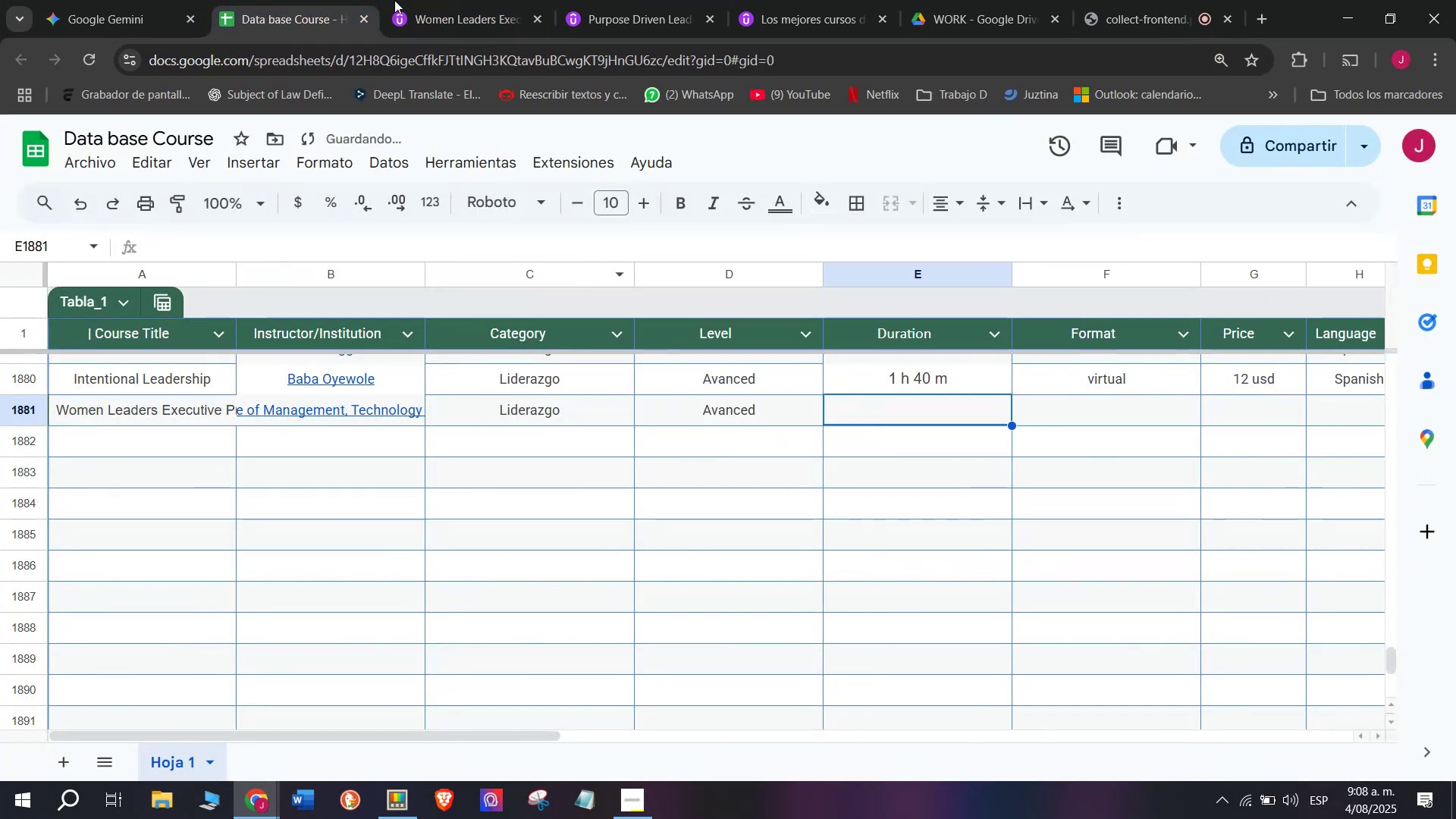 
left_click([448, 0])
 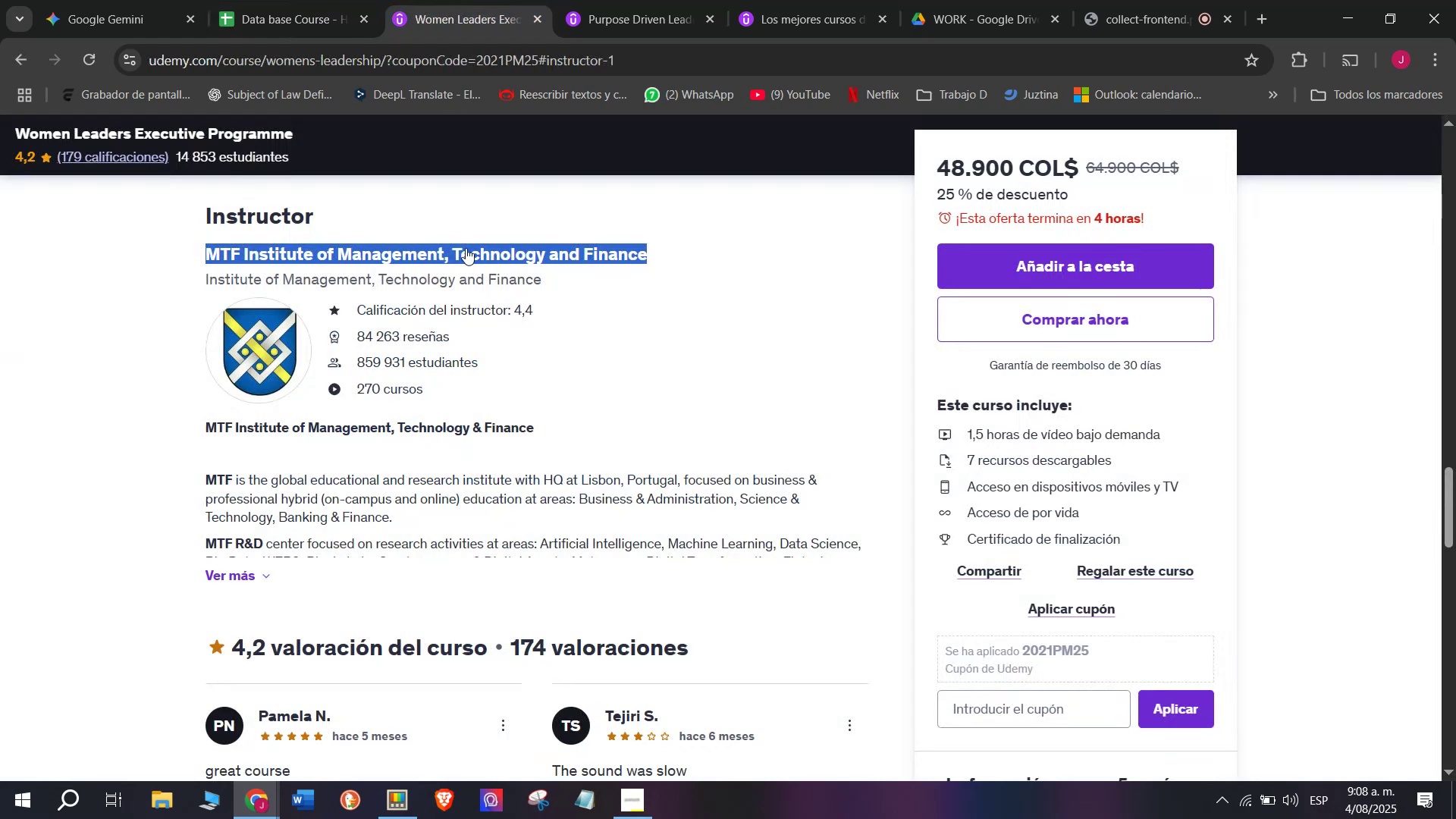 
scroll: coordinate [410, 511], scroll_direction: up, amount: 8.0
 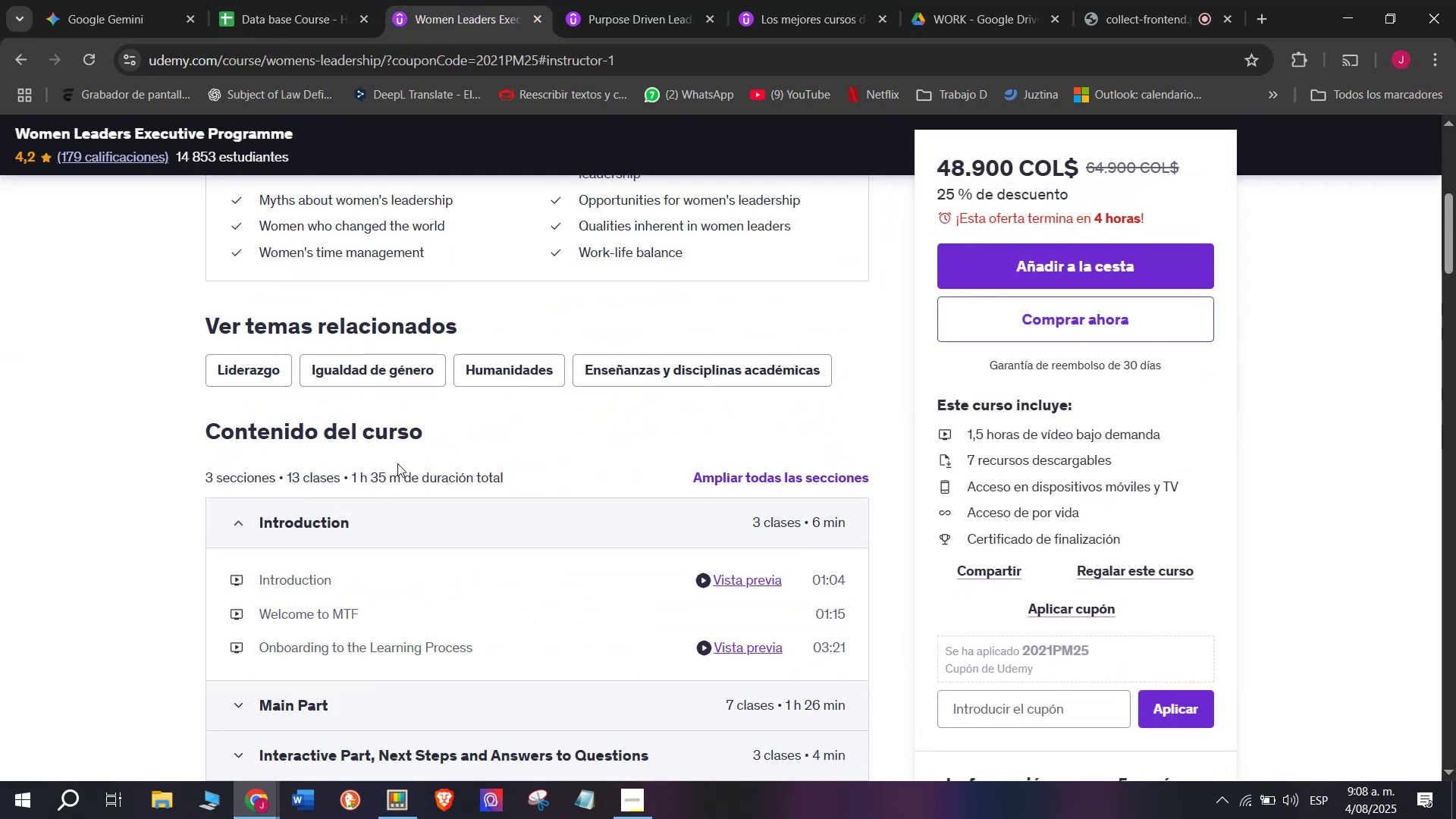 
left_click_drag(start_coordinate=[397, 476], to_coordinate=[353, 484])
 